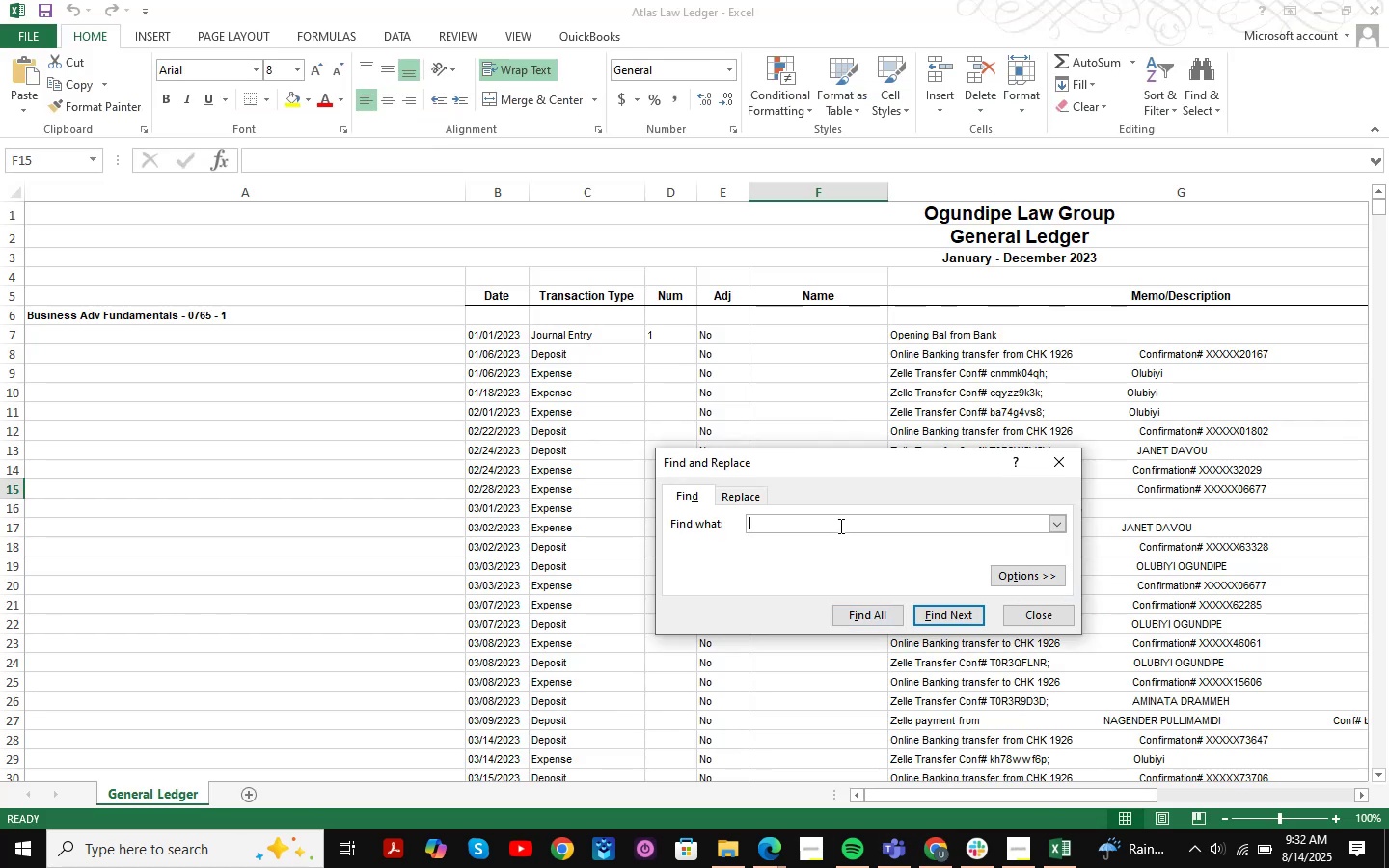 
key(Control+V)
 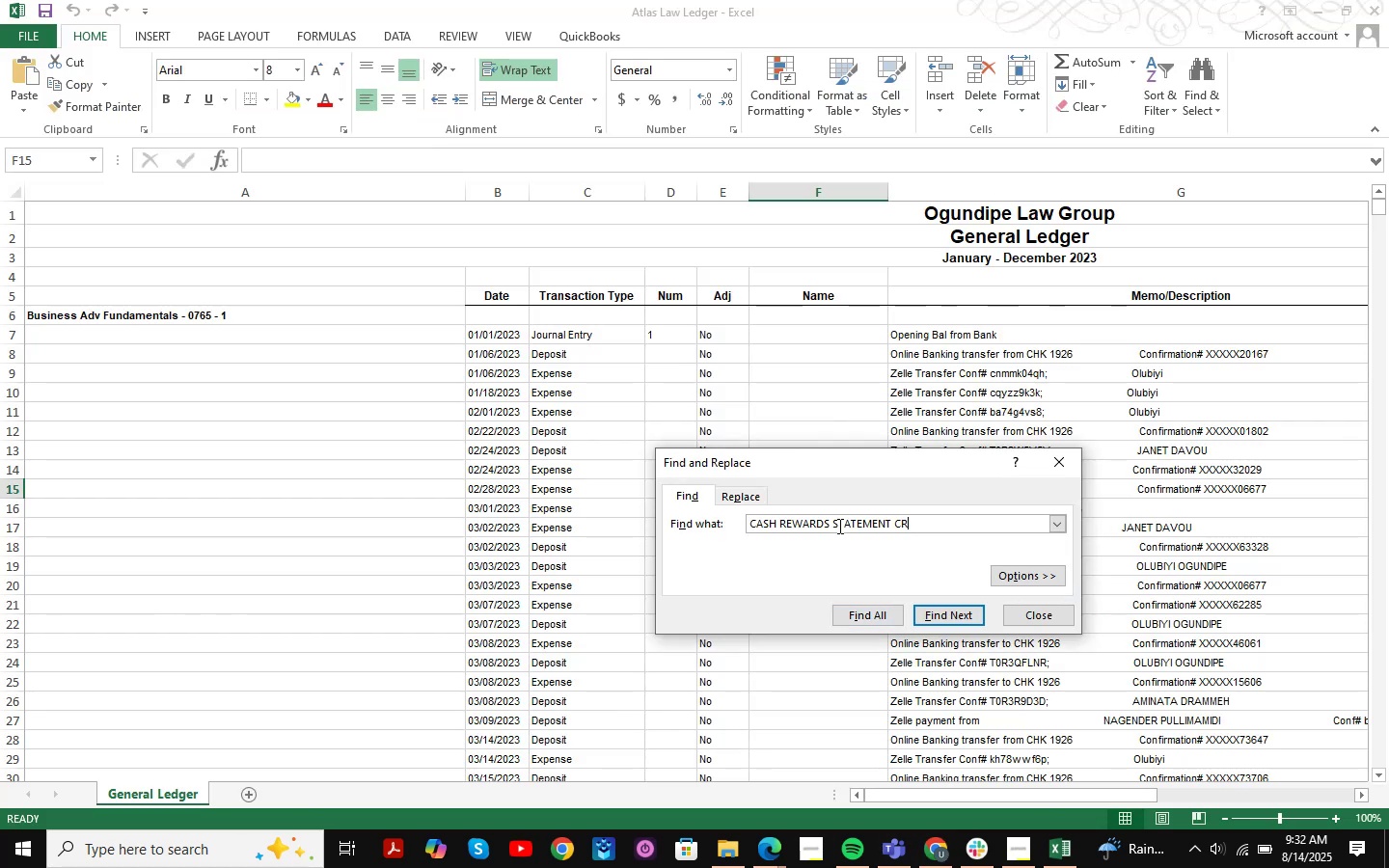 
key(Control+NumpadEnter)
 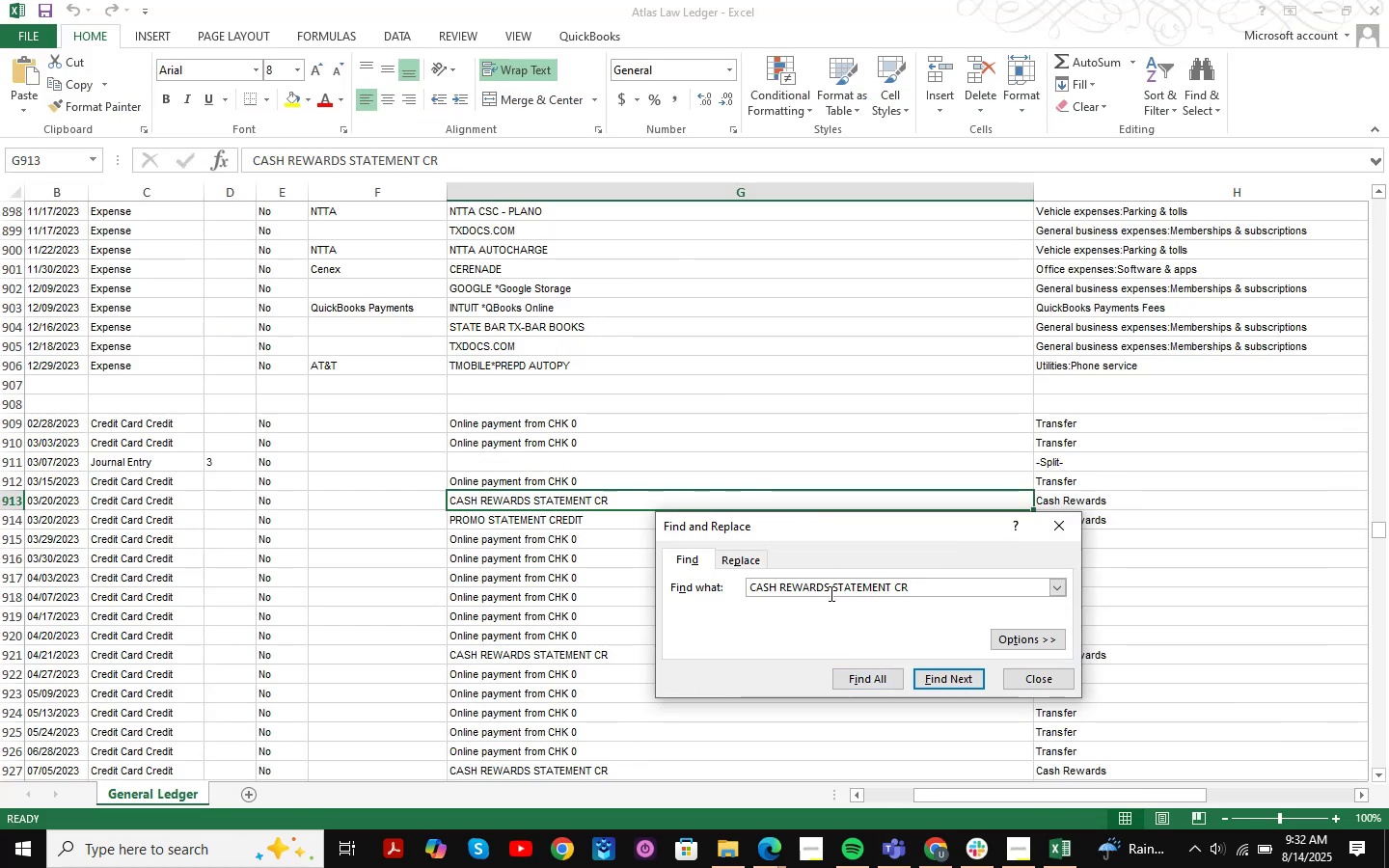 
key(NumpadEnter)
 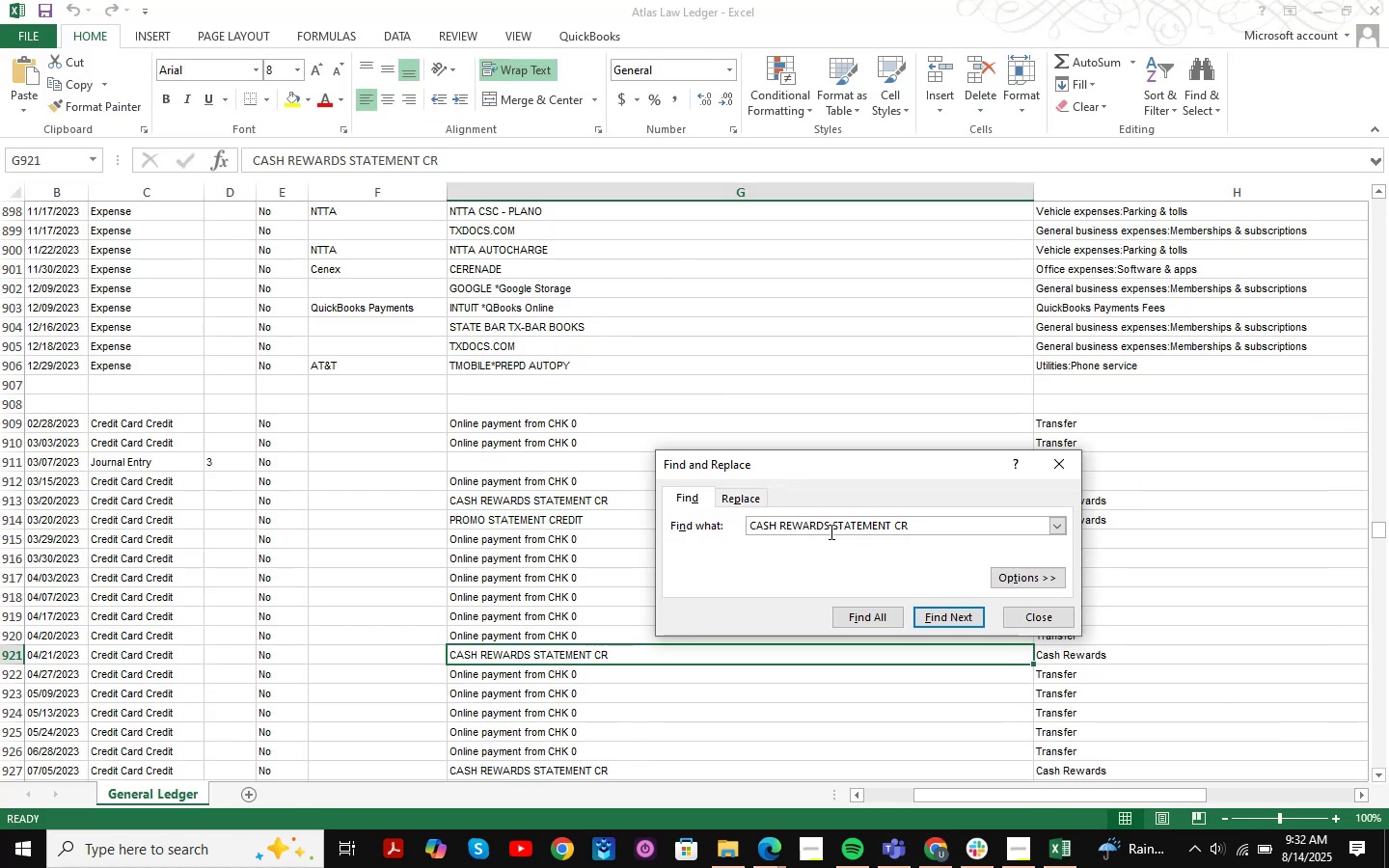 
key(NumpadEnter)
 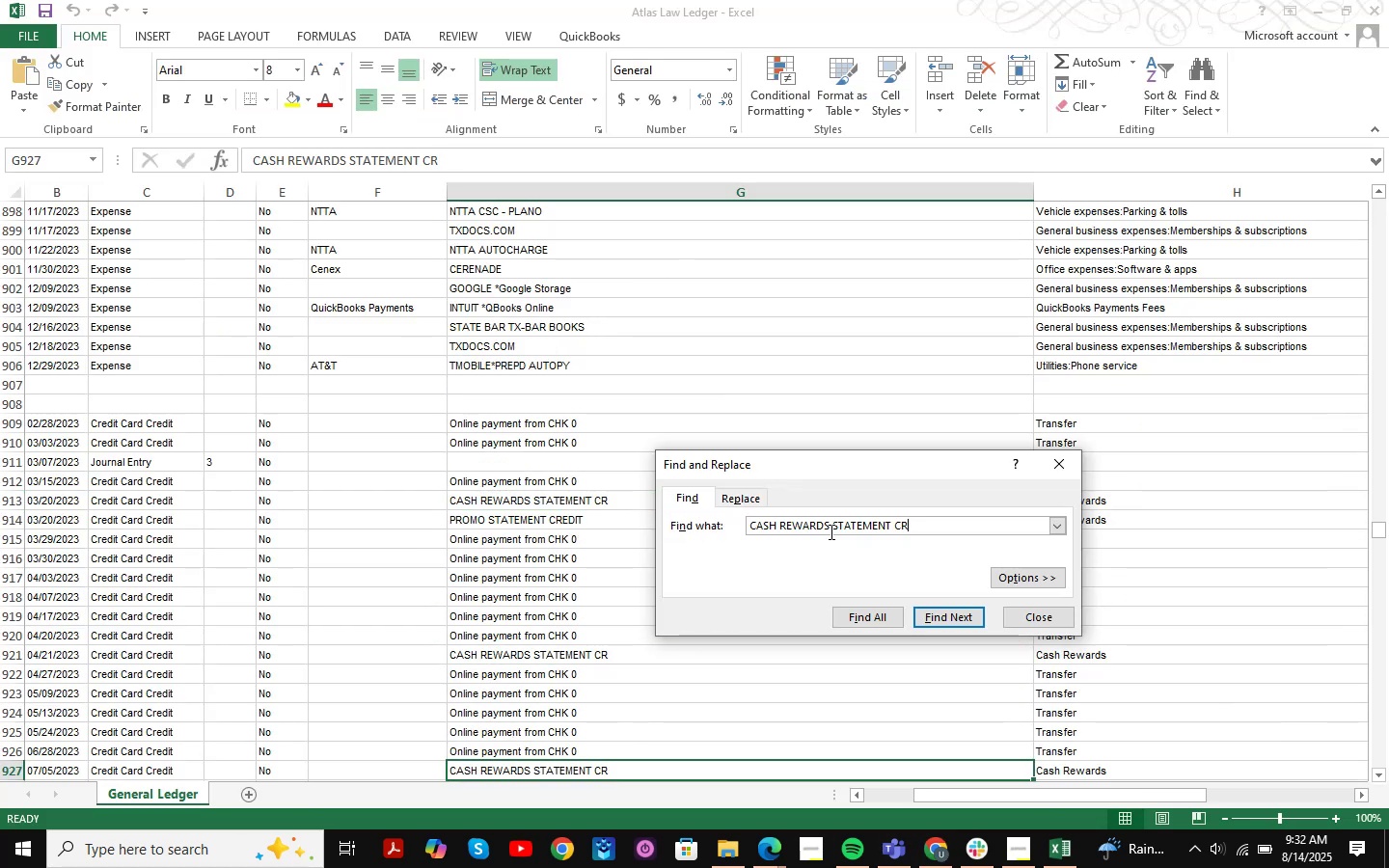 
key(NumpadEnter)
 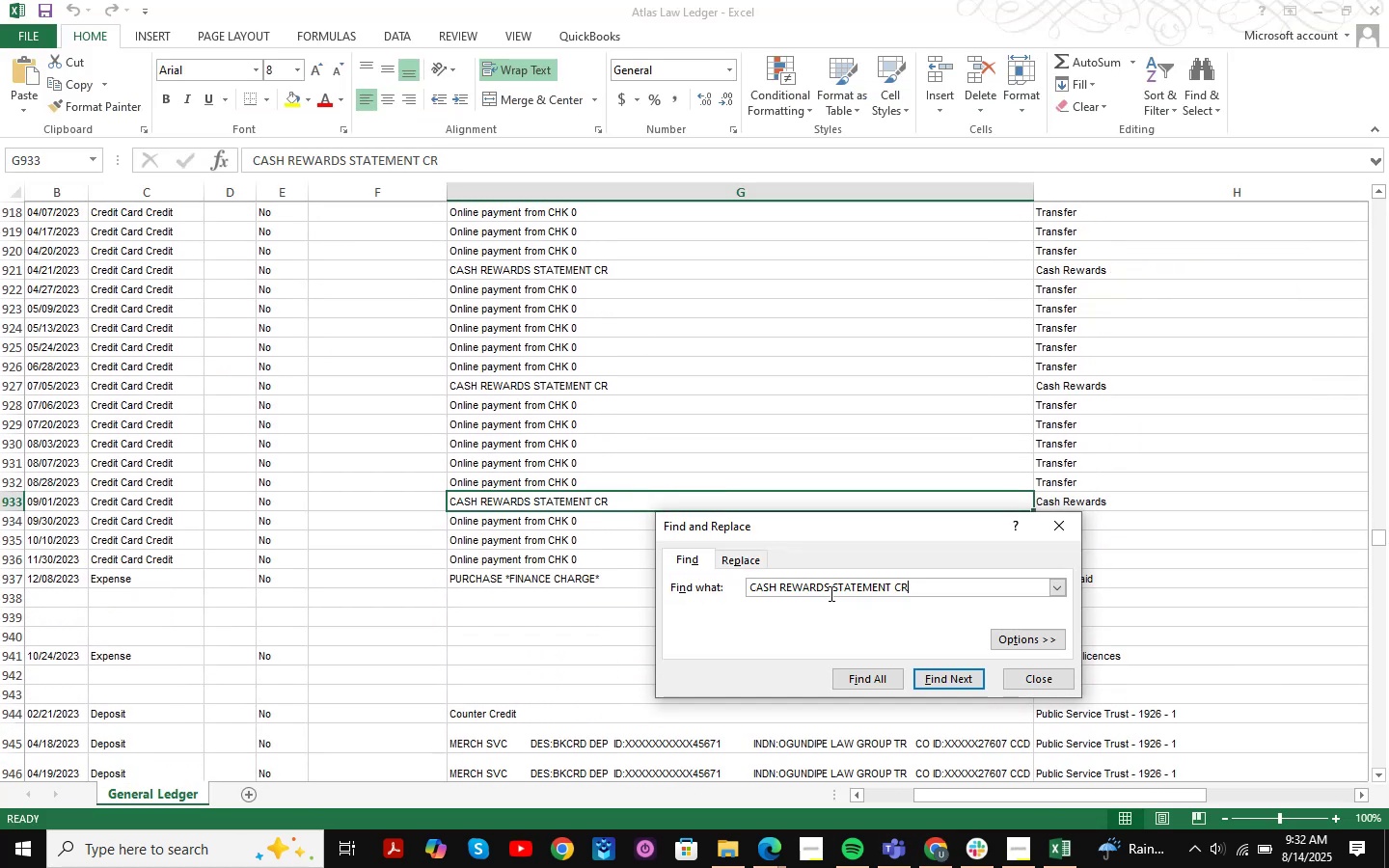 
key(NumpadEnter)
 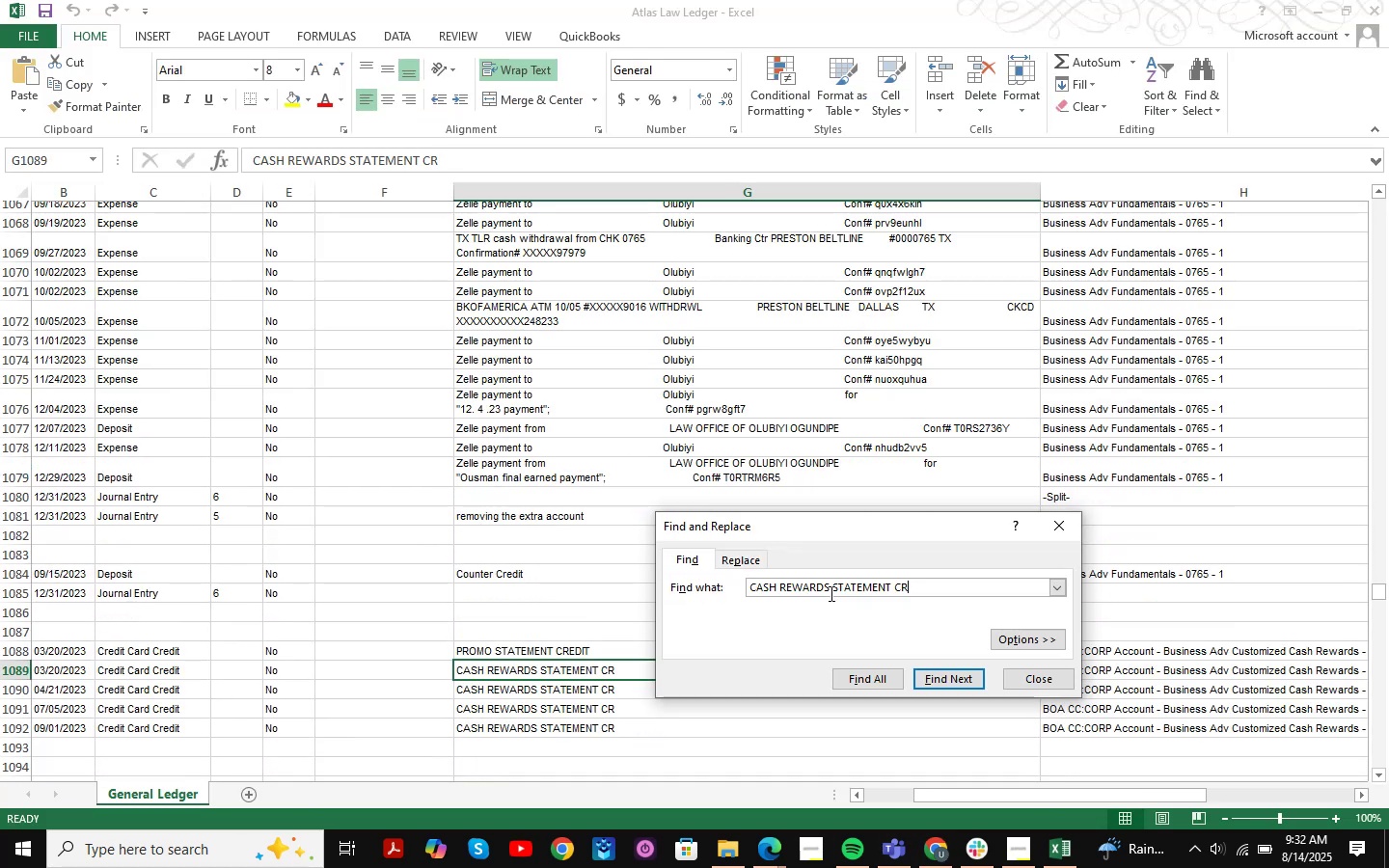 
key(NumpadEnter)
 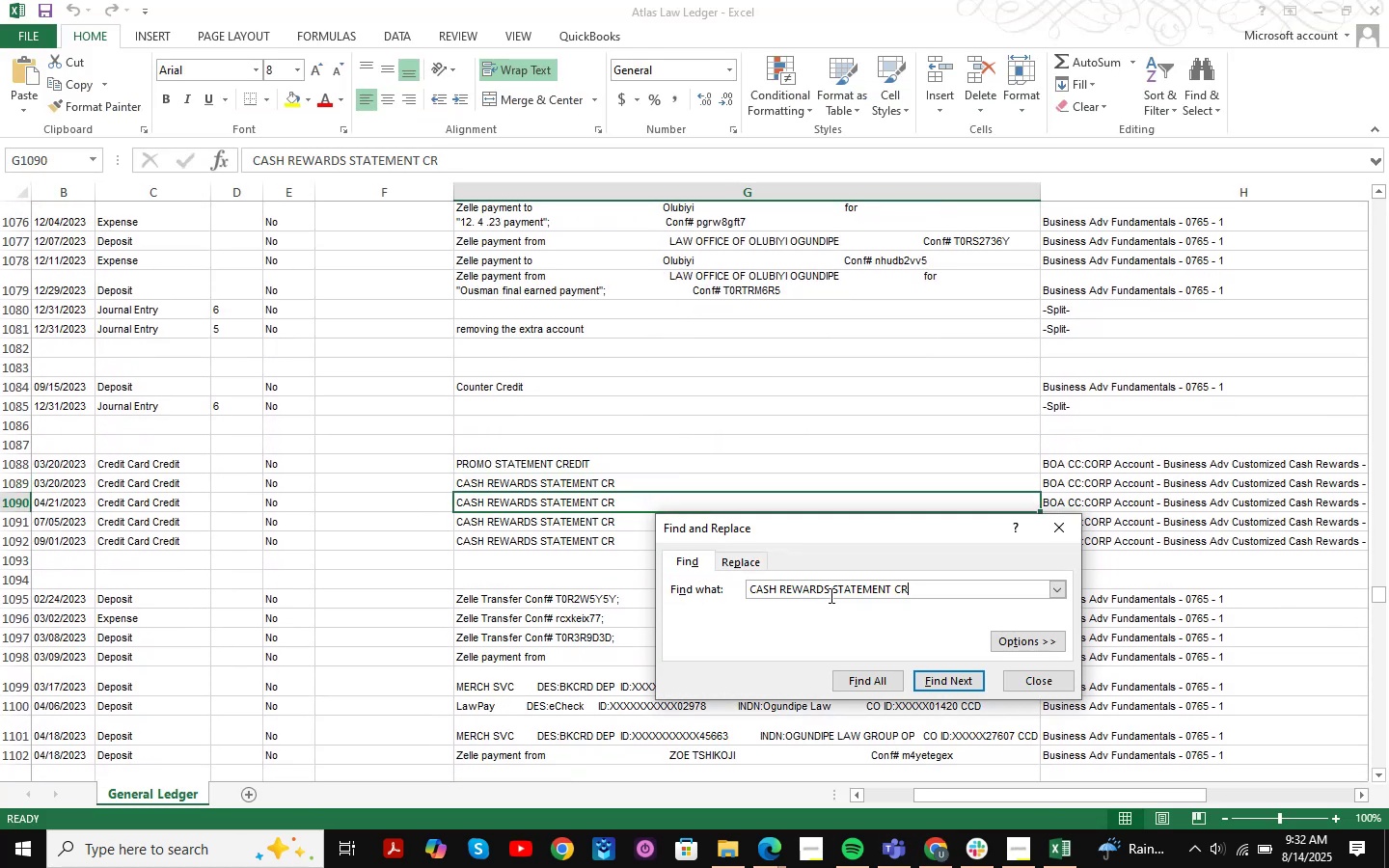 
key(NumpadEnter)
 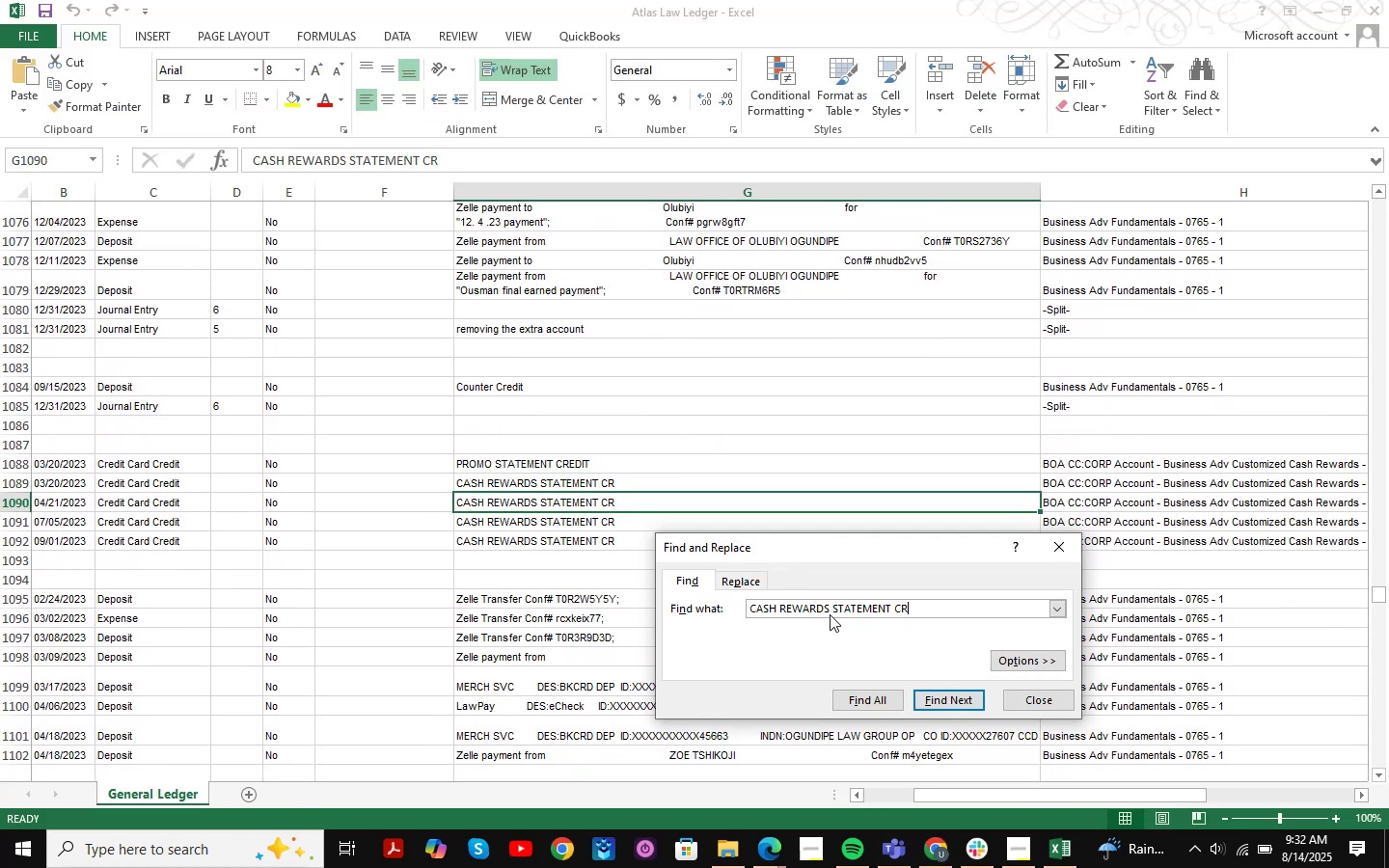 
key(NumpadEnter)
 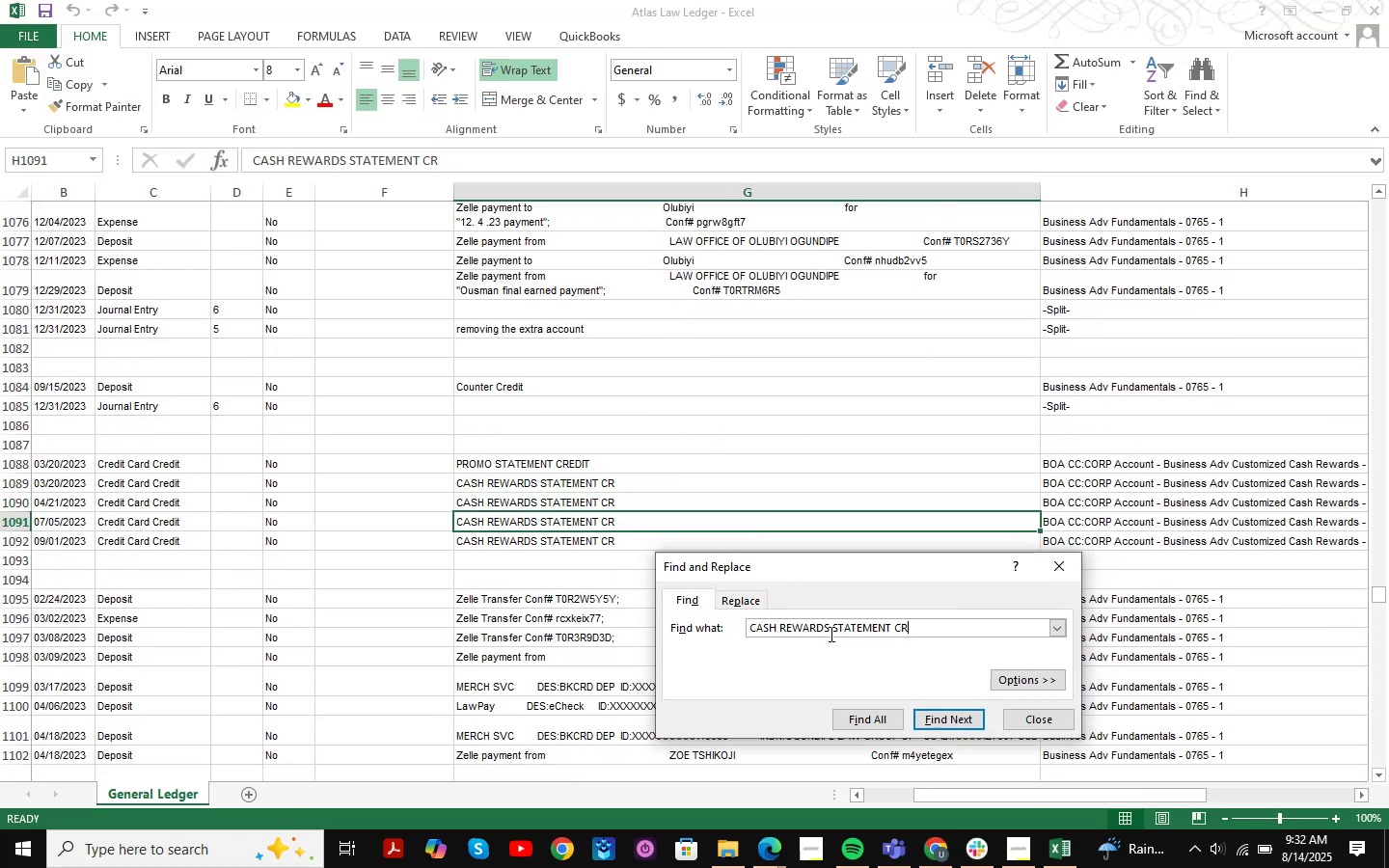 
key(NumpadEnter)
 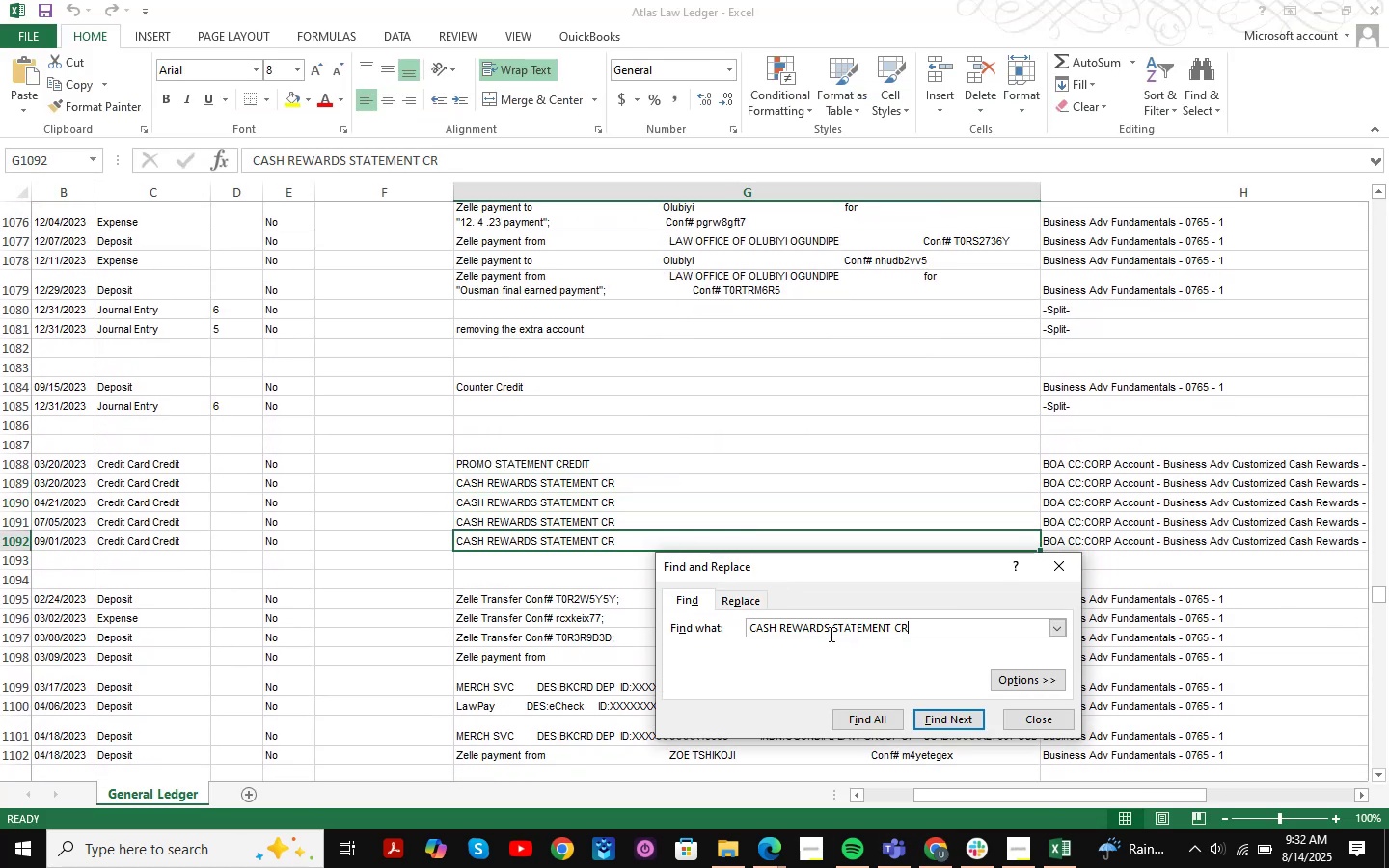 
key(NumpadEnter)
 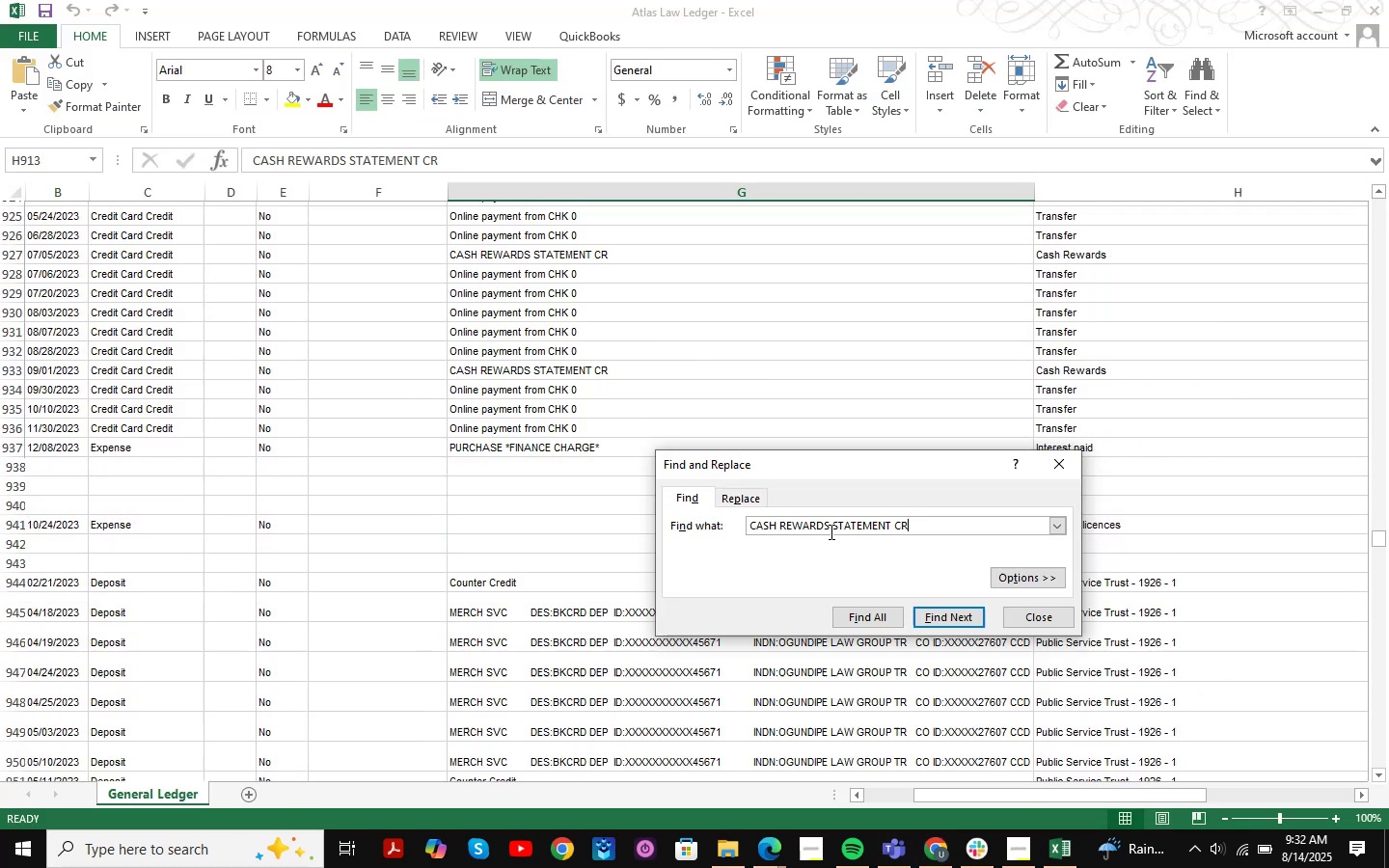 
key(NumpadEnter)
 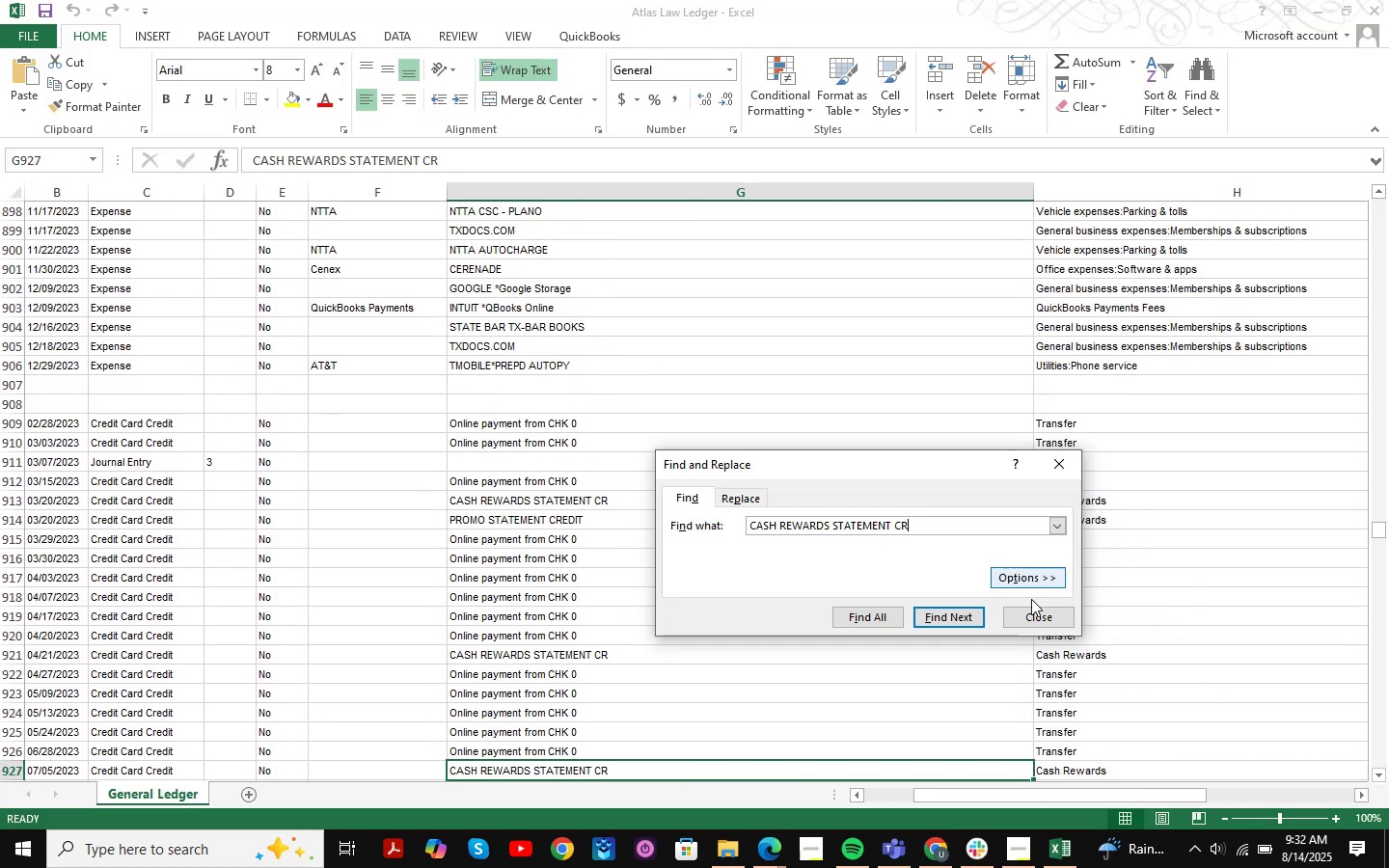 
left_click([1038, 628])
 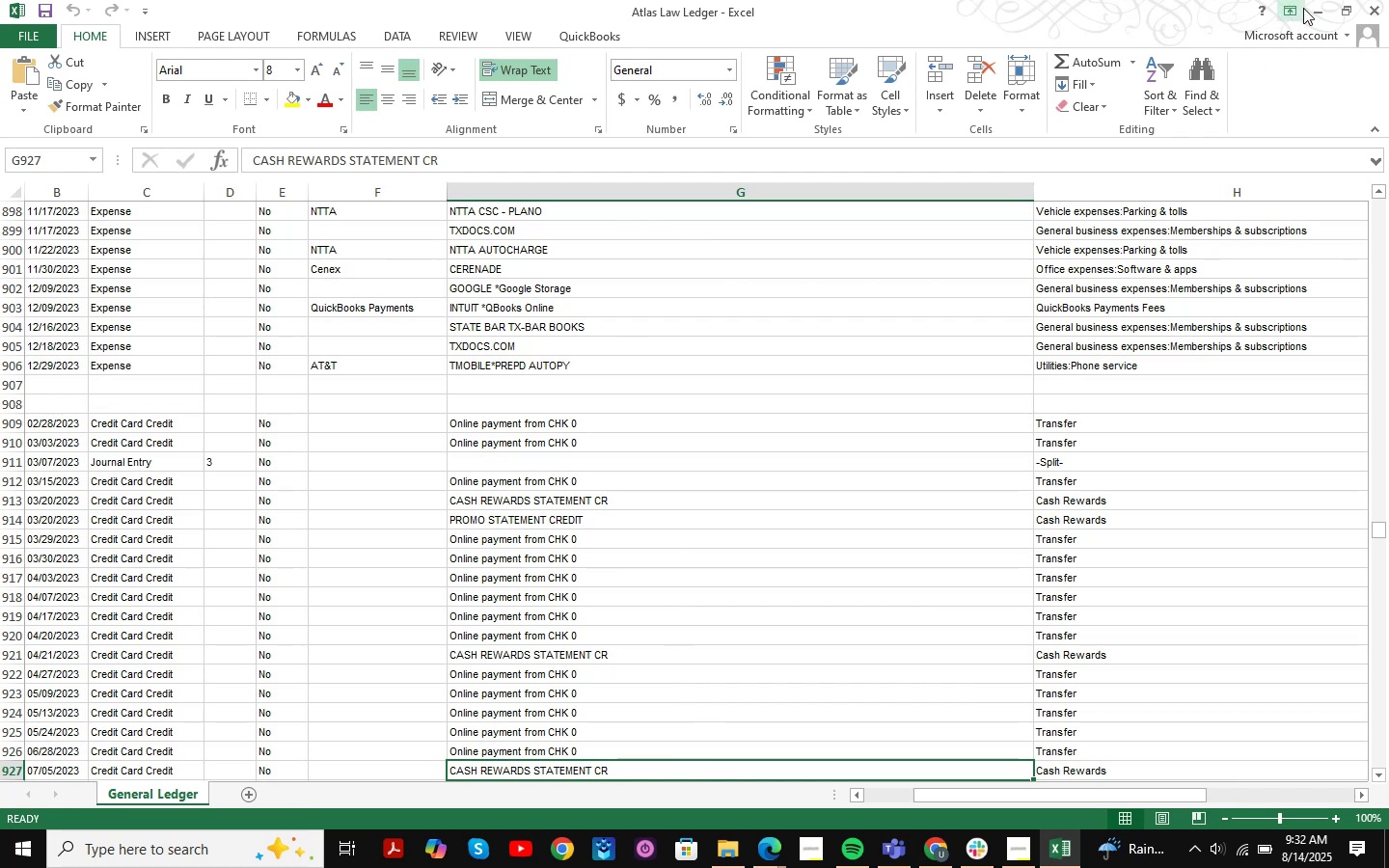 
left_click([1308, 10])
 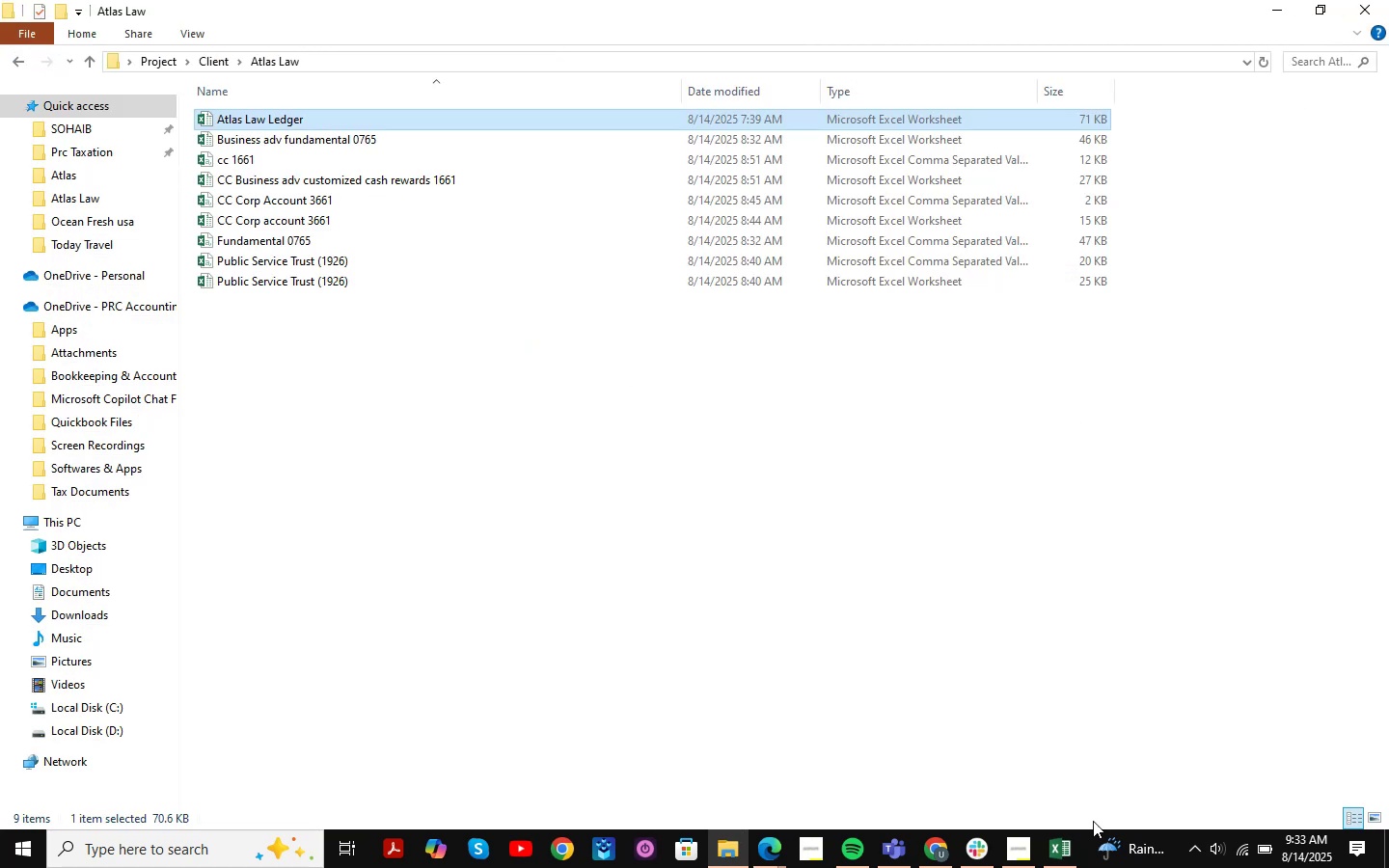 
left_click([927, 855])
 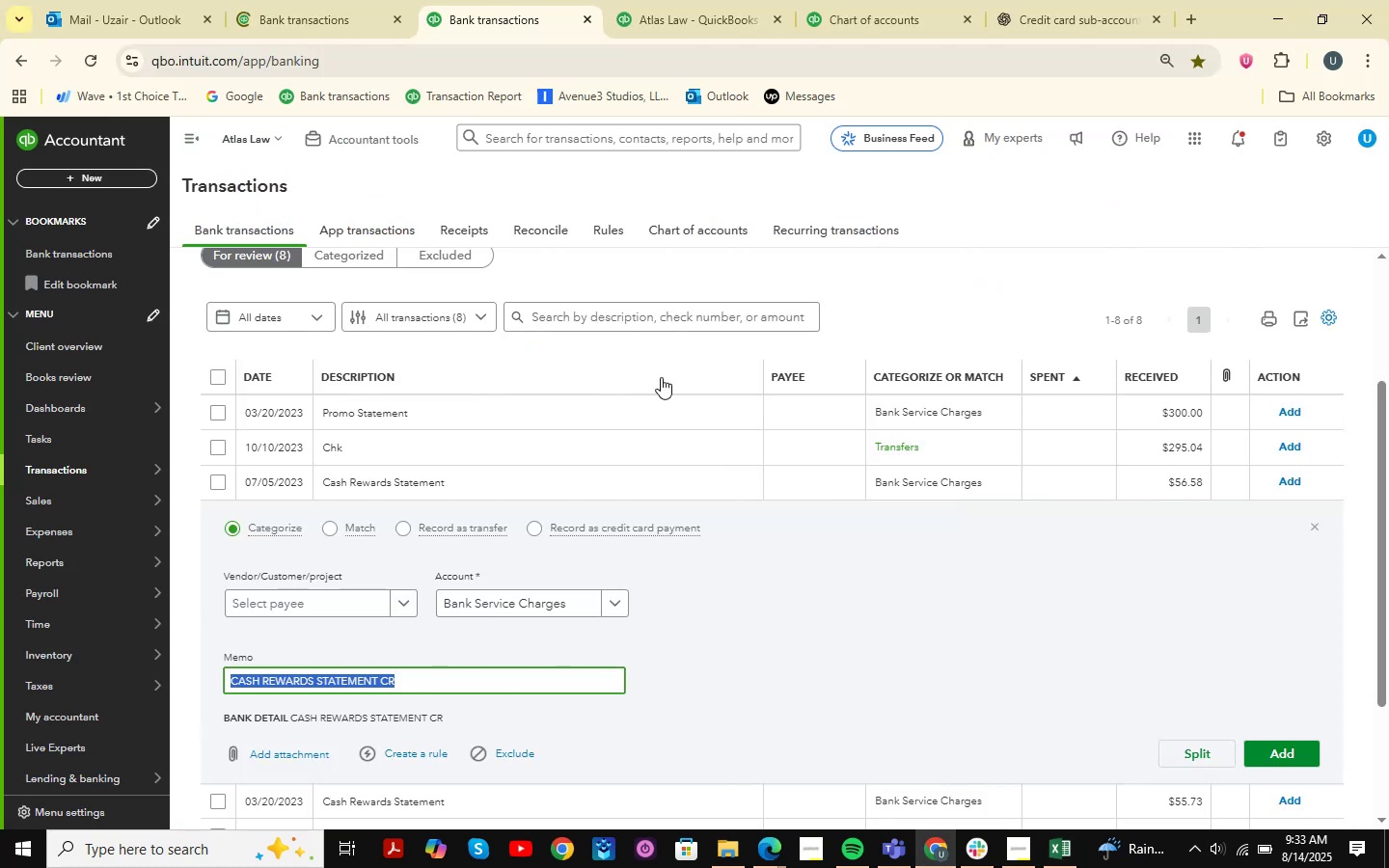 
scroll: coordinate [535, 453], scroll_direction: down, amount: 1.0
 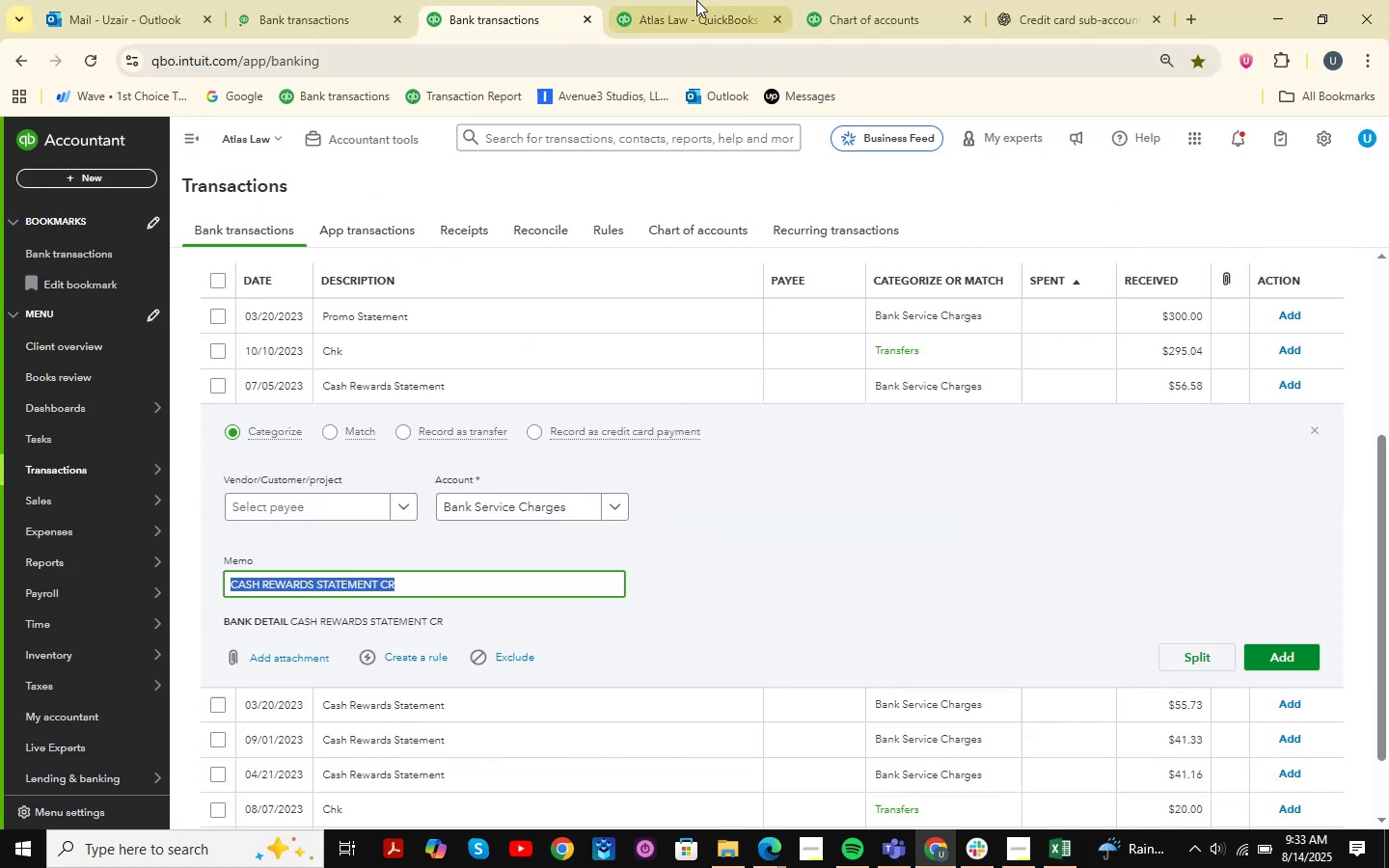 
left_click([696, 0])
 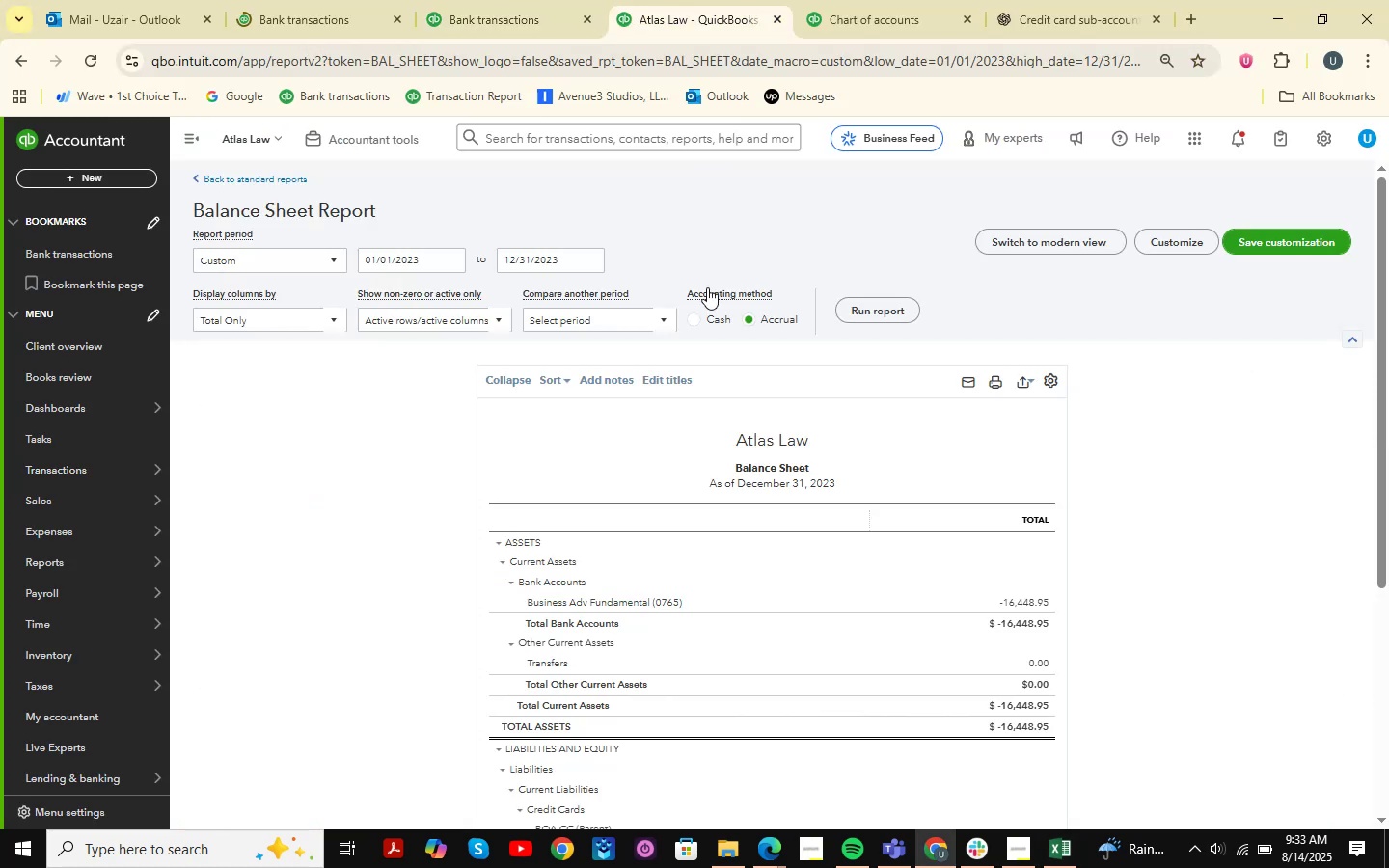 
scroll: coordinate [707, 364], scroll_direction: down, amount: 2.0
 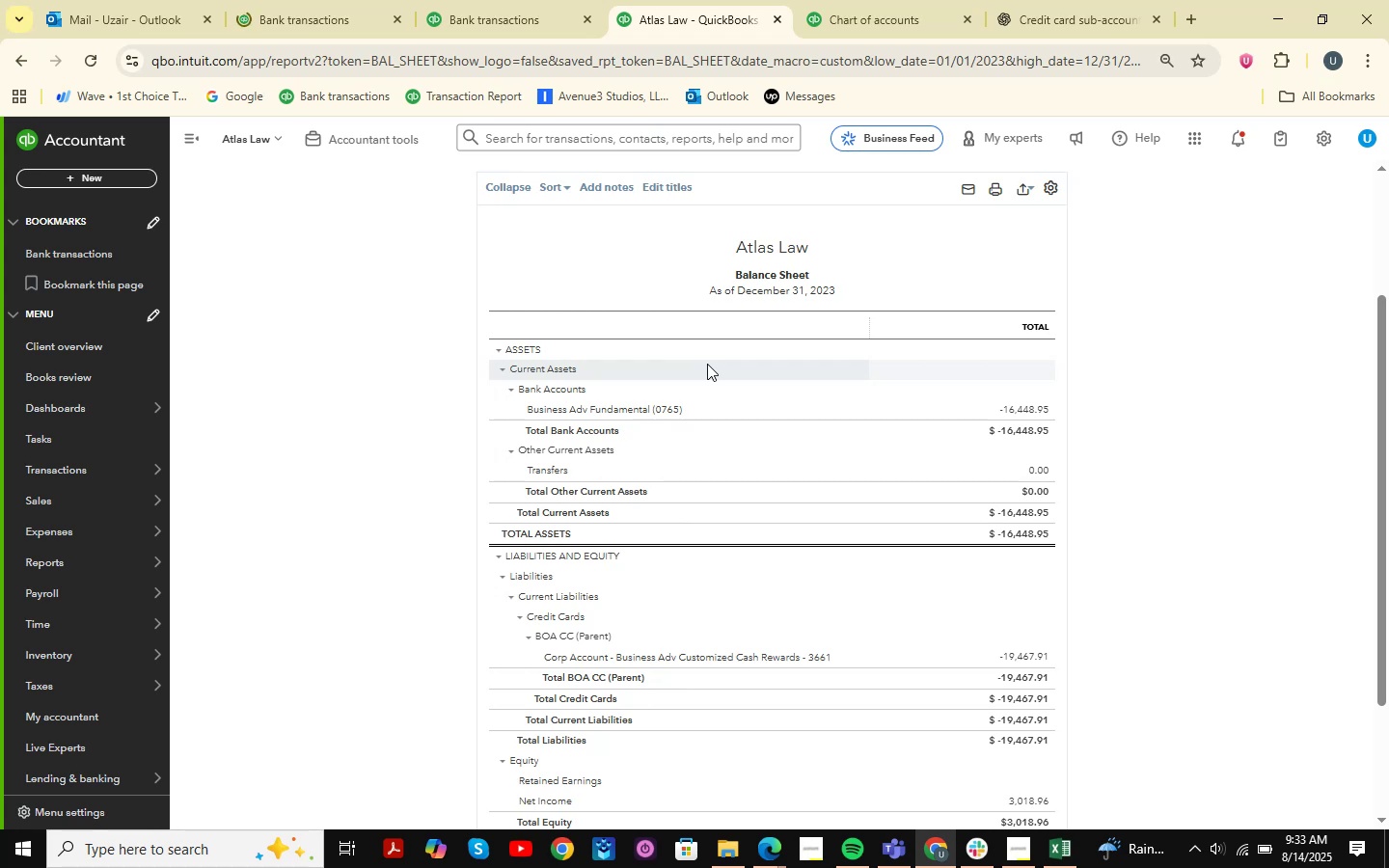 
wait(7.99)
 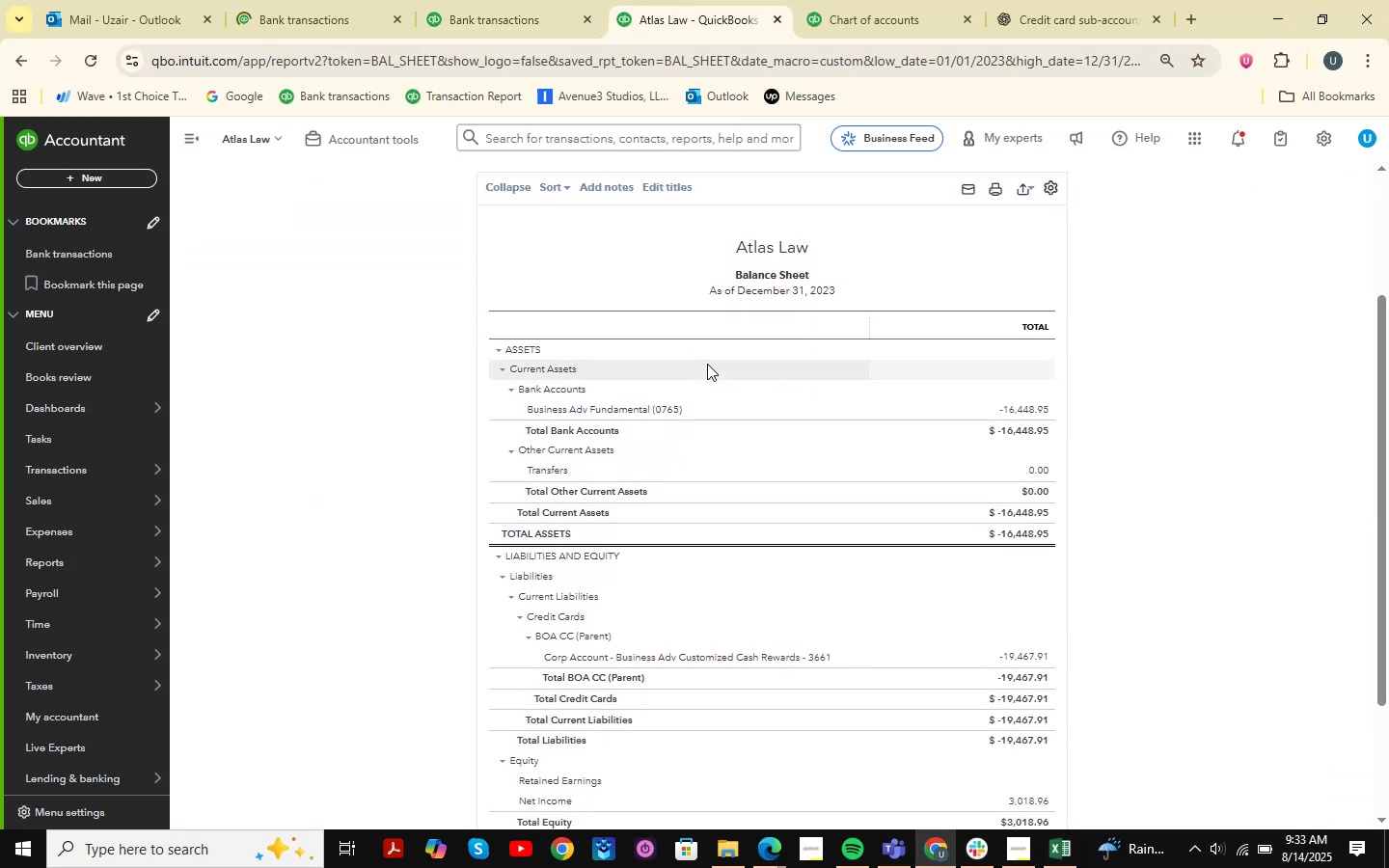 
scroll: coordinate [707, 364], scroll_direction: down, amount: 1.0
 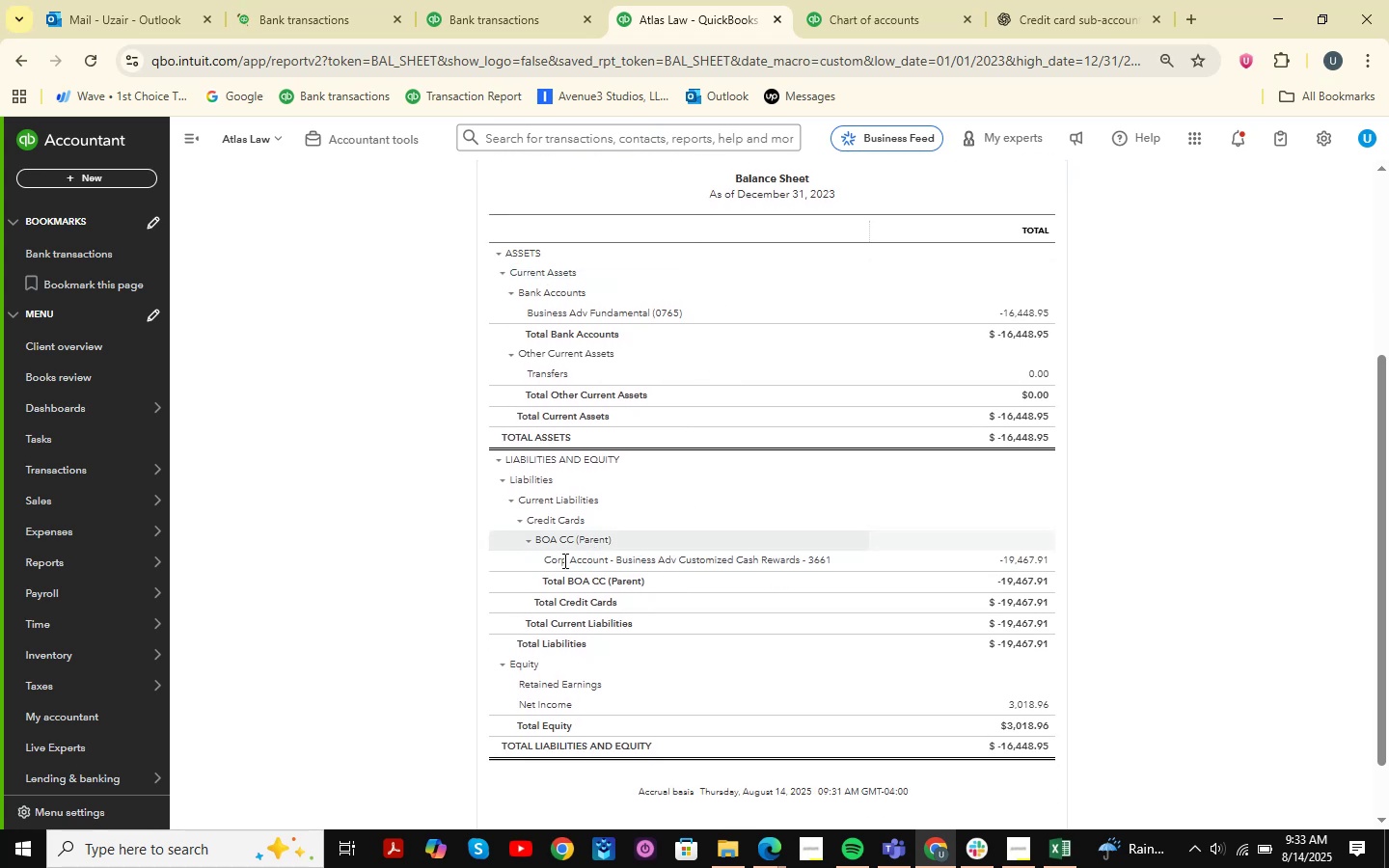 
left_click([520, 519])
 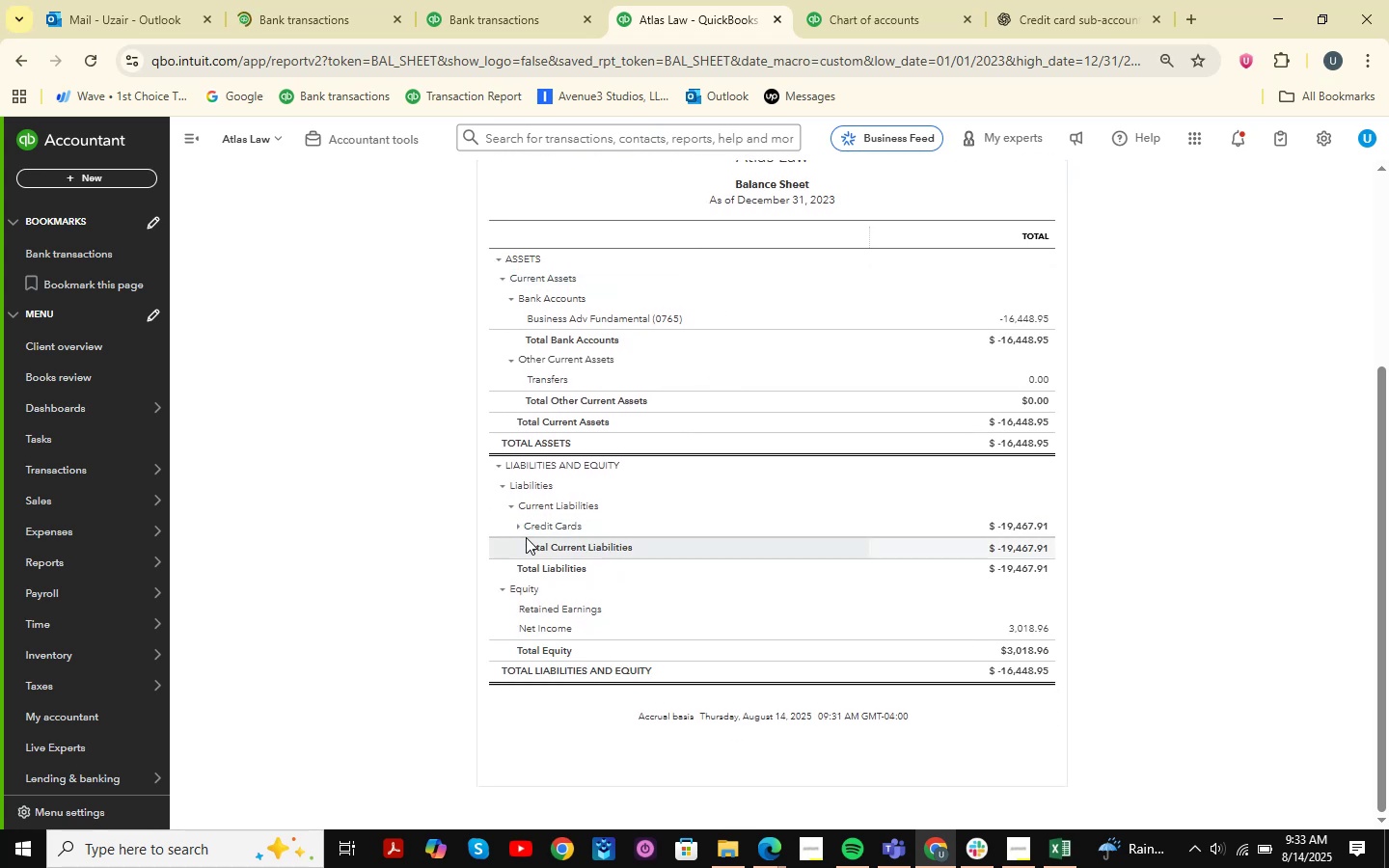 
left_click([522, 529])
 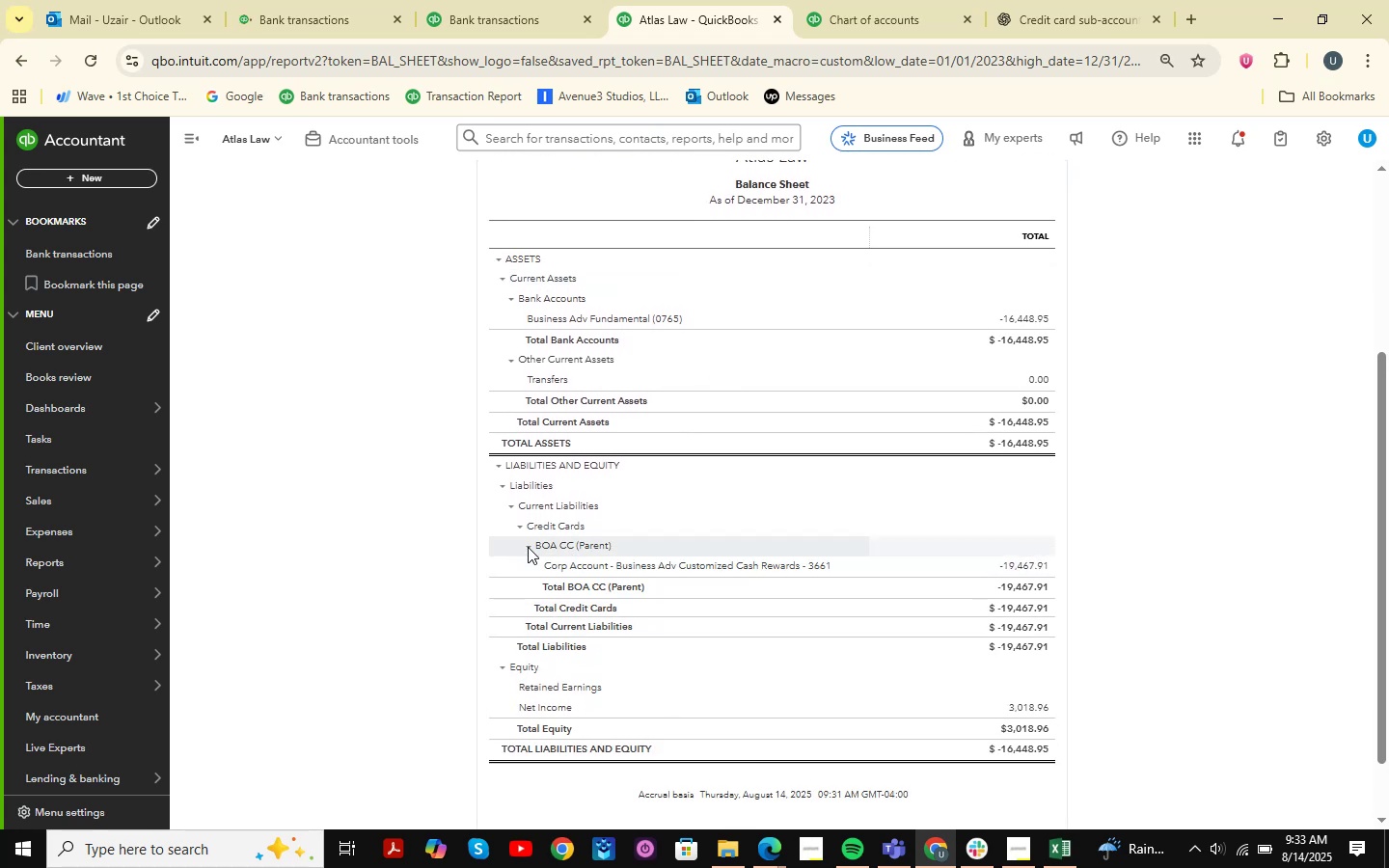 
left_click([528, 547])
 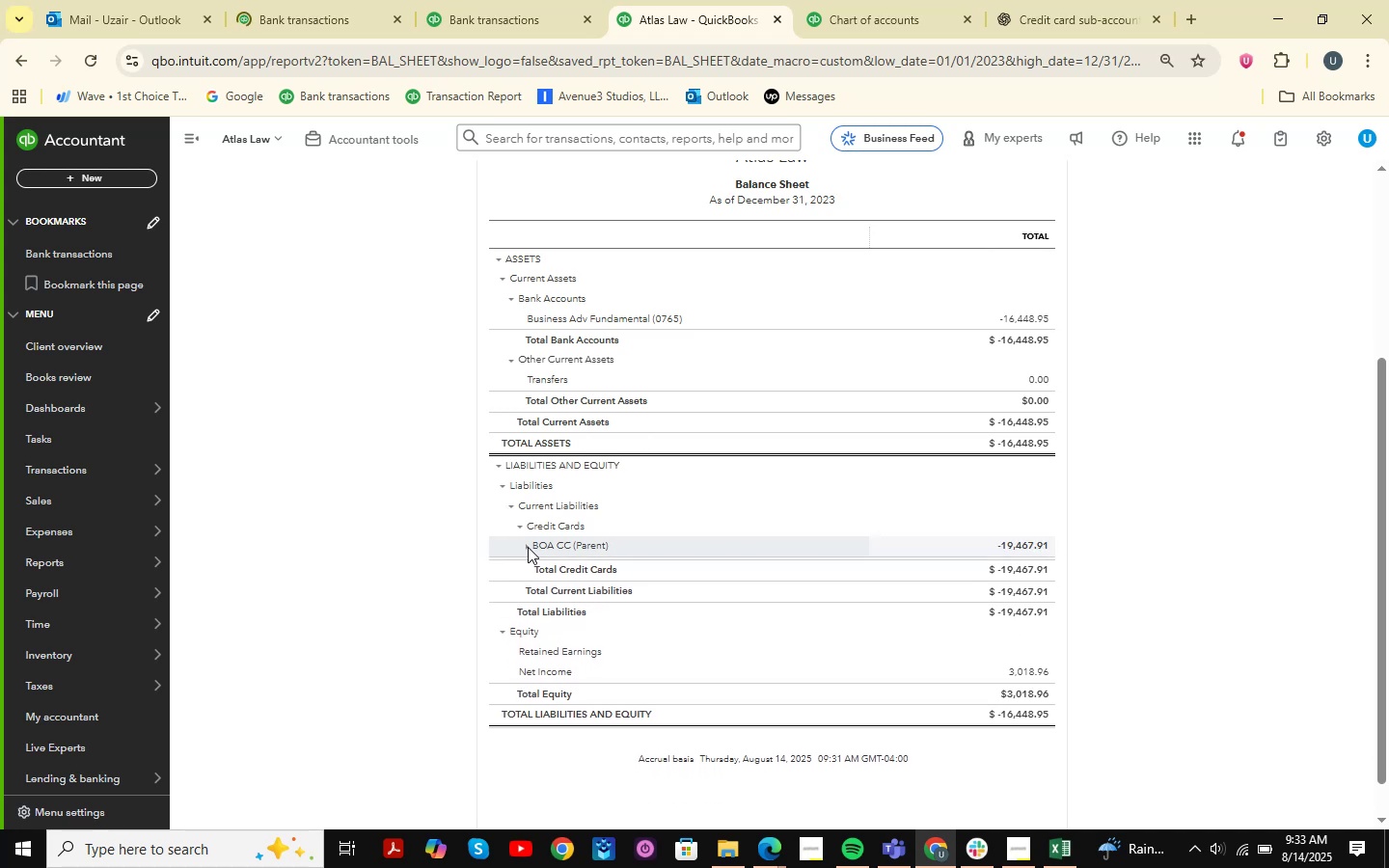 
left_click([528, 547])
 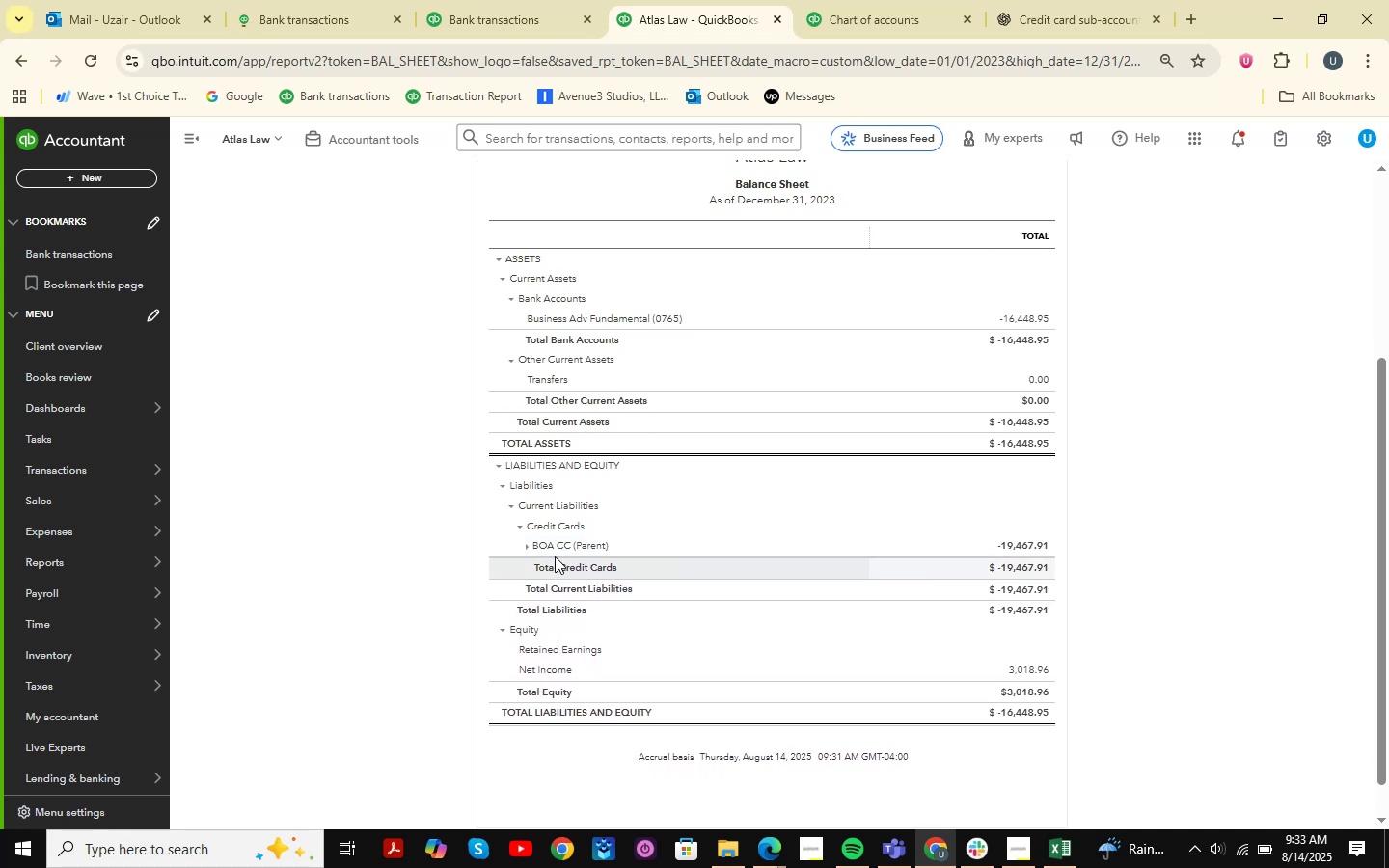 
left_click([523, 552])
 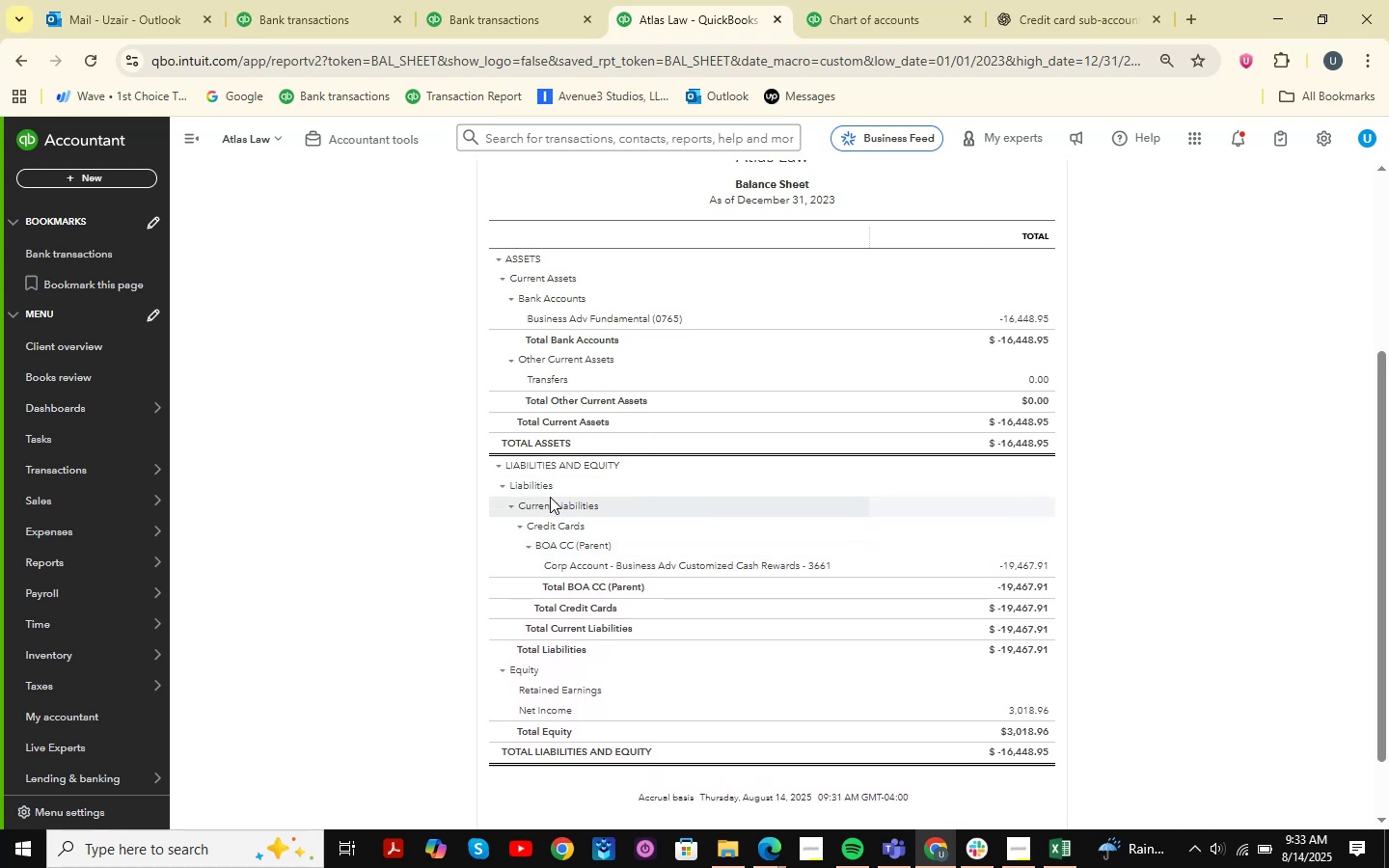 
wait(9.7)
 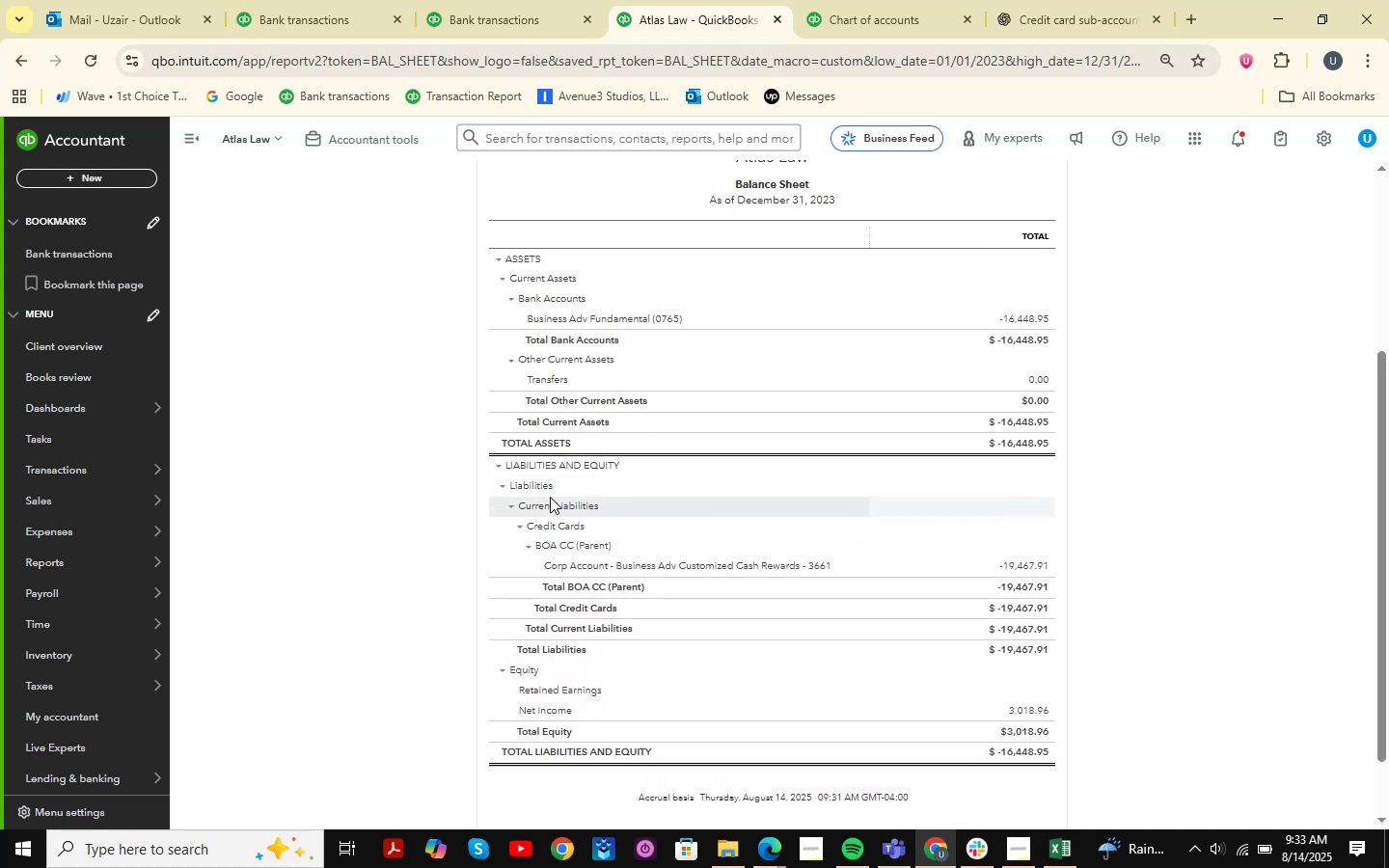 
scroll: coordinate [558, 487], scroll_direction: down, amount: 2.0
 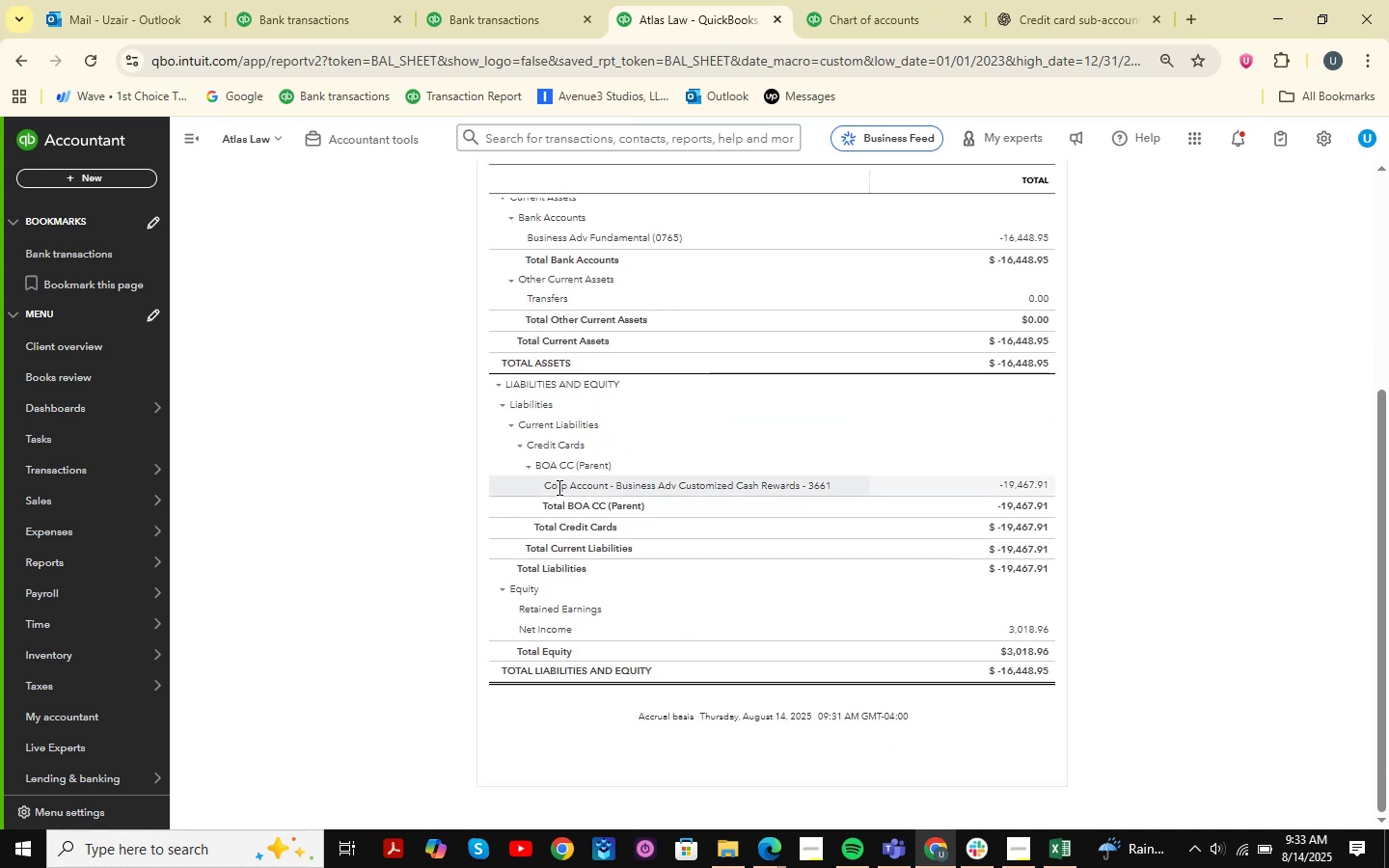 
wait(6.46)
 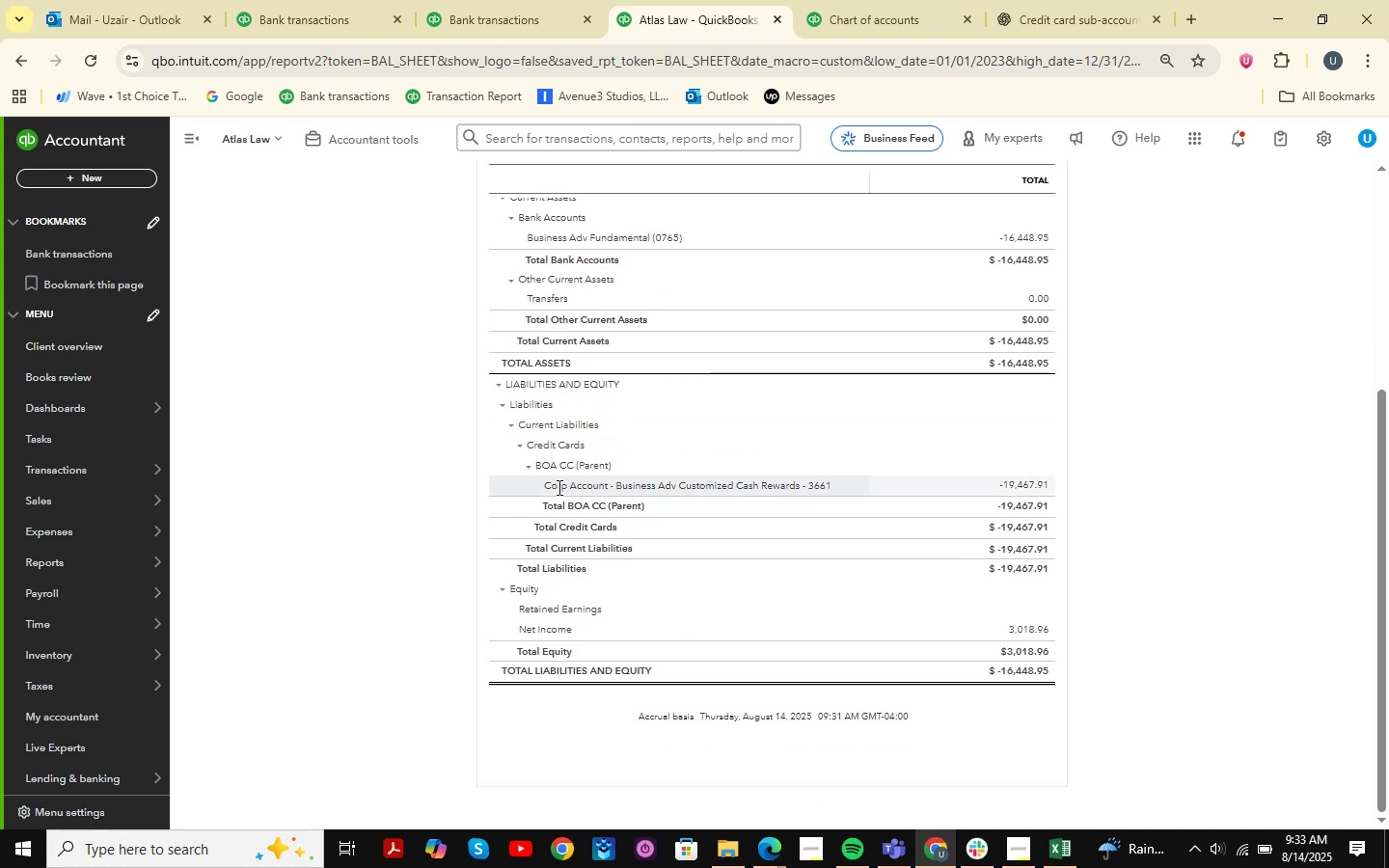 
scroll: coordinate [558, 487], scroll_direction: up, amount: 2.0
 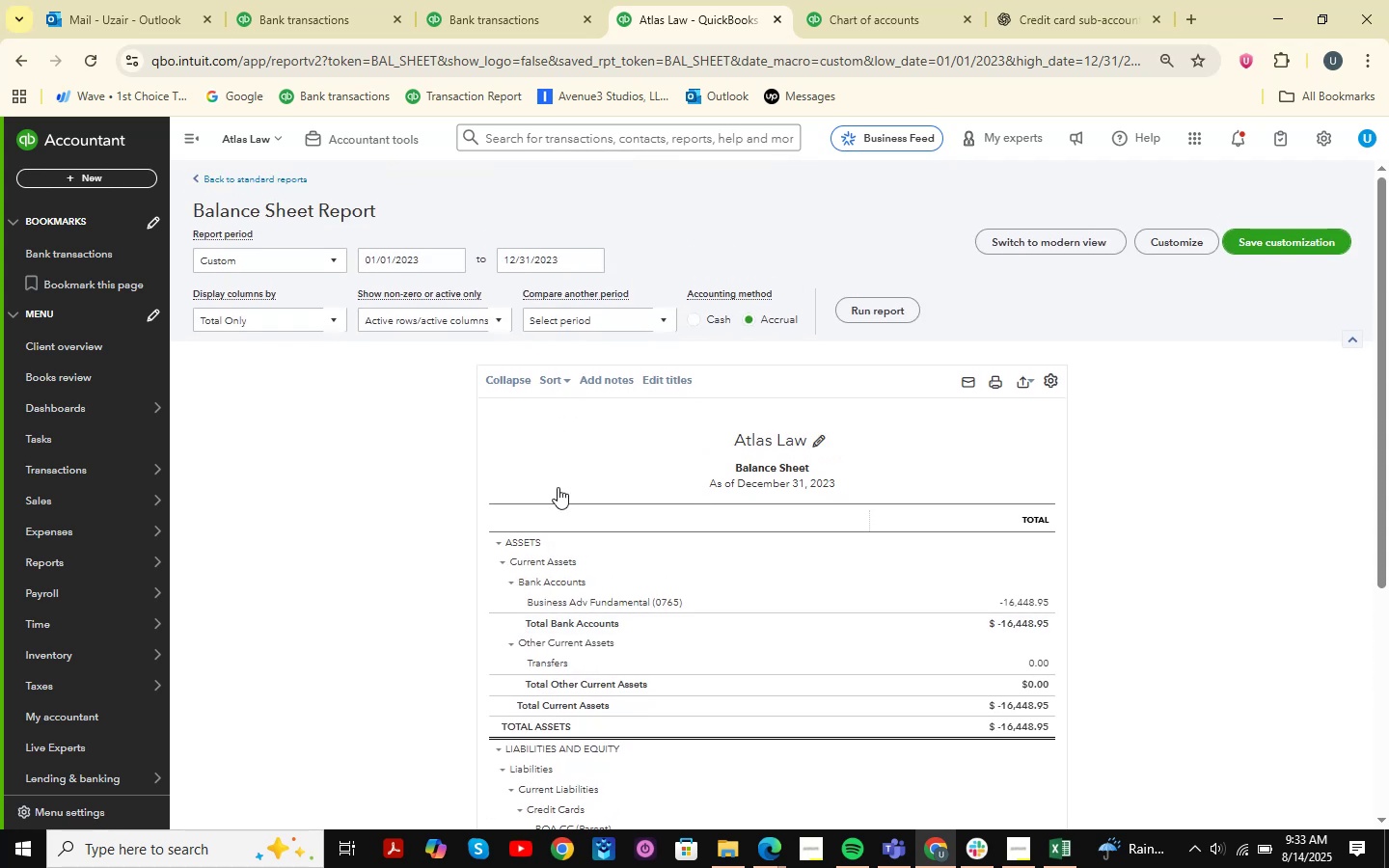 
wait(7.62)
 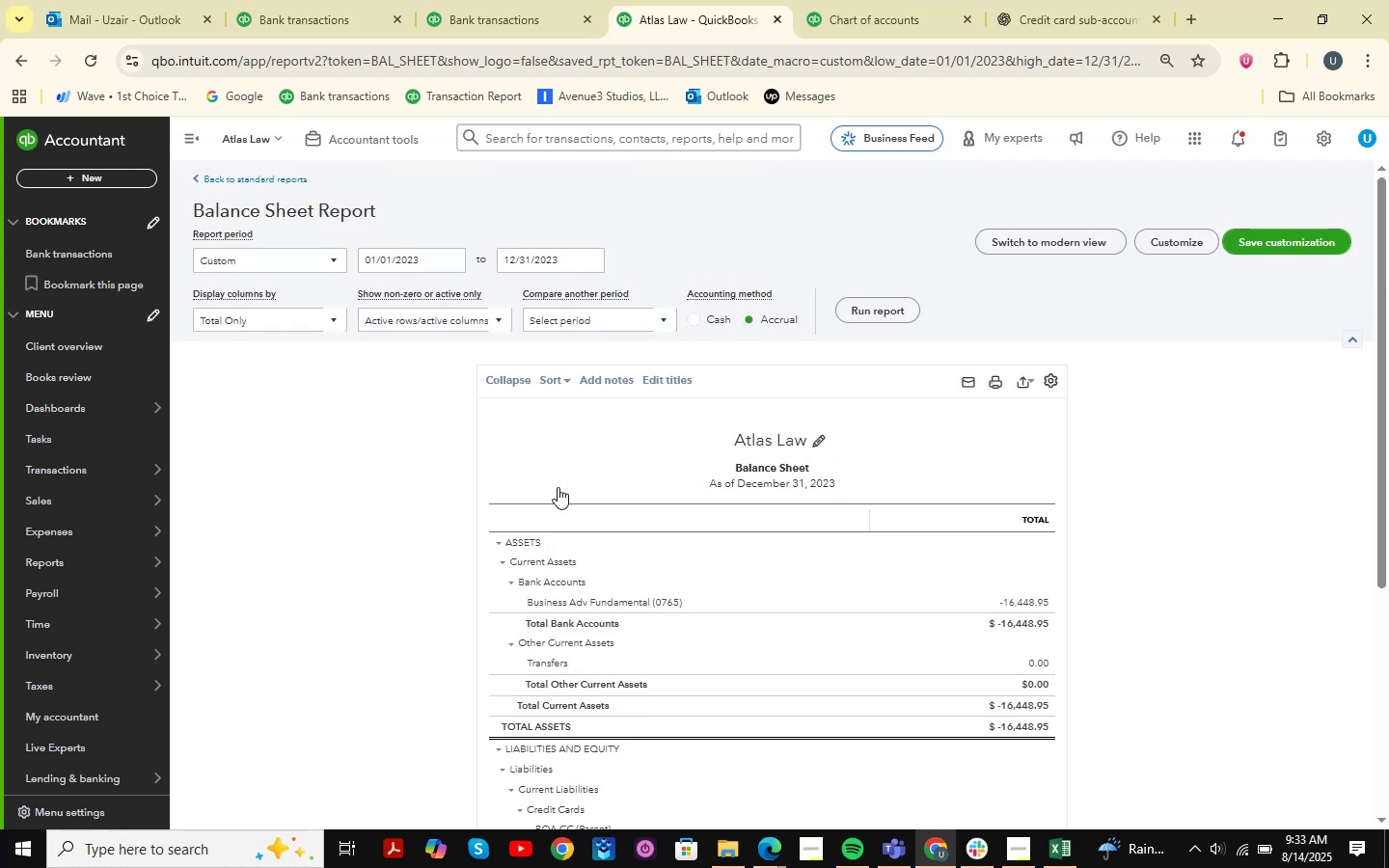 
double_click([866, 17])
 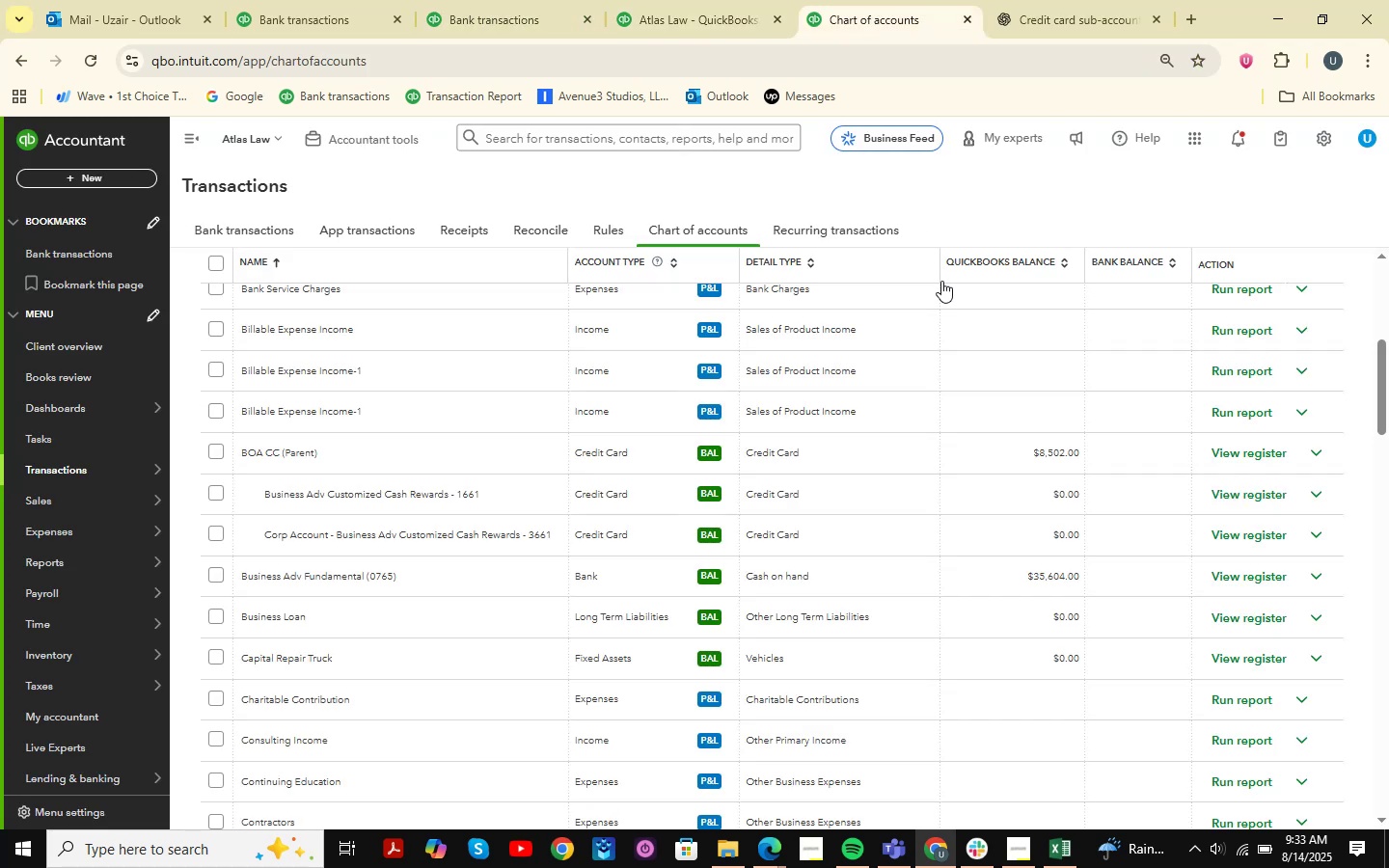 
scroll: coordinate [1121, 381], scroll_direction: up, amount: 12.0
 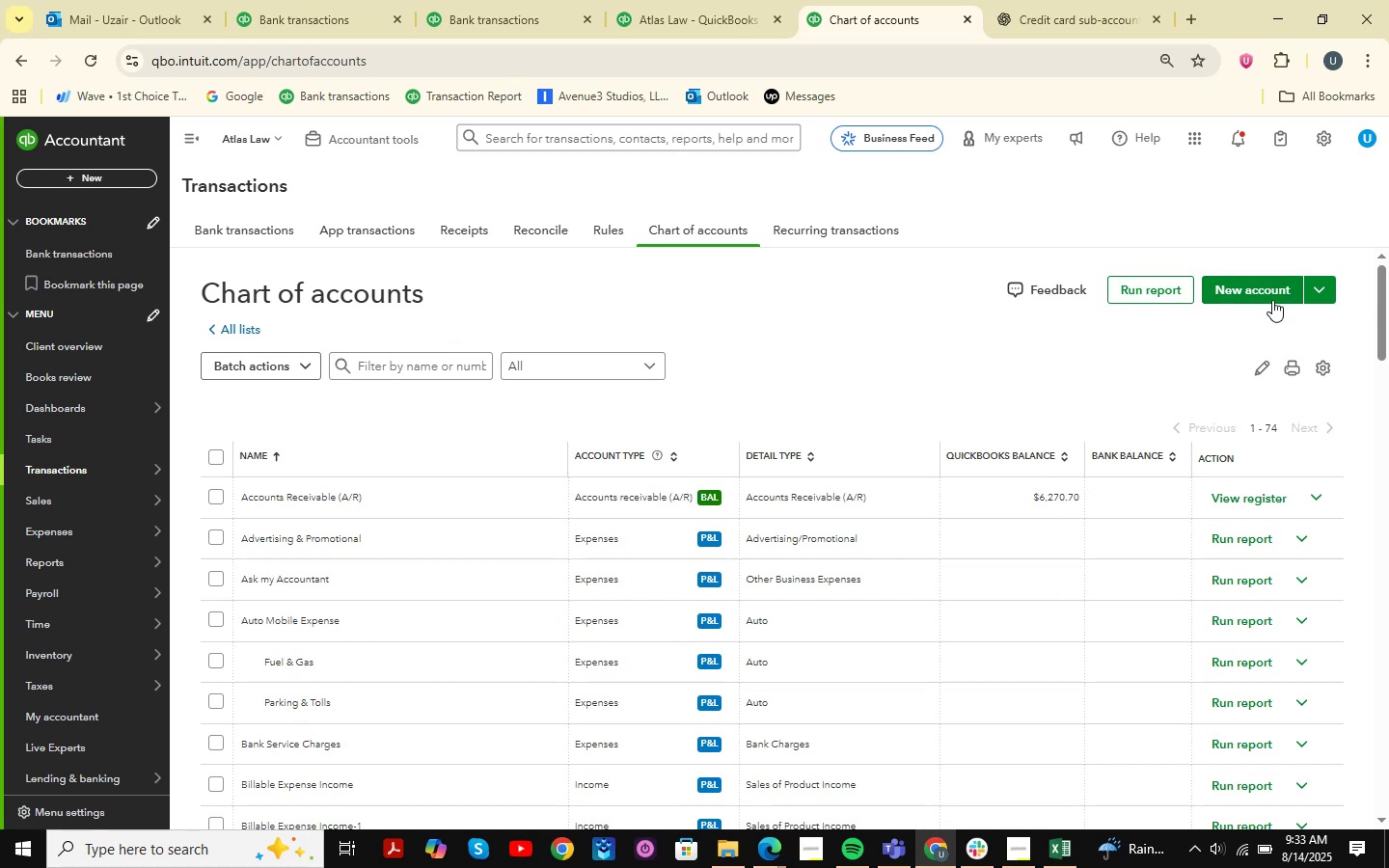 
left_click([1272, 300])
 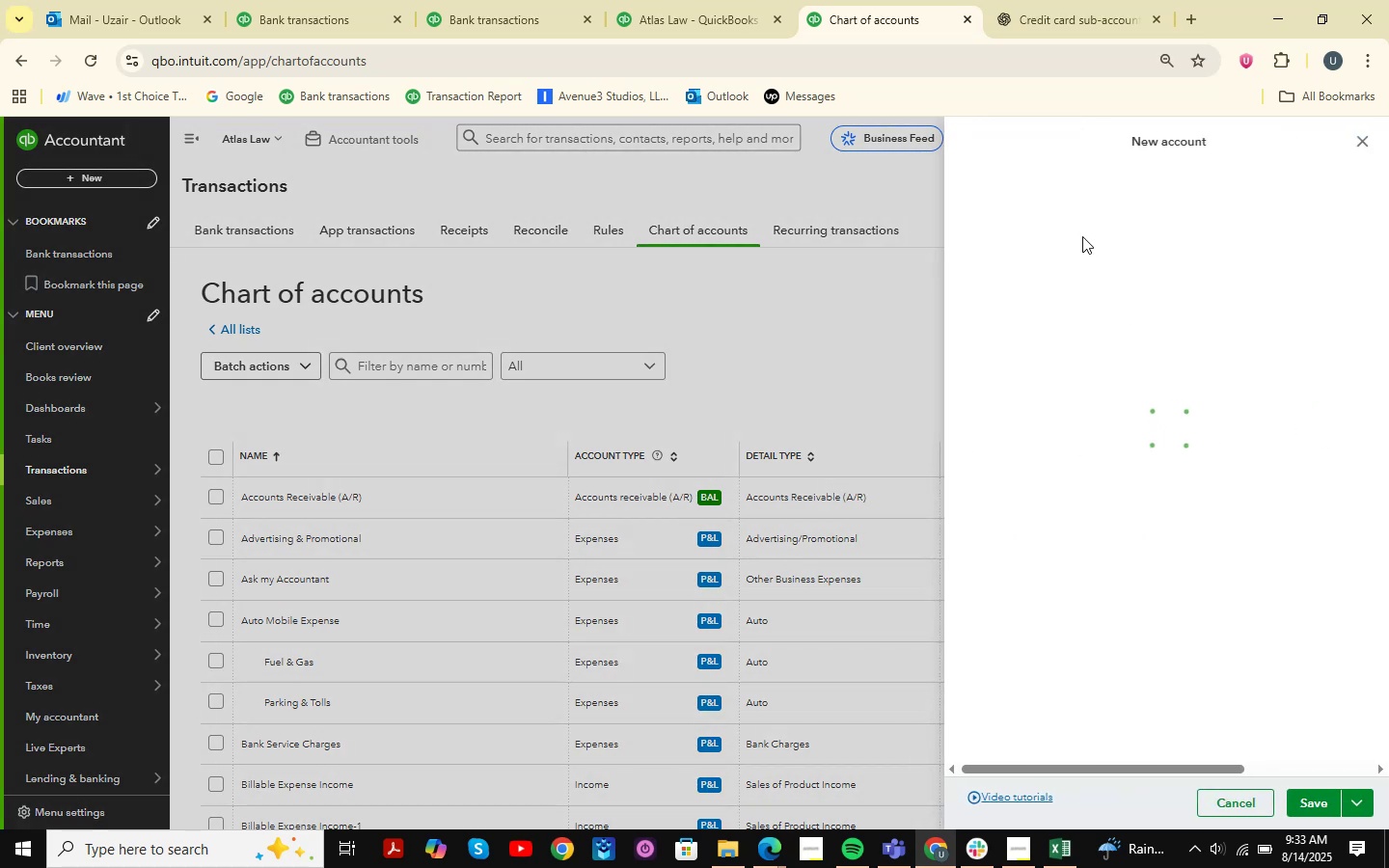 
left_click([1075, 217])
 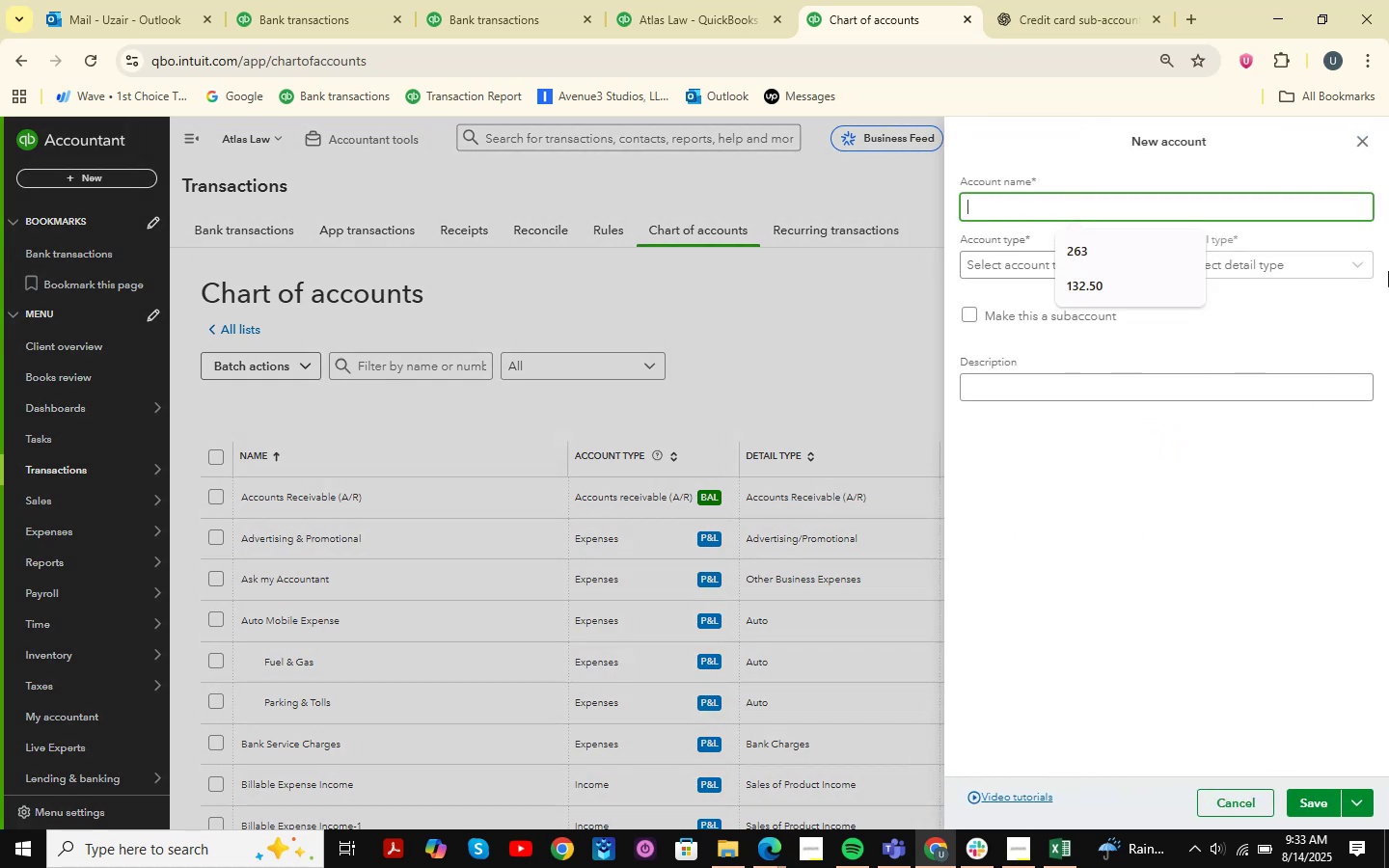 
type(cAS)
key(Backspace)
key(Backspace)
key(Backspace)
type(Cash Rewards )
 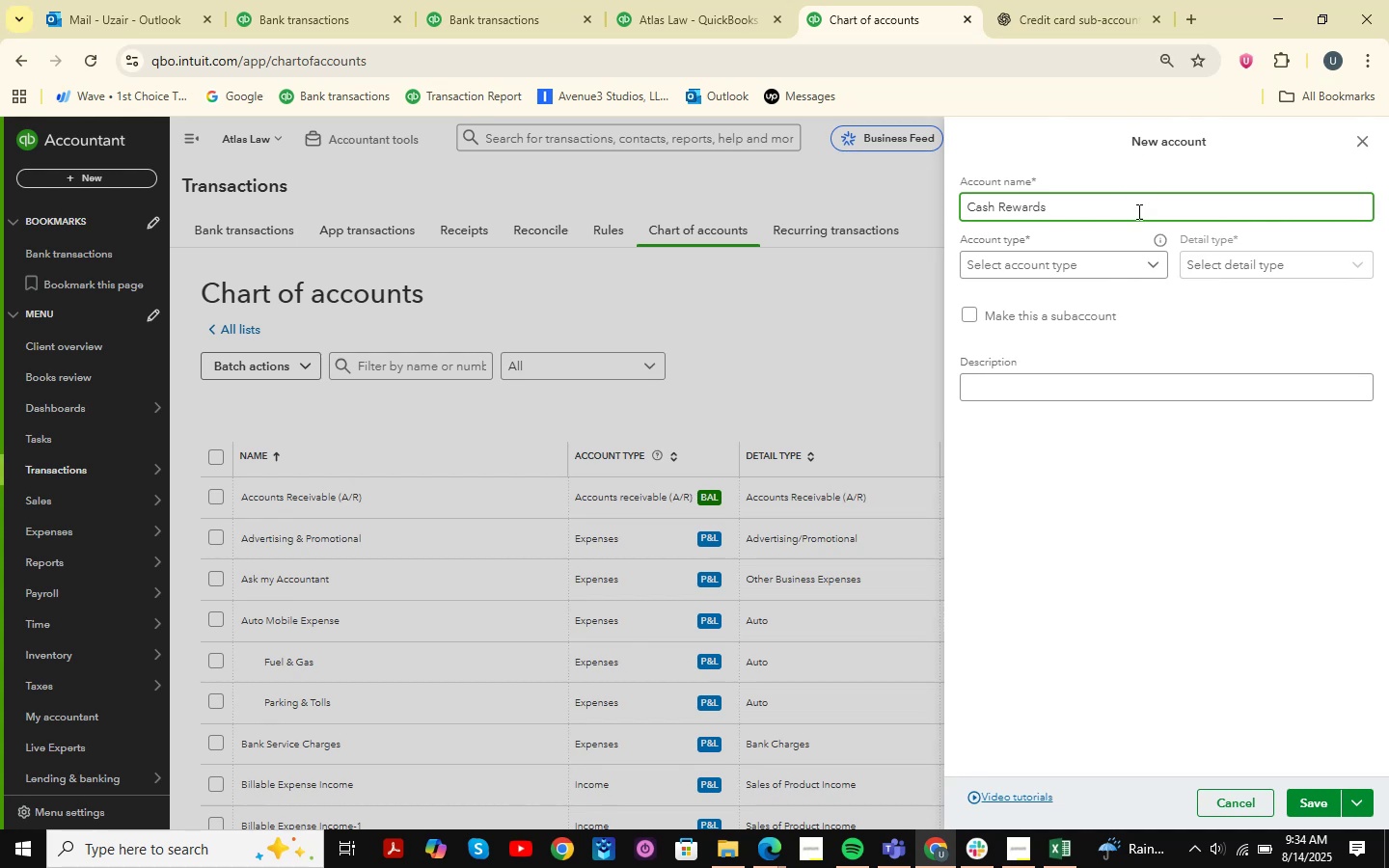 
left_click([1105, 269])
 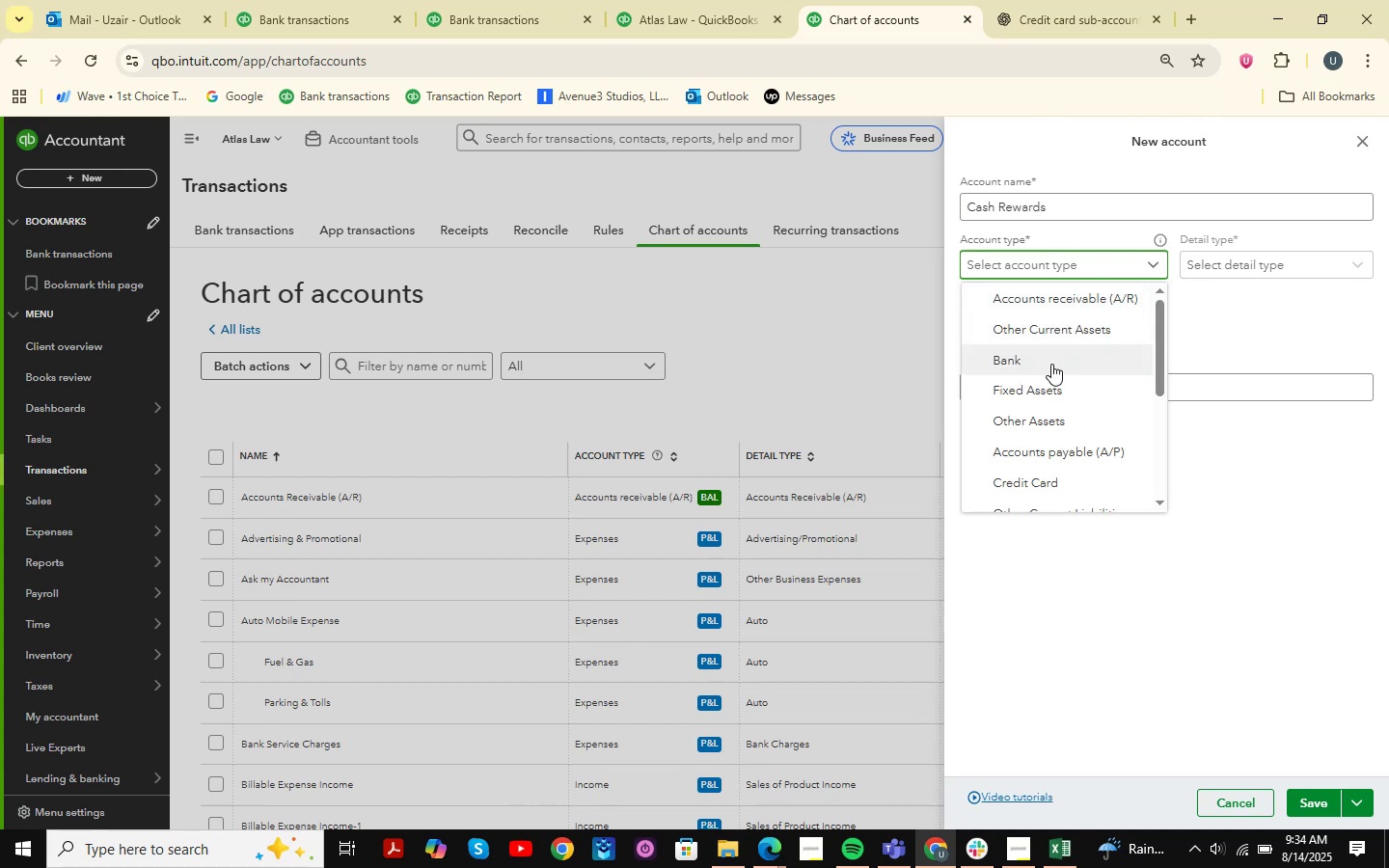 
scroll: coordinate [1049, 431], scroll_direction: down, amount: 3.0
 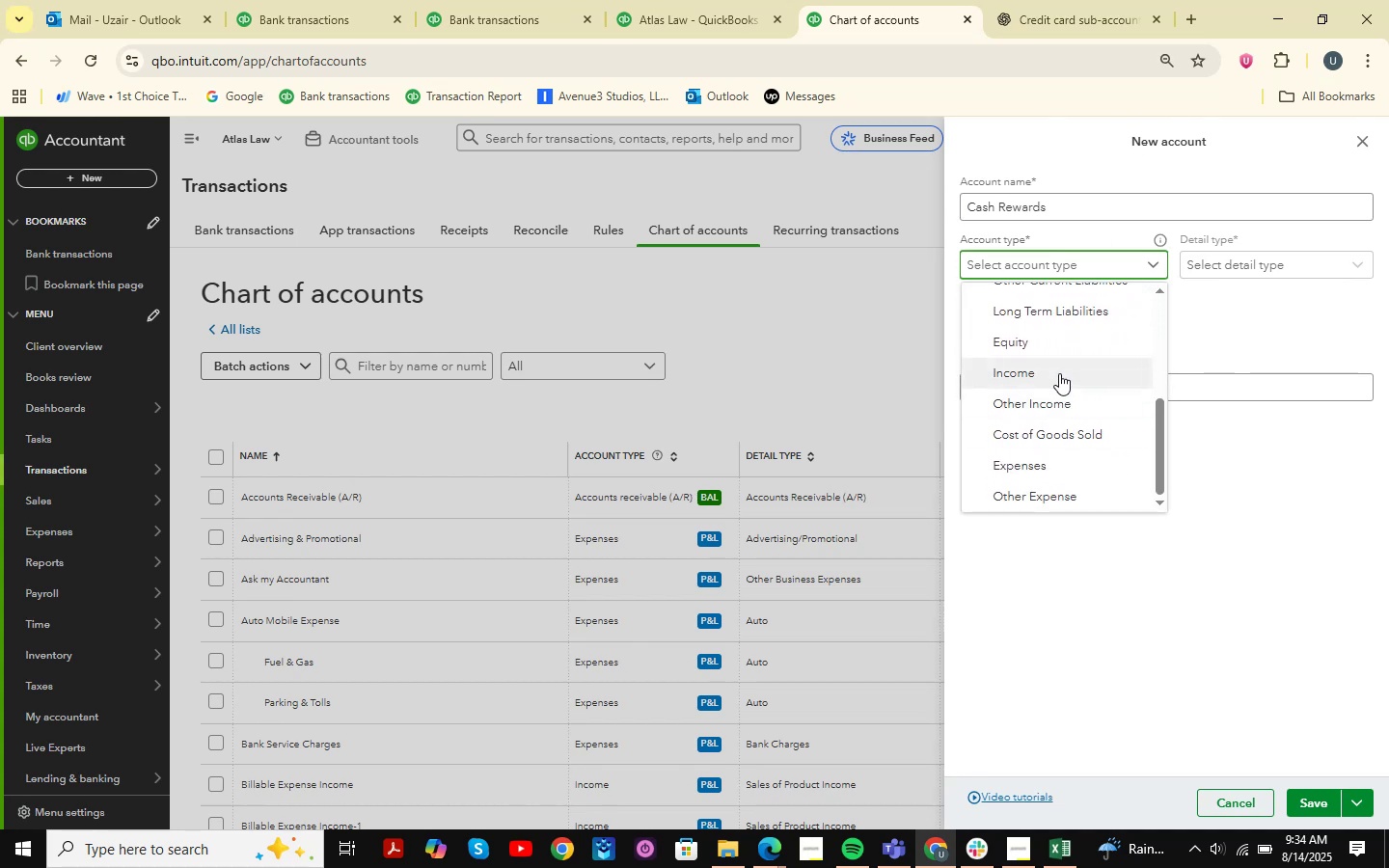 
left_click([1059, 373])
 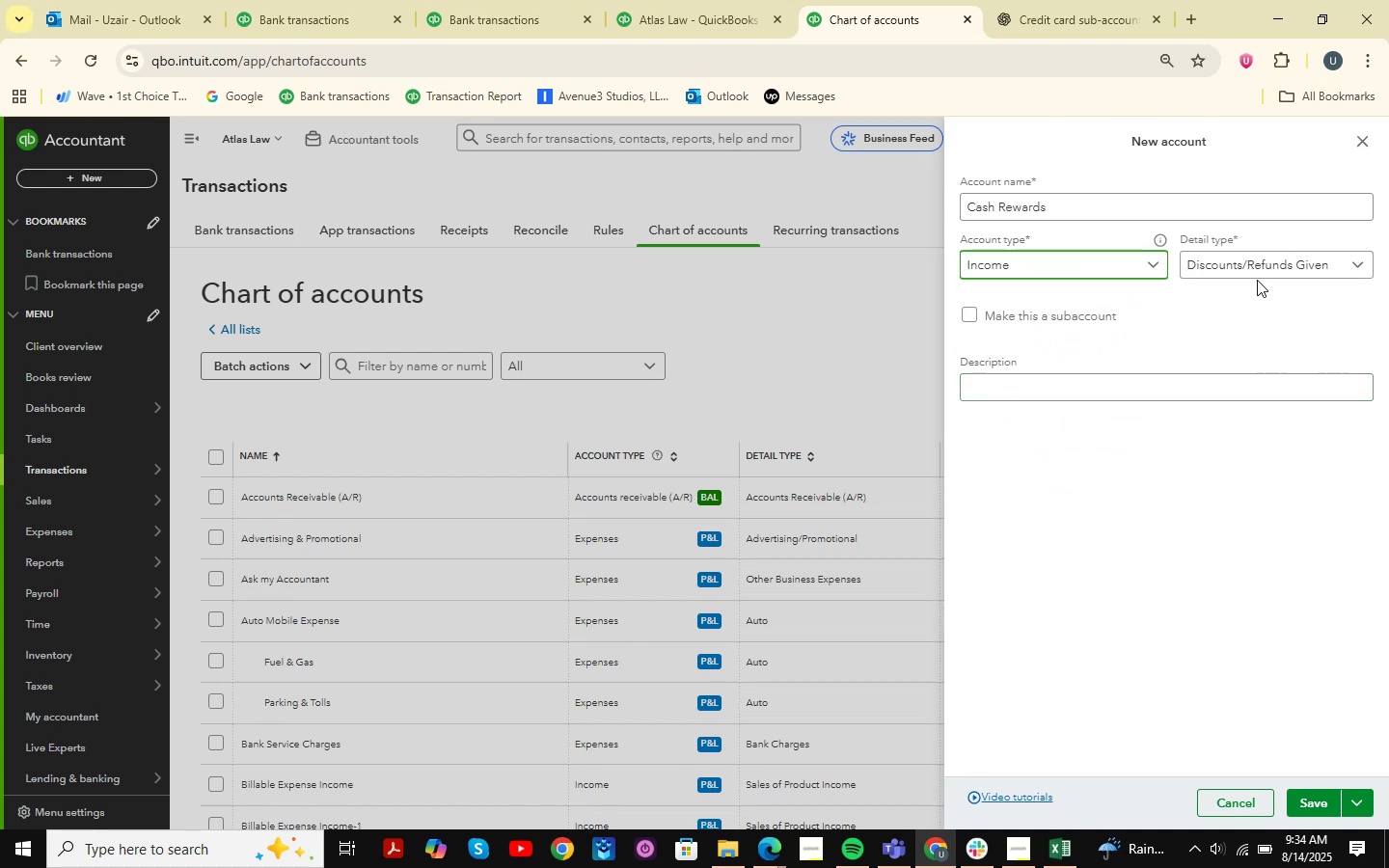 
left_click([1266, 273])
 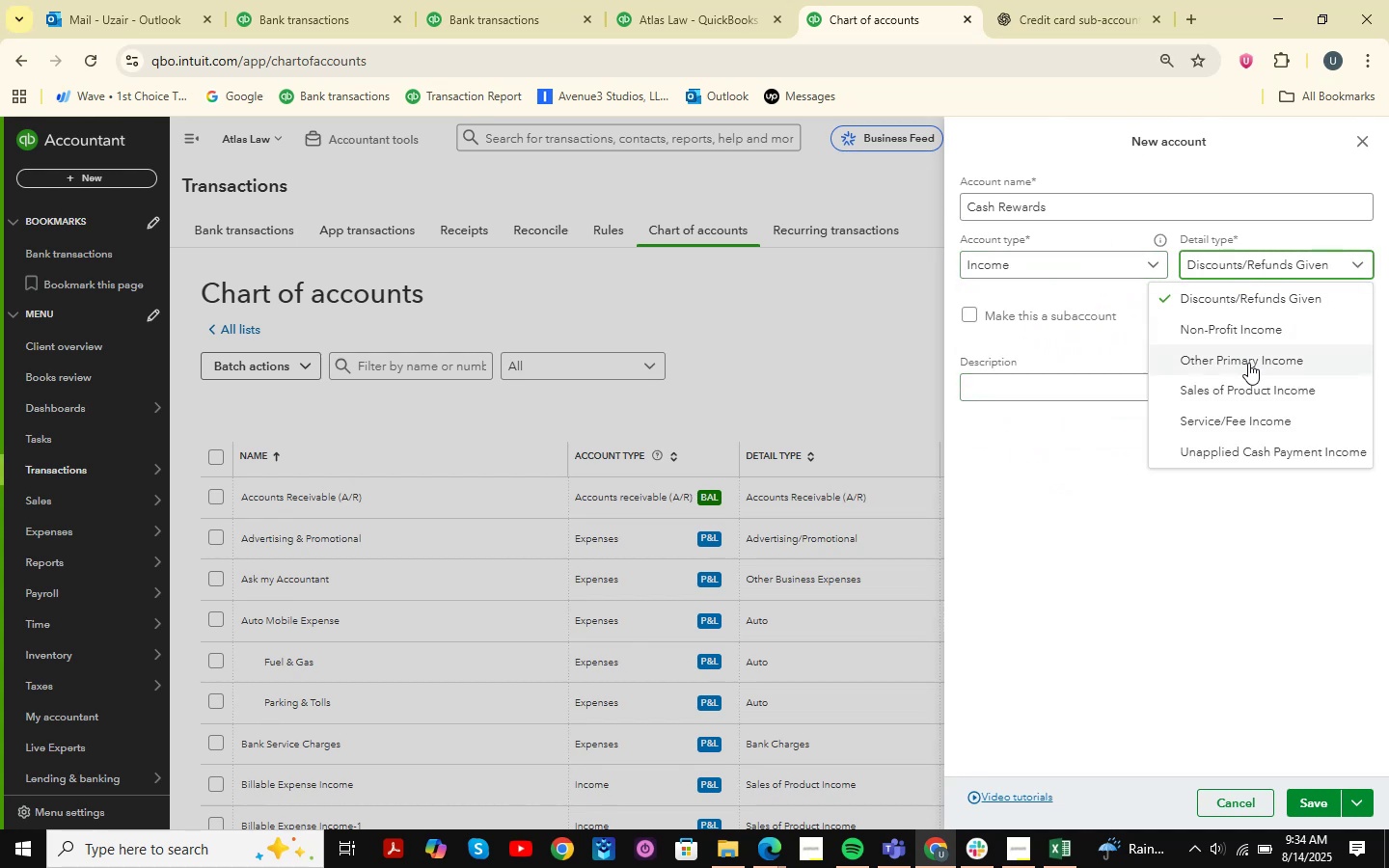 
scroll: coordinate [1248, 373], scroll_direction: down, amount: 1.0
 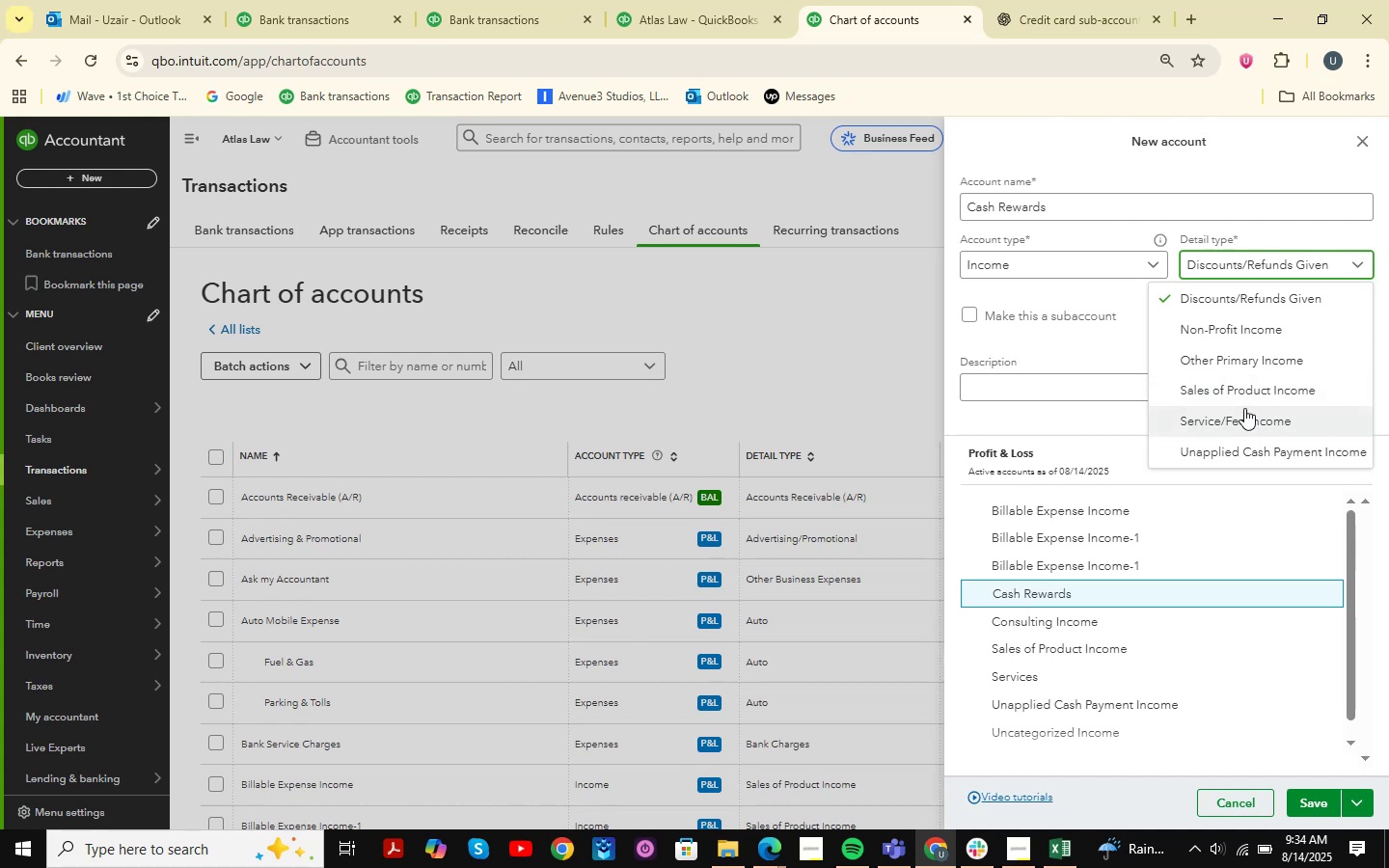 
wait(10.19)
 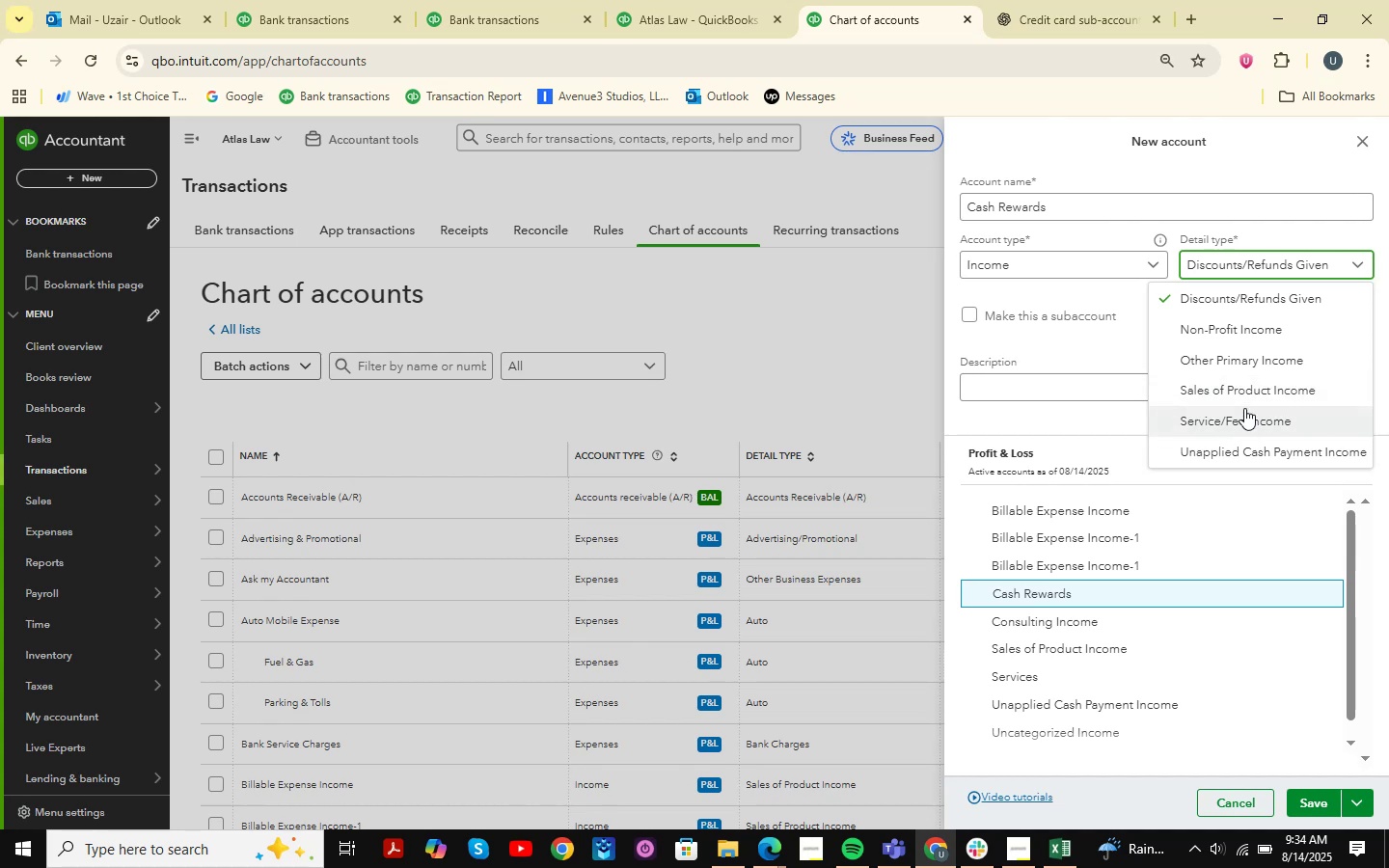 
left_click([1315, 800])
 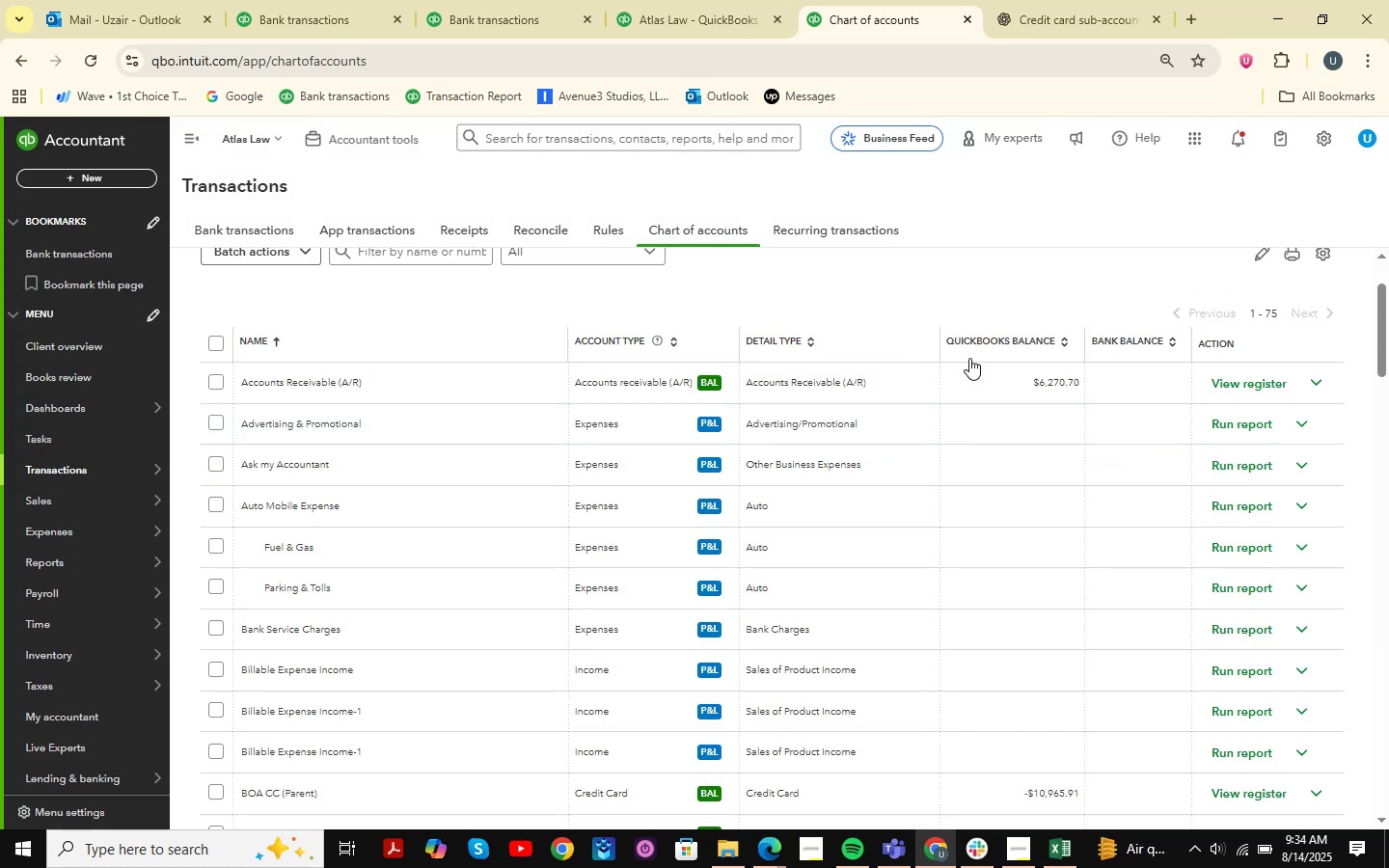 
wait(14.97)
 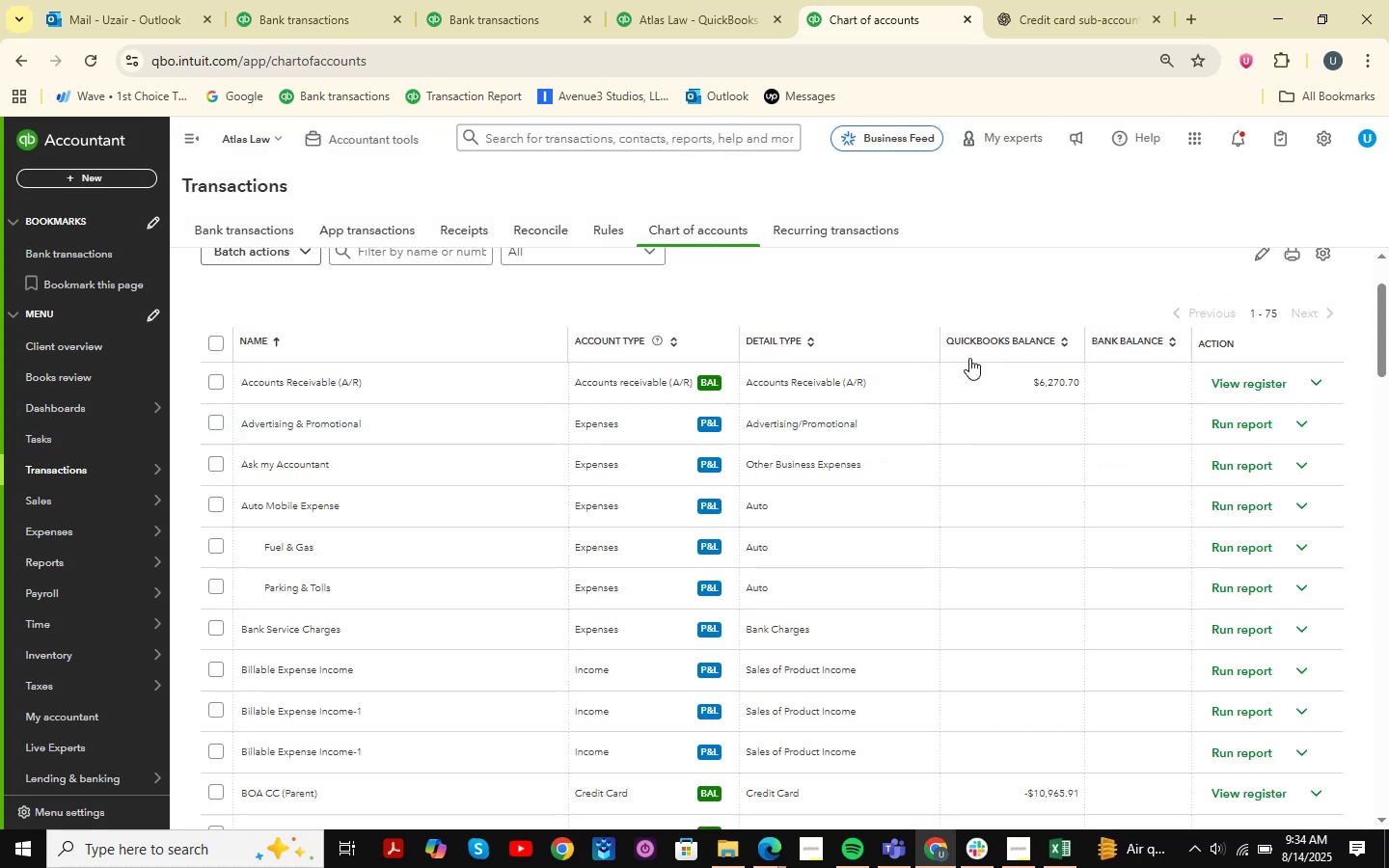 
scroll: coordinate [739, 356], scroll_direction: up, amount: 4.0
 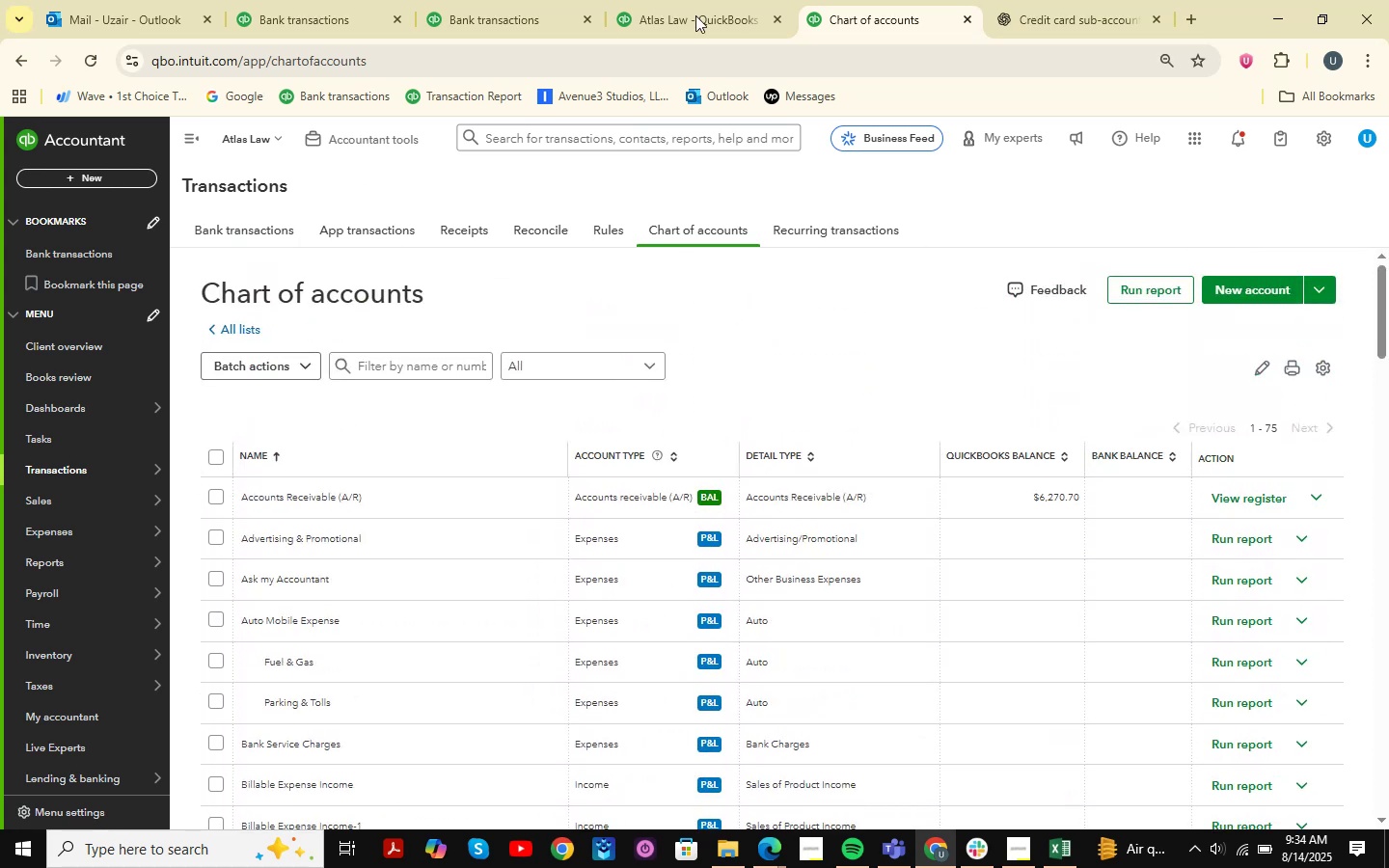 
left_click([690, 0])
 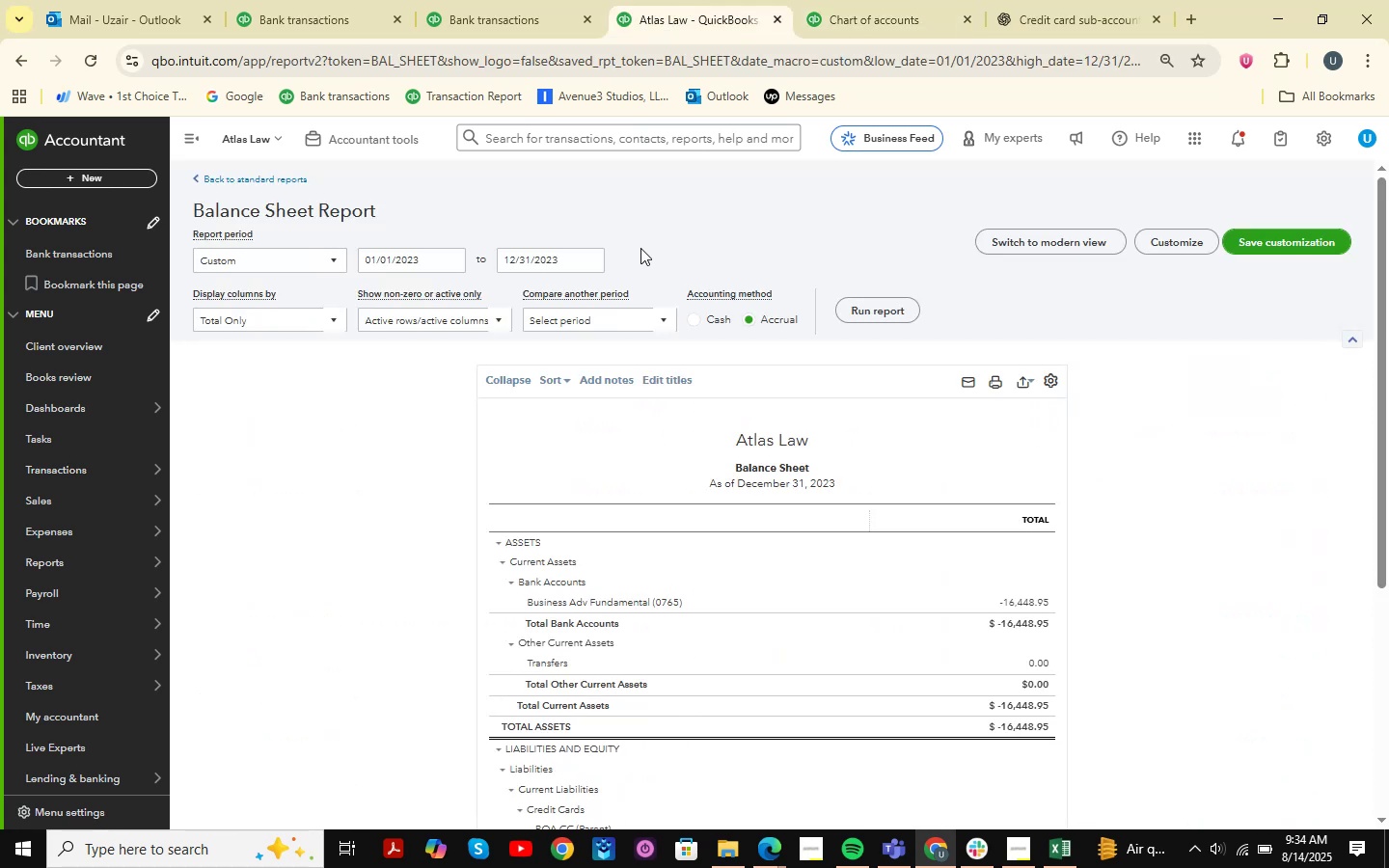 
scroll: coordinate [664, 388], scroll_direction: down, amount: 3.0
 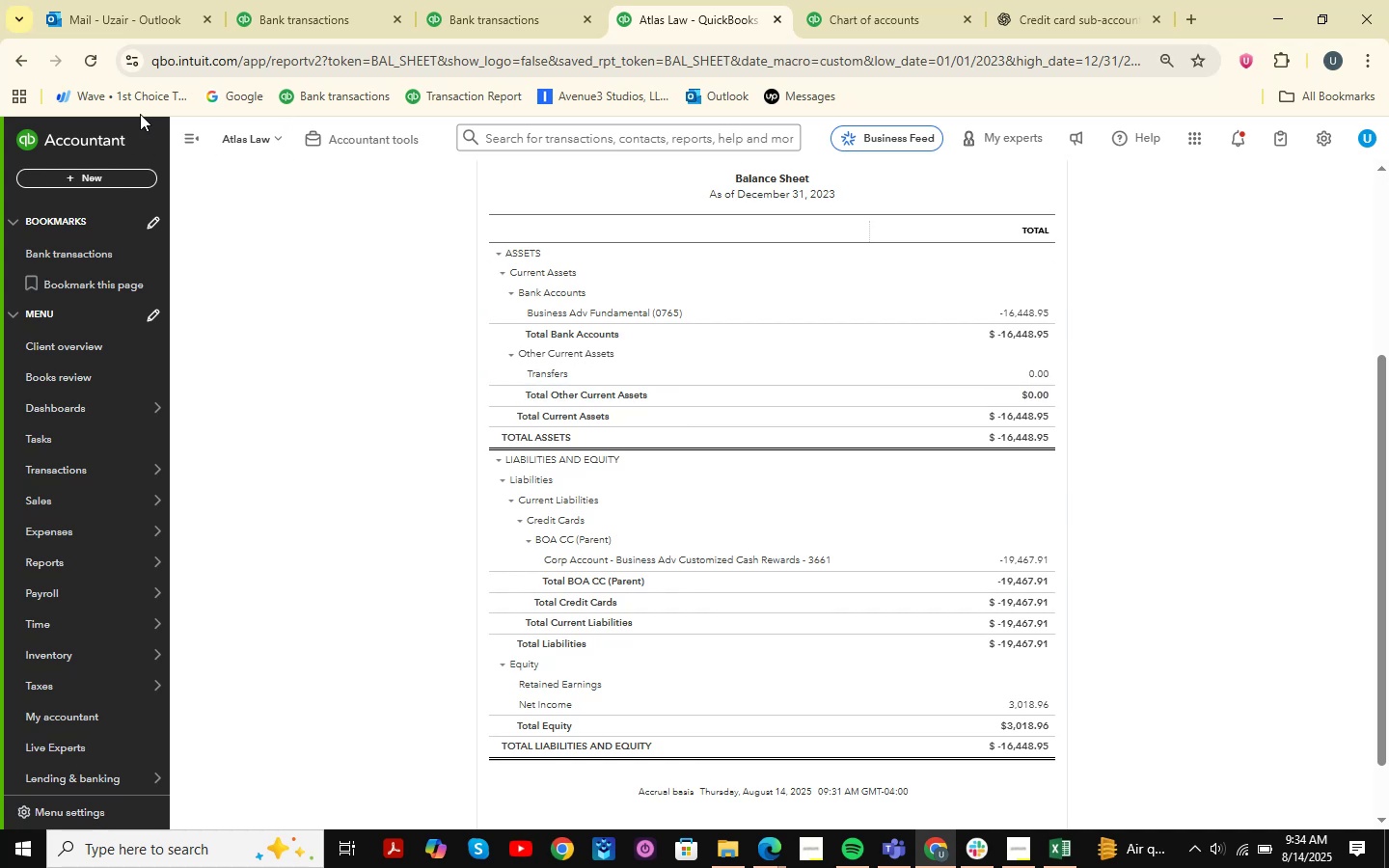 
left_click([81, 70])
 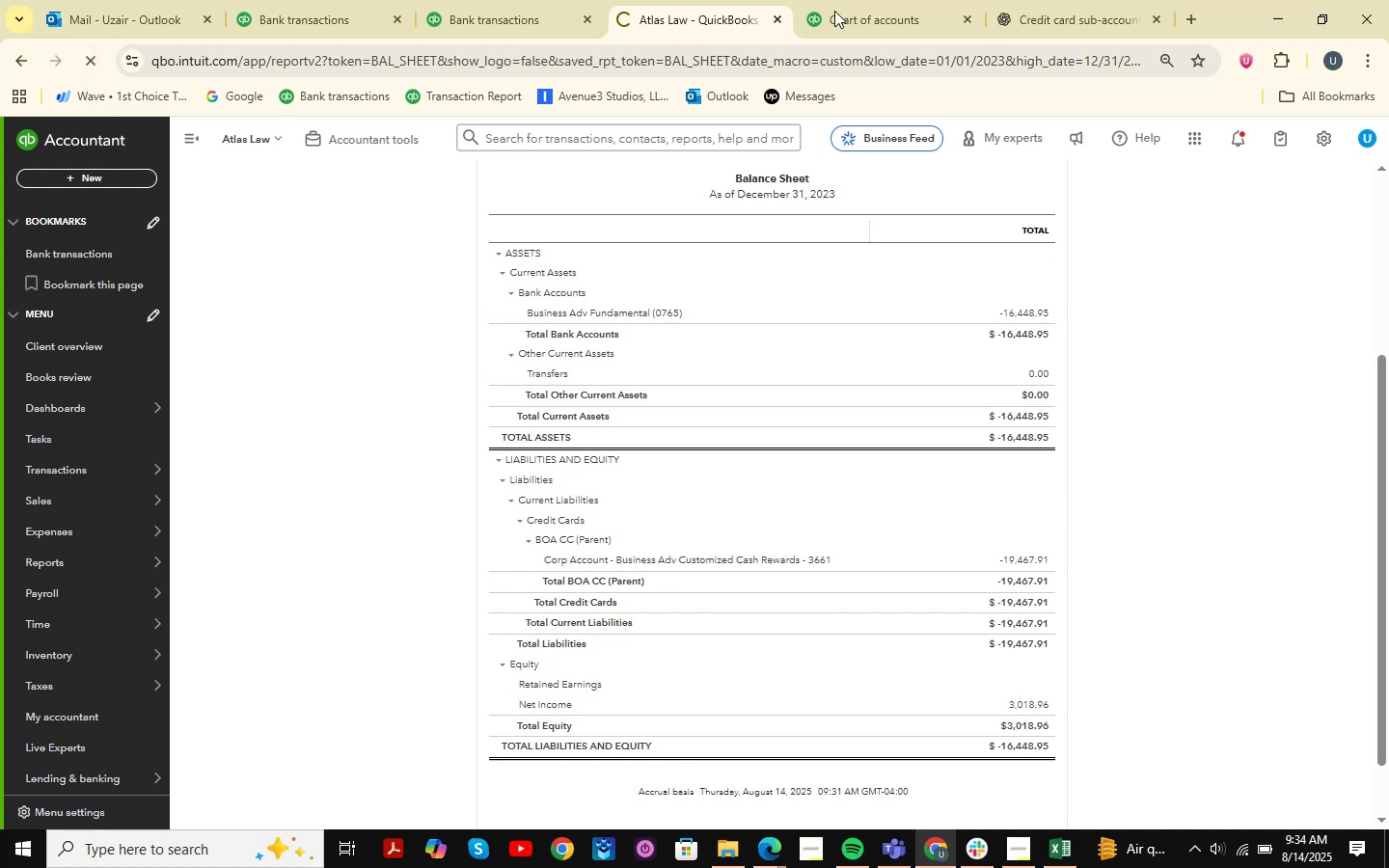 
left_click([843, 0])
 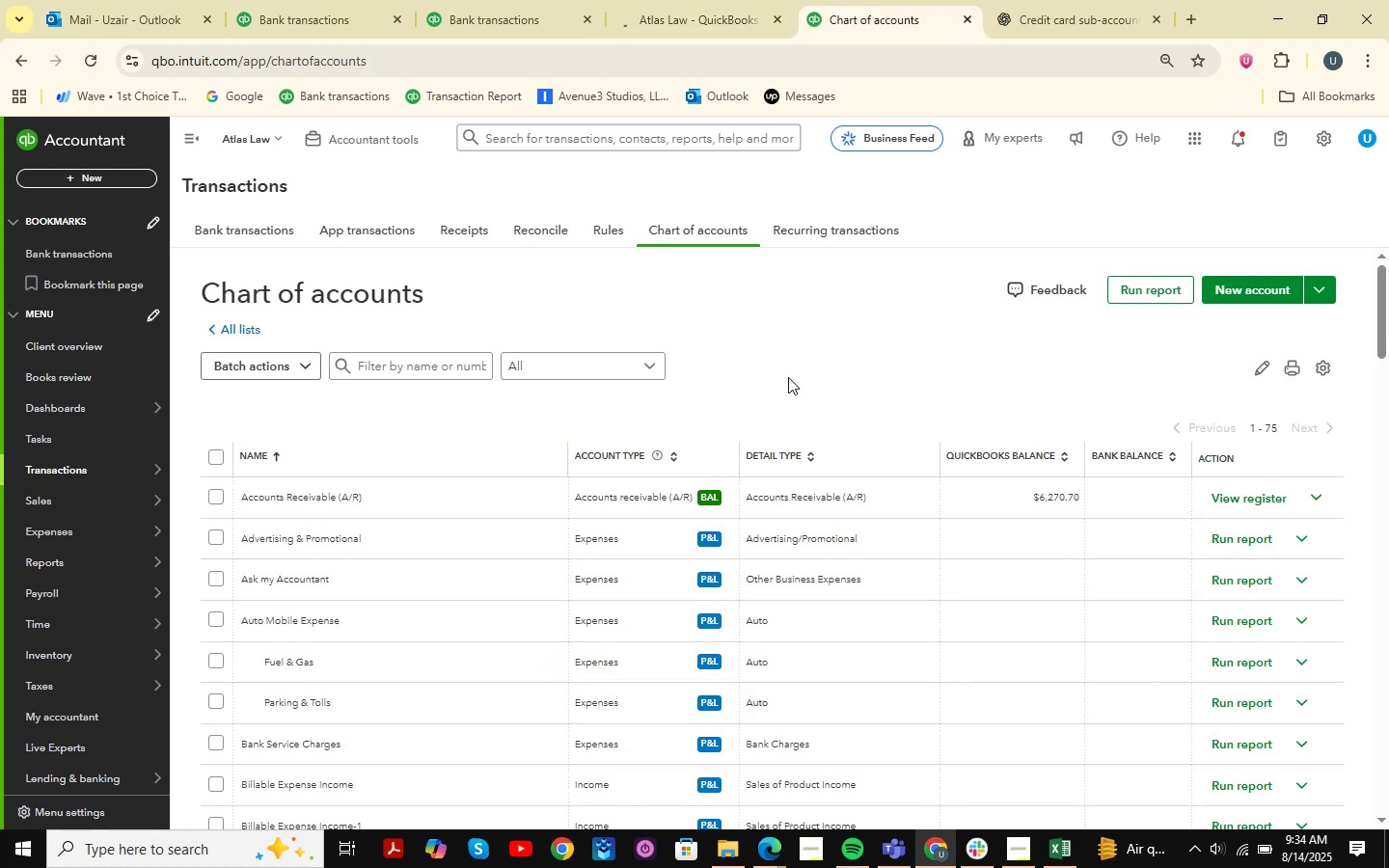 
scroll: coordinate [788, 388], scroll_direction: up, amount: 5.0
 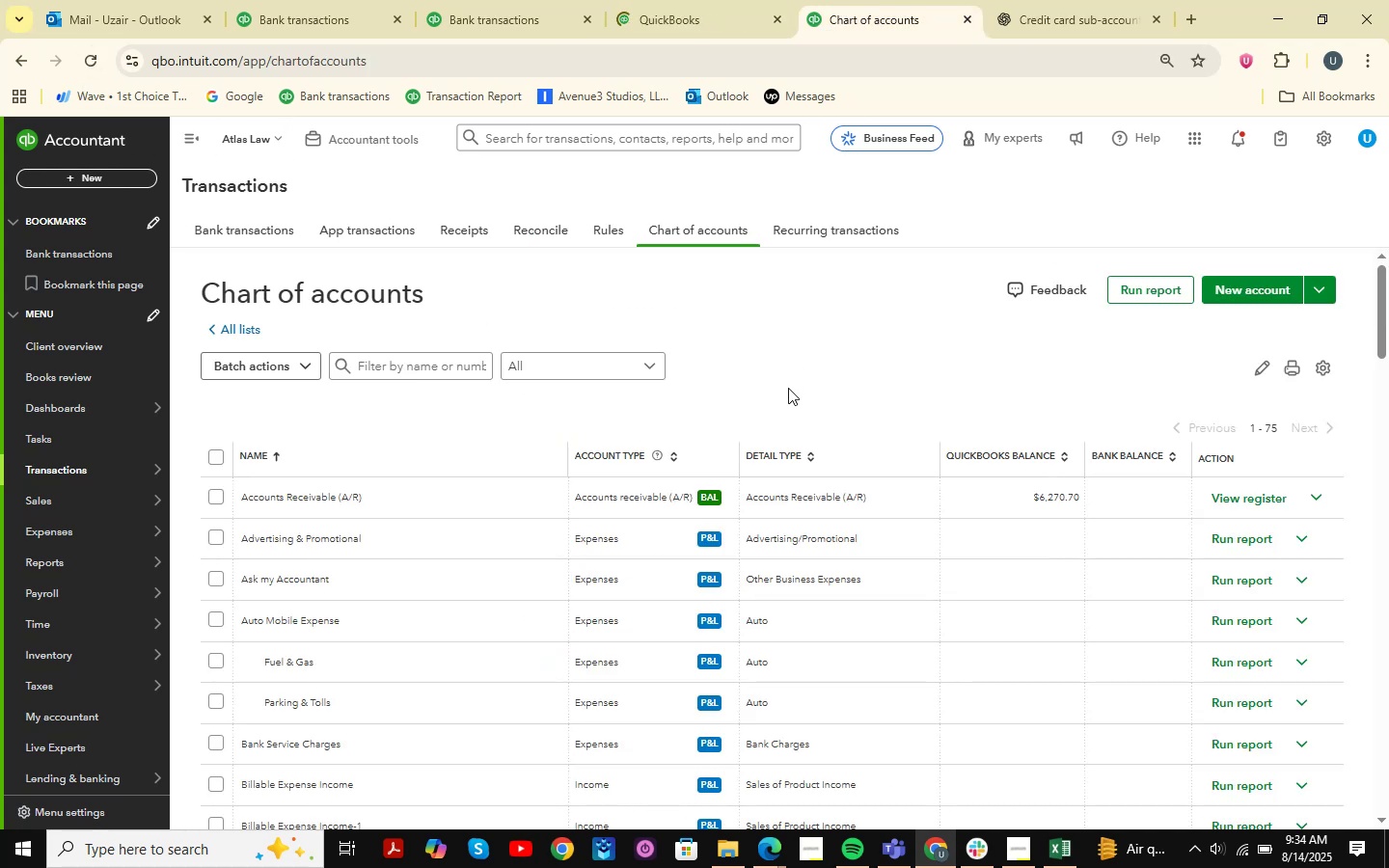 
wait(5.79)
 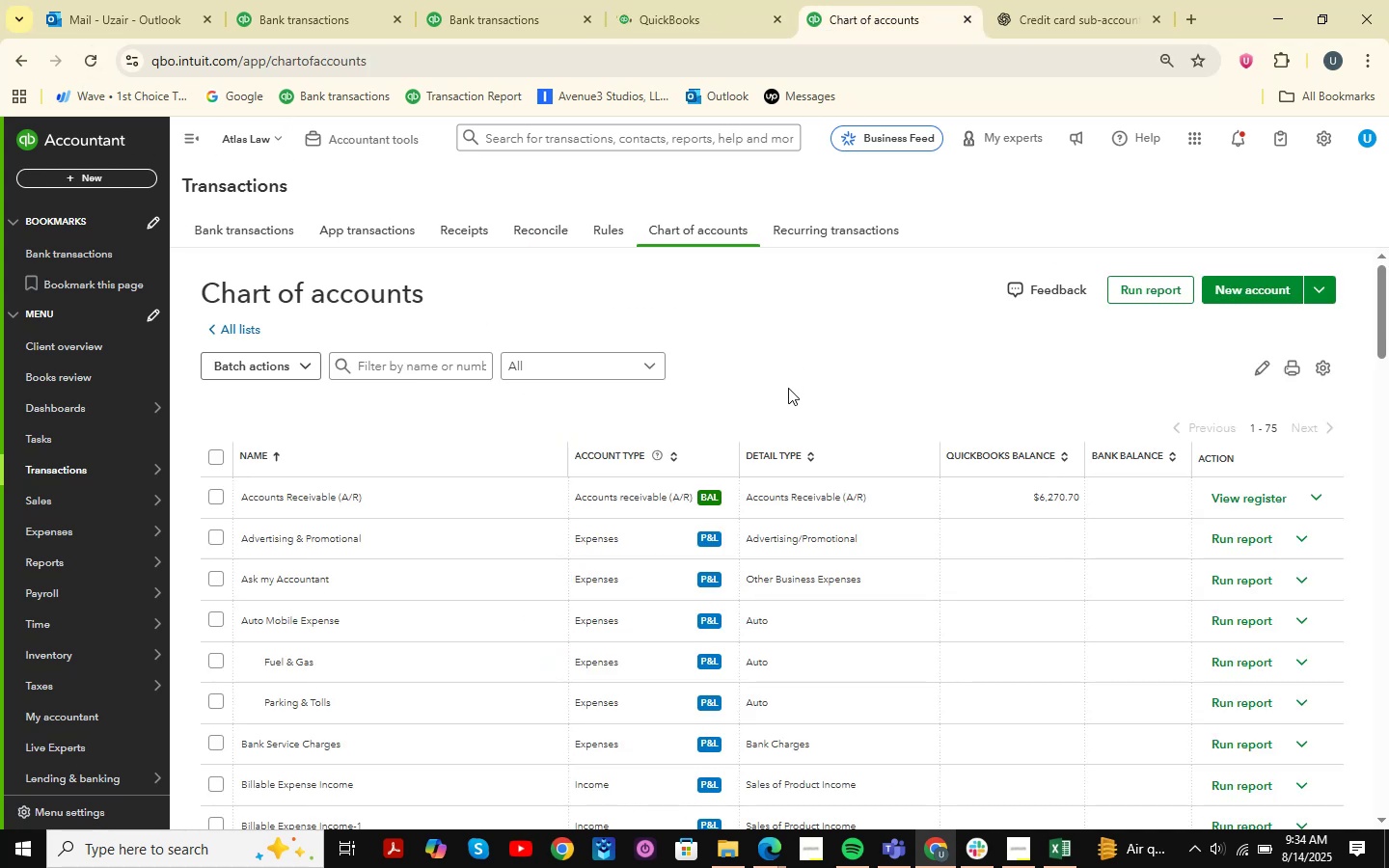 
scroll: coordinate [767, 314], scroll_direction: down, amount: 3.0
 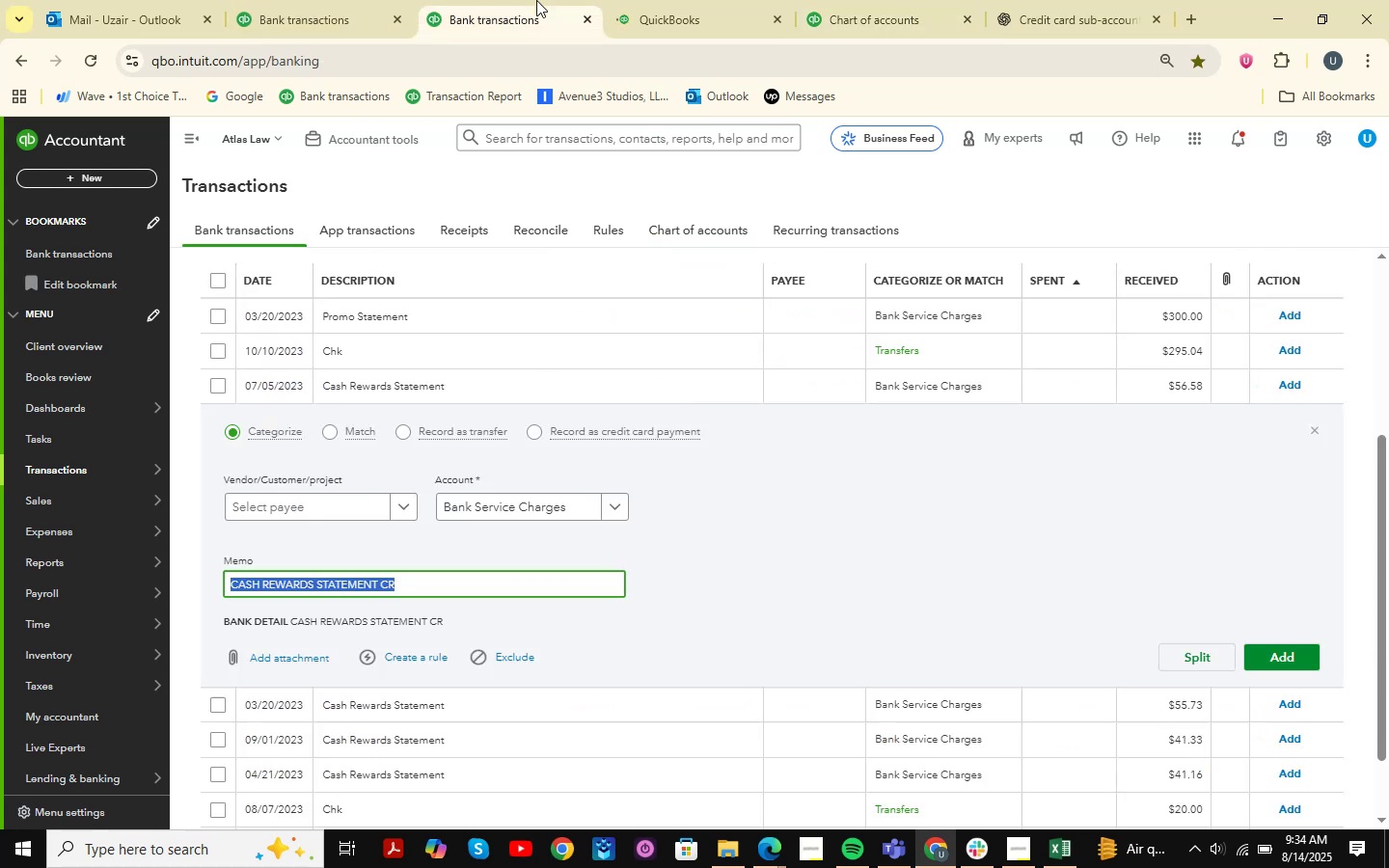 
double_click([356, 0])
 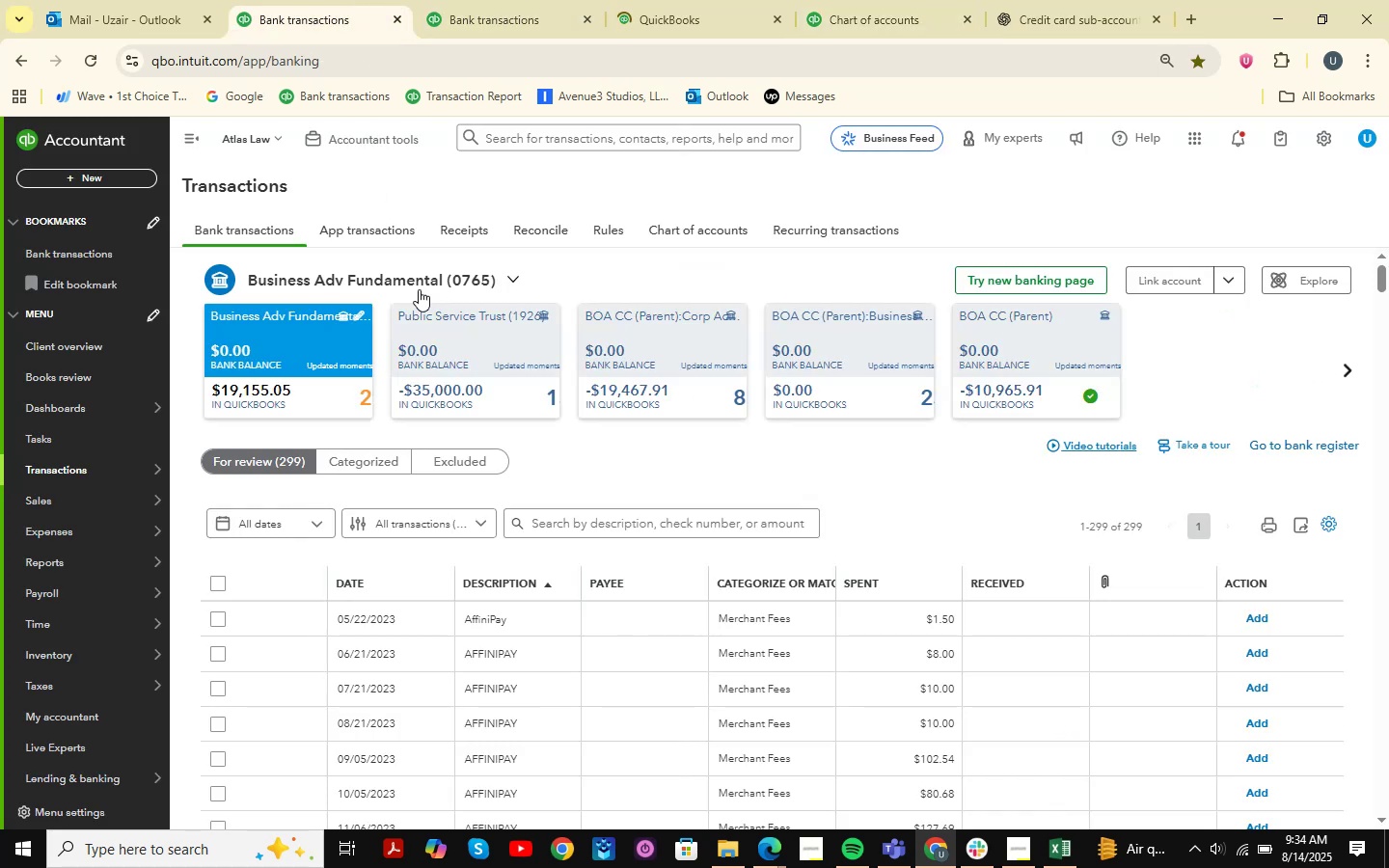 
scroll: coordinate [419, 289], scroll_direction: down, amount: 4.0
 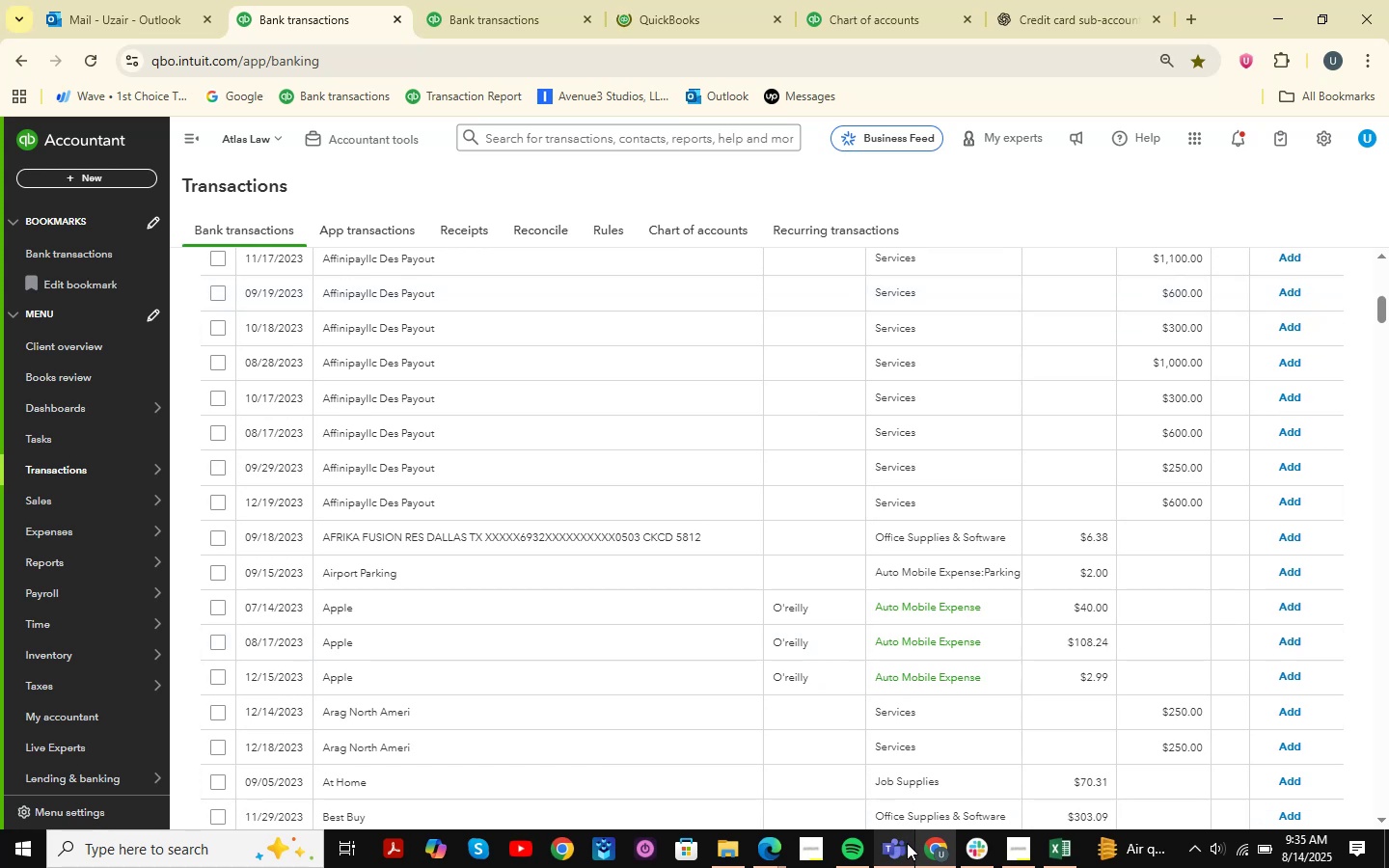 
wait(6.42)
 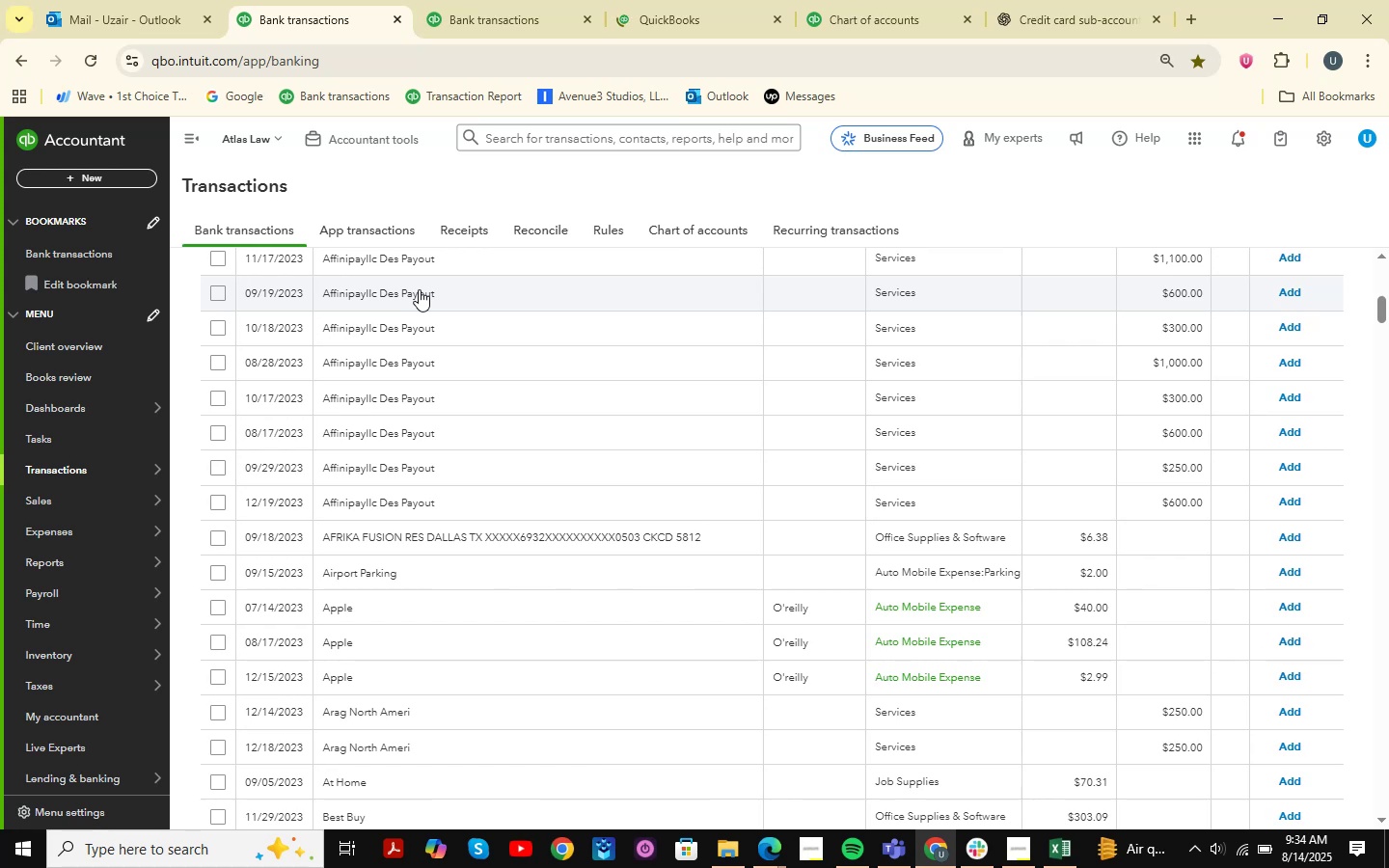 
double_click([733, 785])
 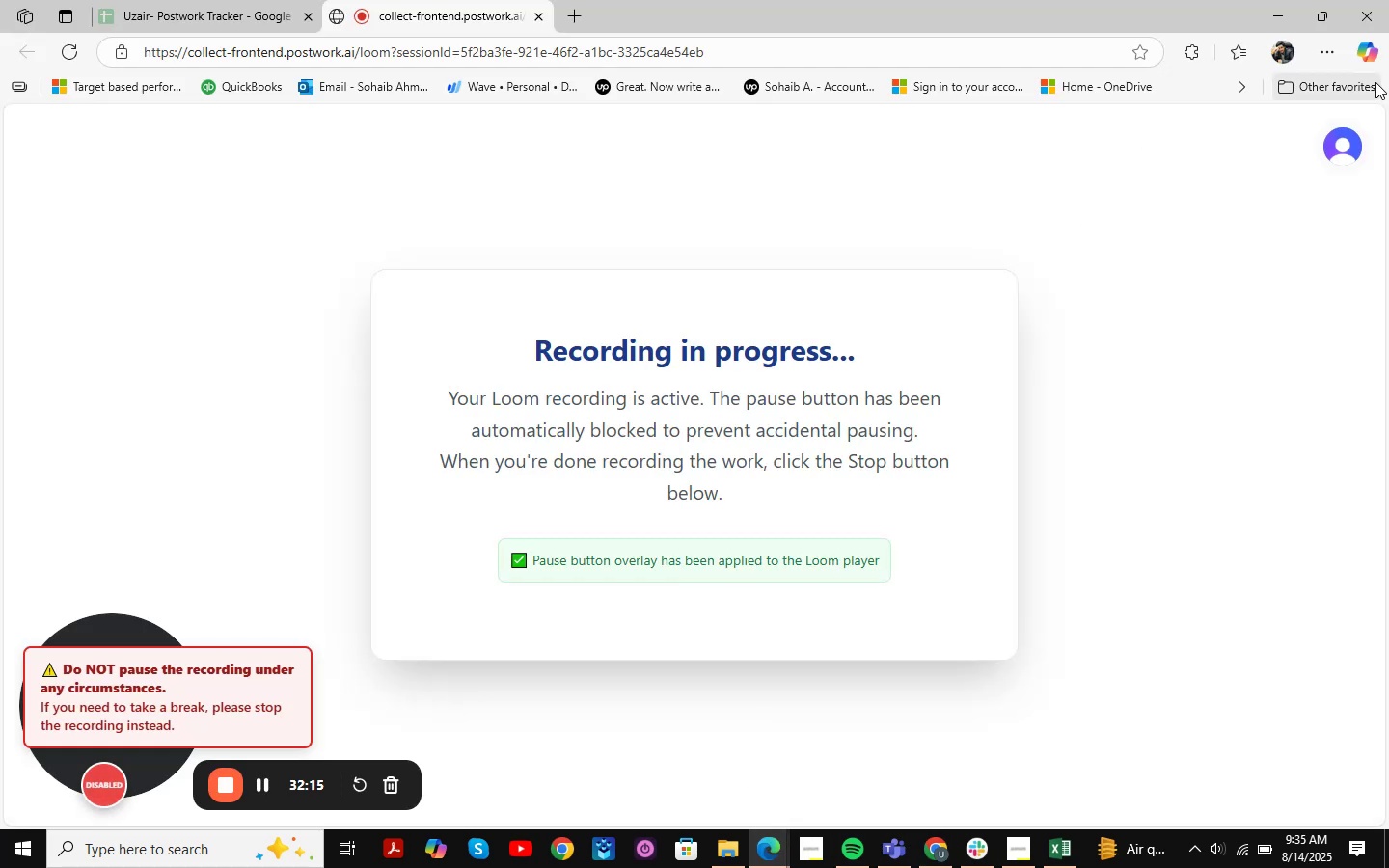 
left_click([1282, 16])
 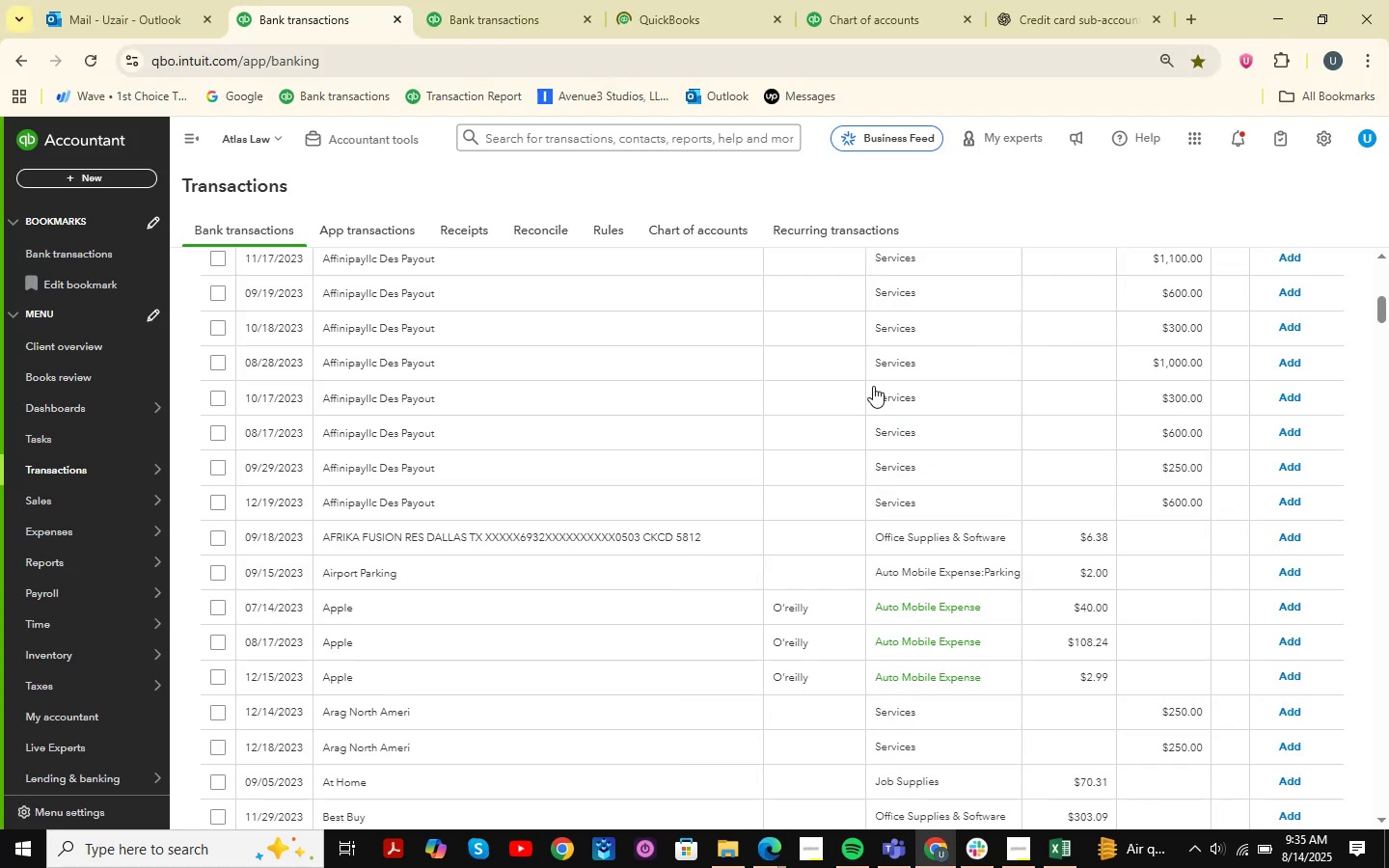 
scroll: coordinate [692, 439], scroll_direction: down, amount: 9.0
 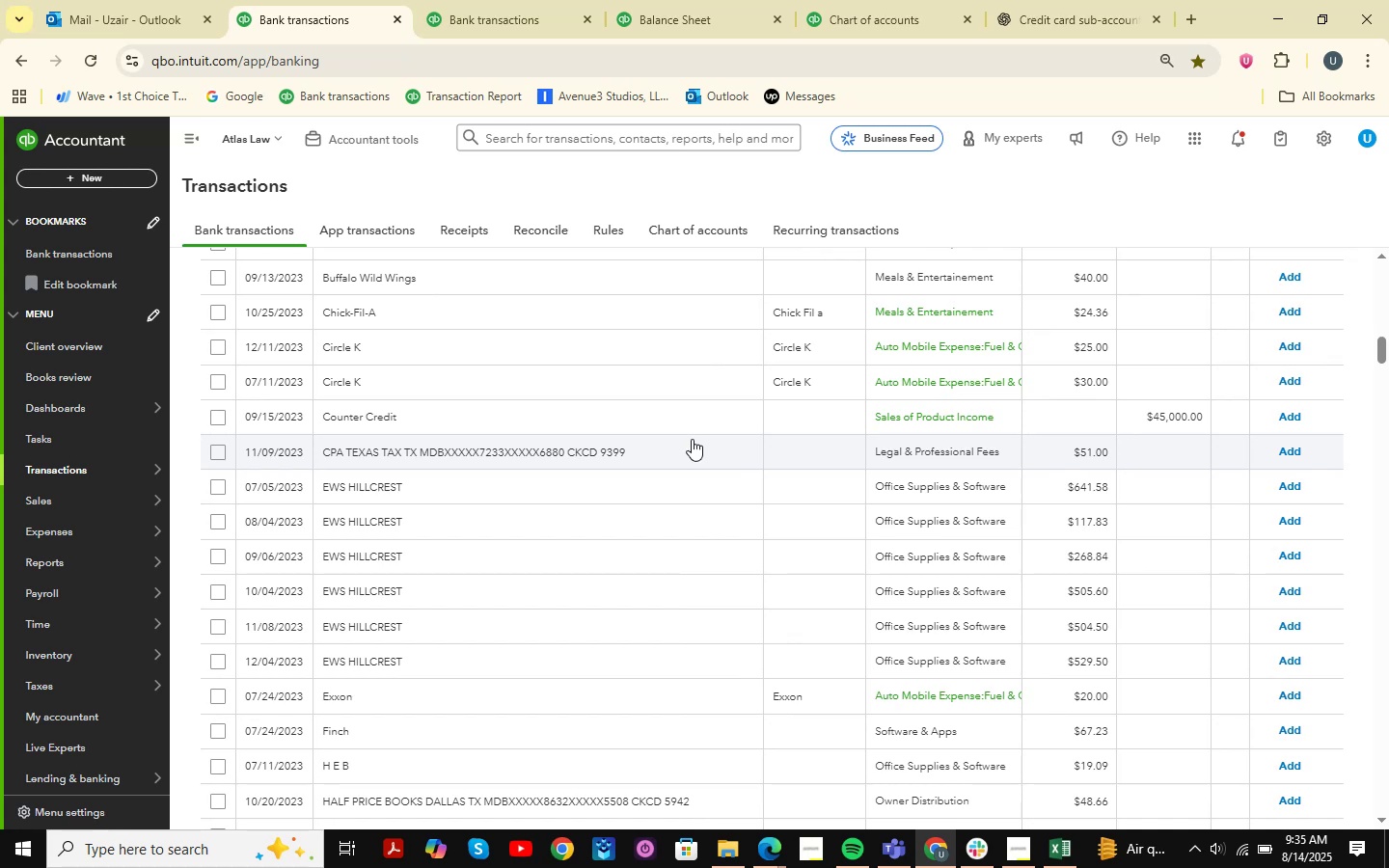 
wait(7.24)
 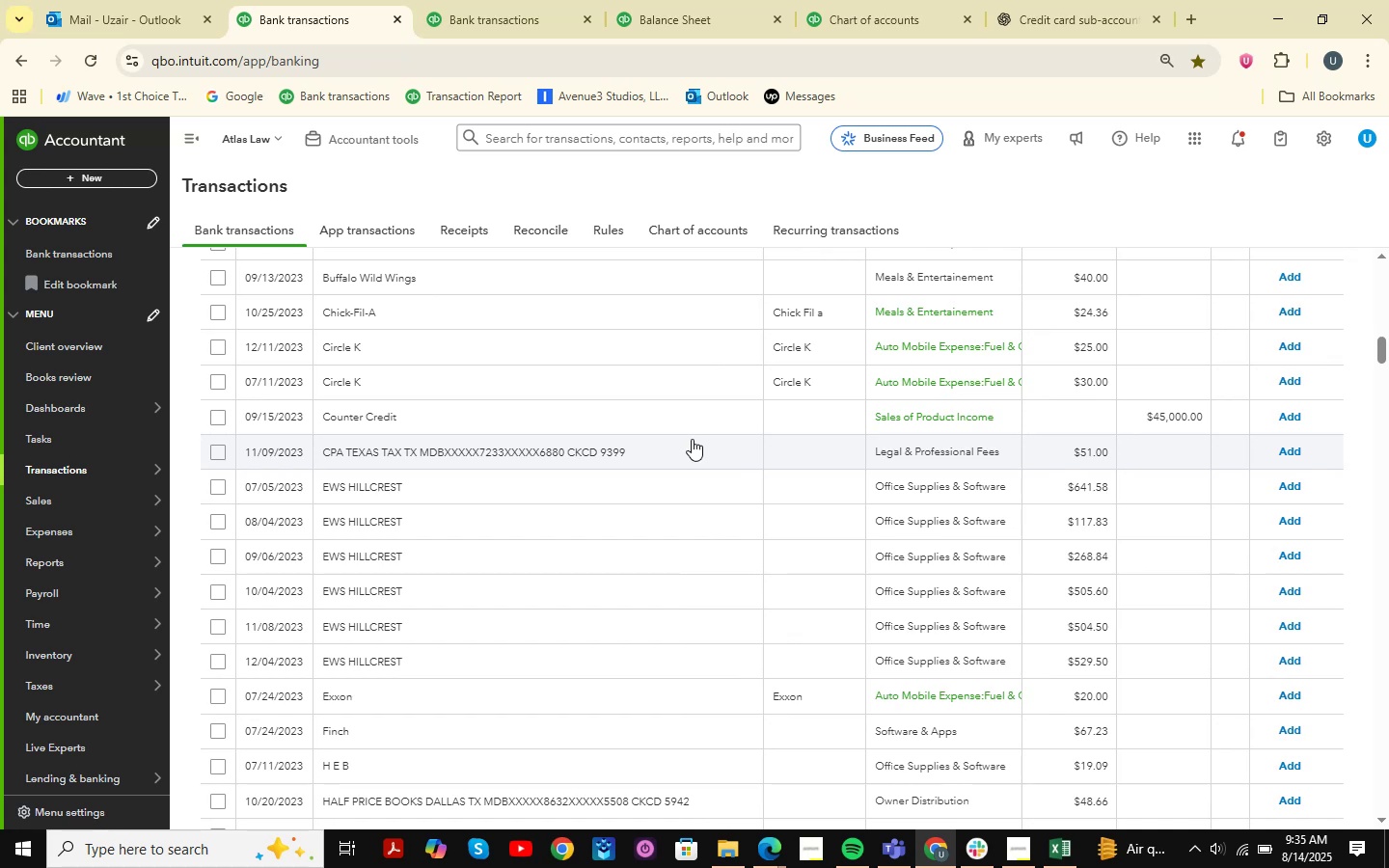 
left_click([1289, 692])
 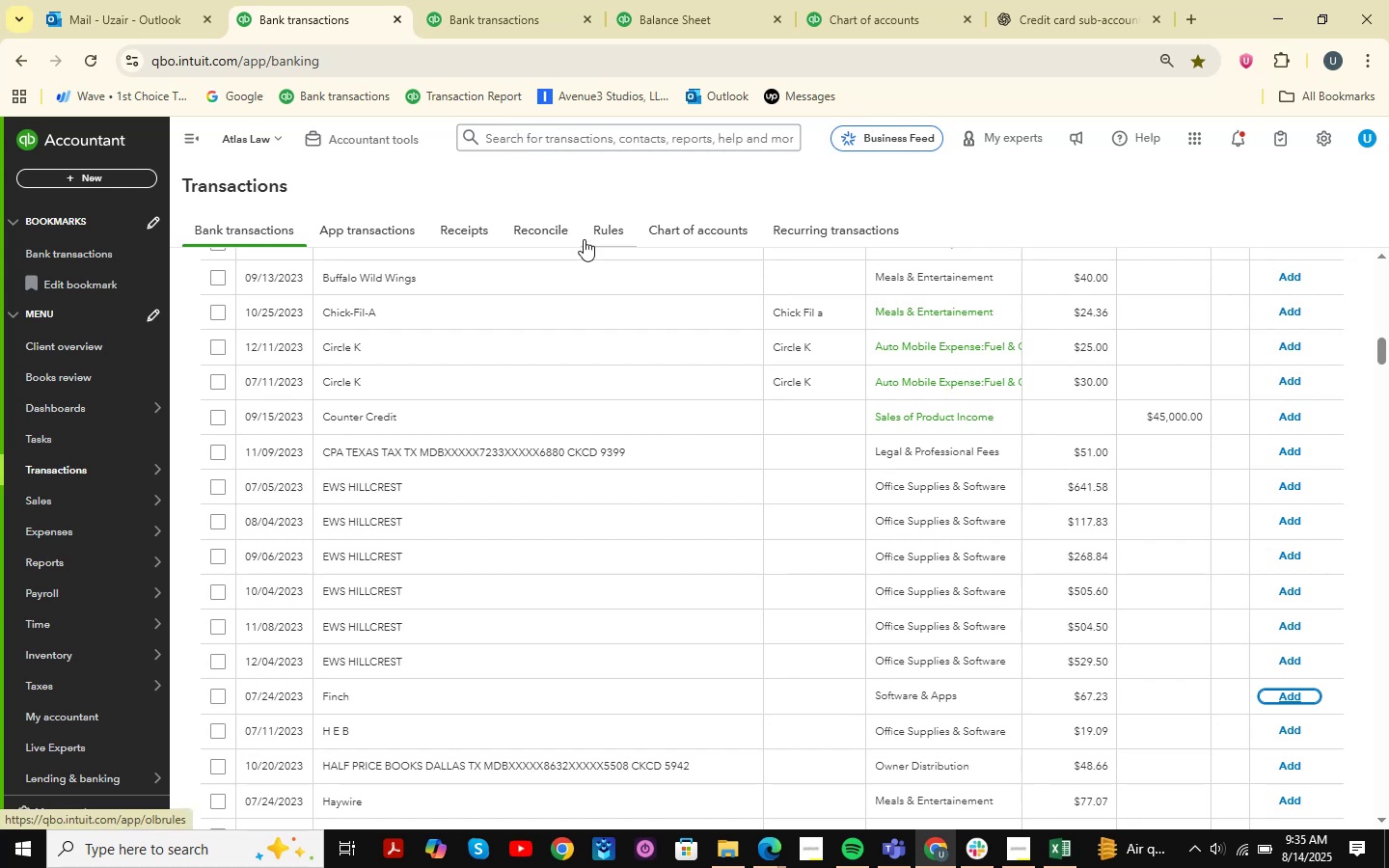 
wait(17.74)
 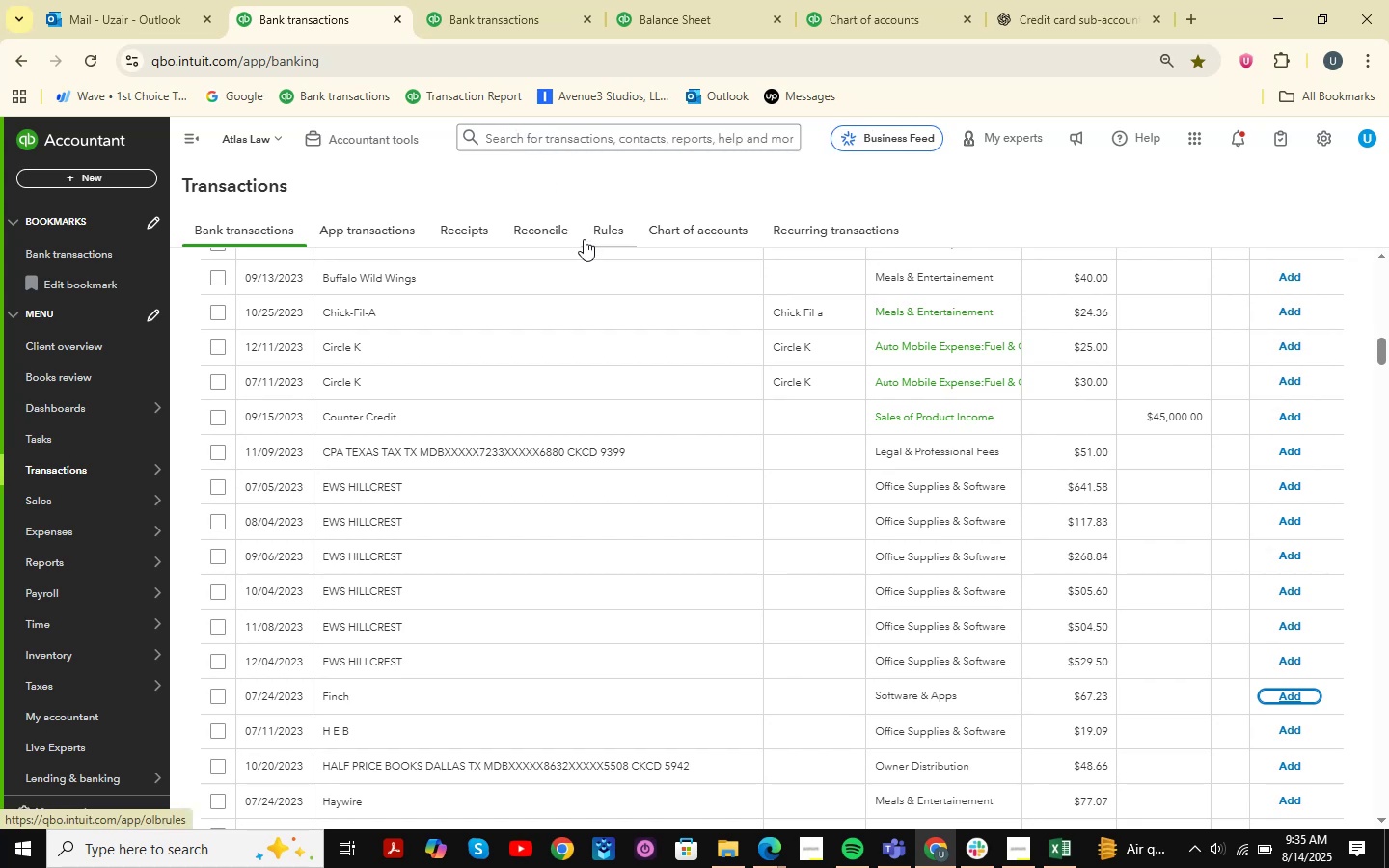 
scroll: coordinate [584, 239], scroll_direction: down, amount: 3.0
 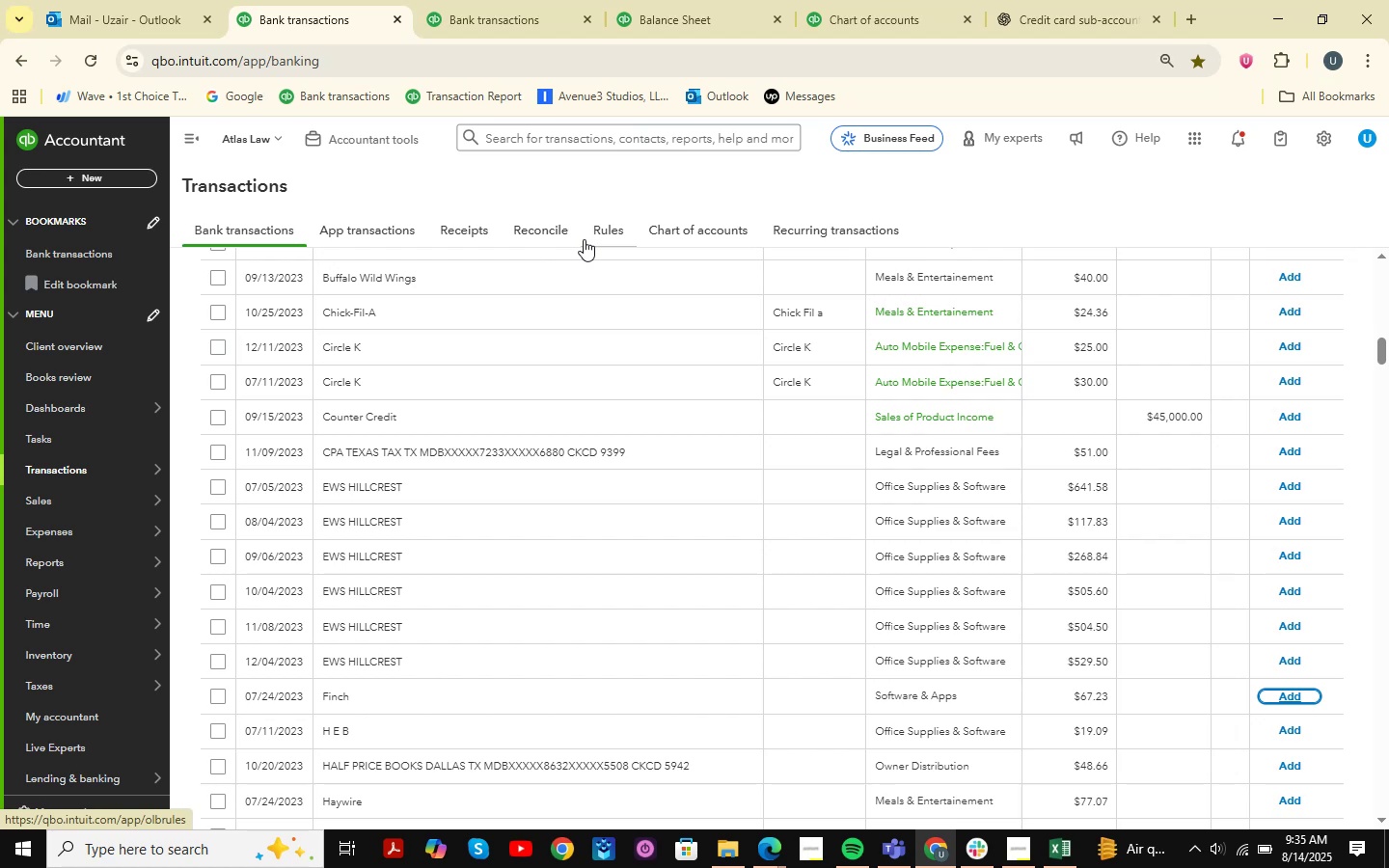 
wait(5.66)
 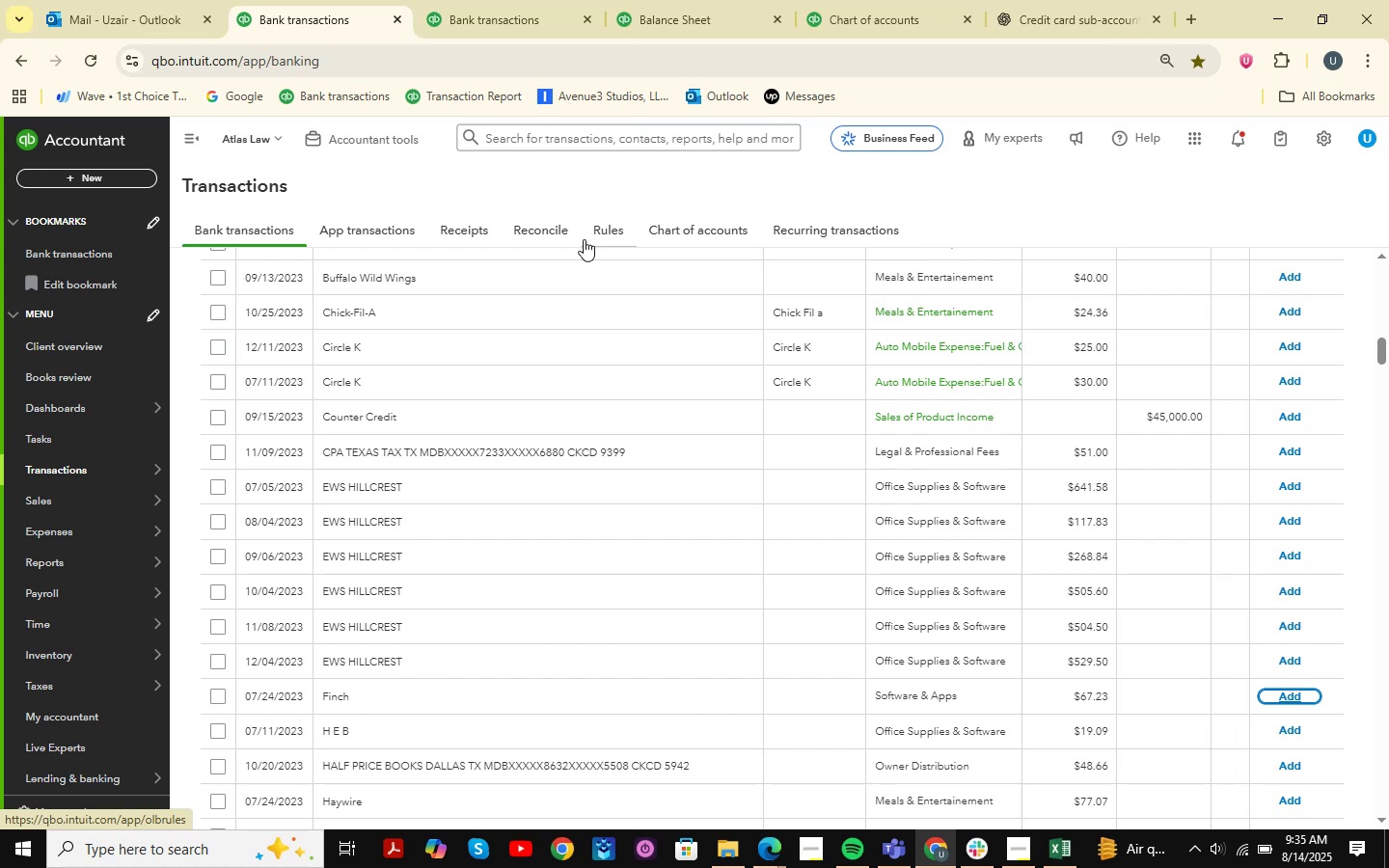 
scroll: coordinate [694, 472], scroll_direction: down, amount: 14.0
 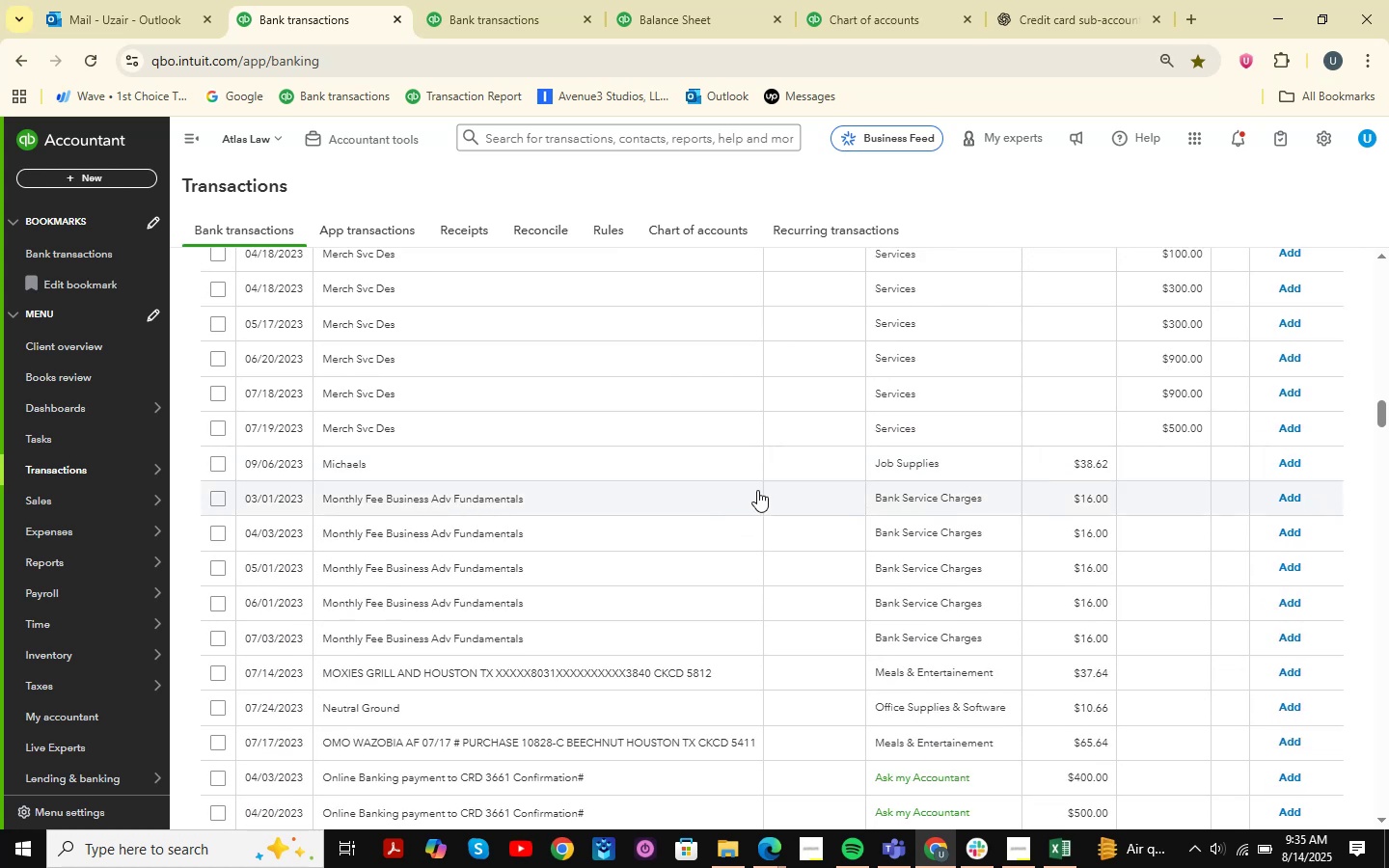 
wait(7.63)
 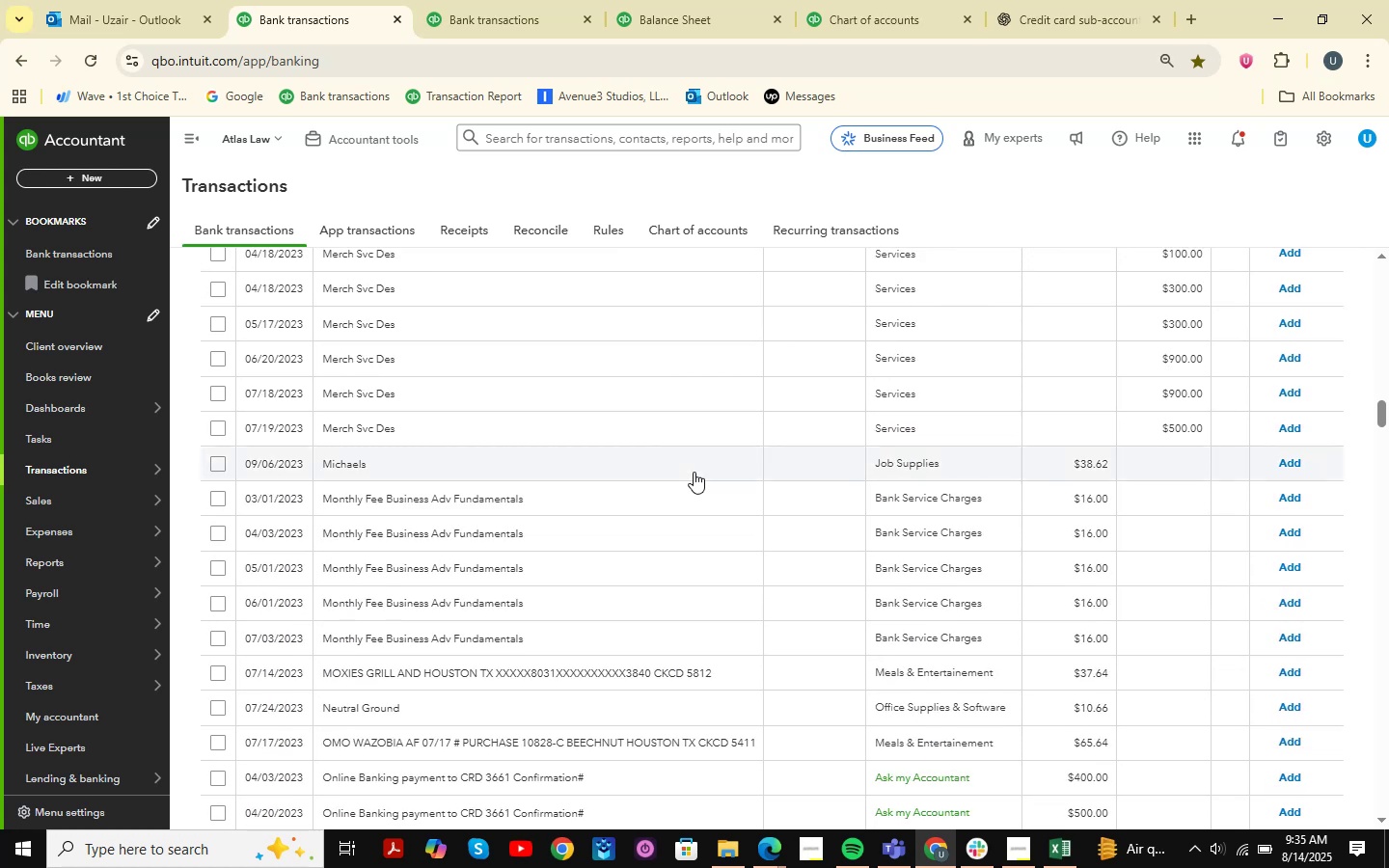 
scroll: coordinate [658, 456], scroll_direction: down, amount: 5.0
 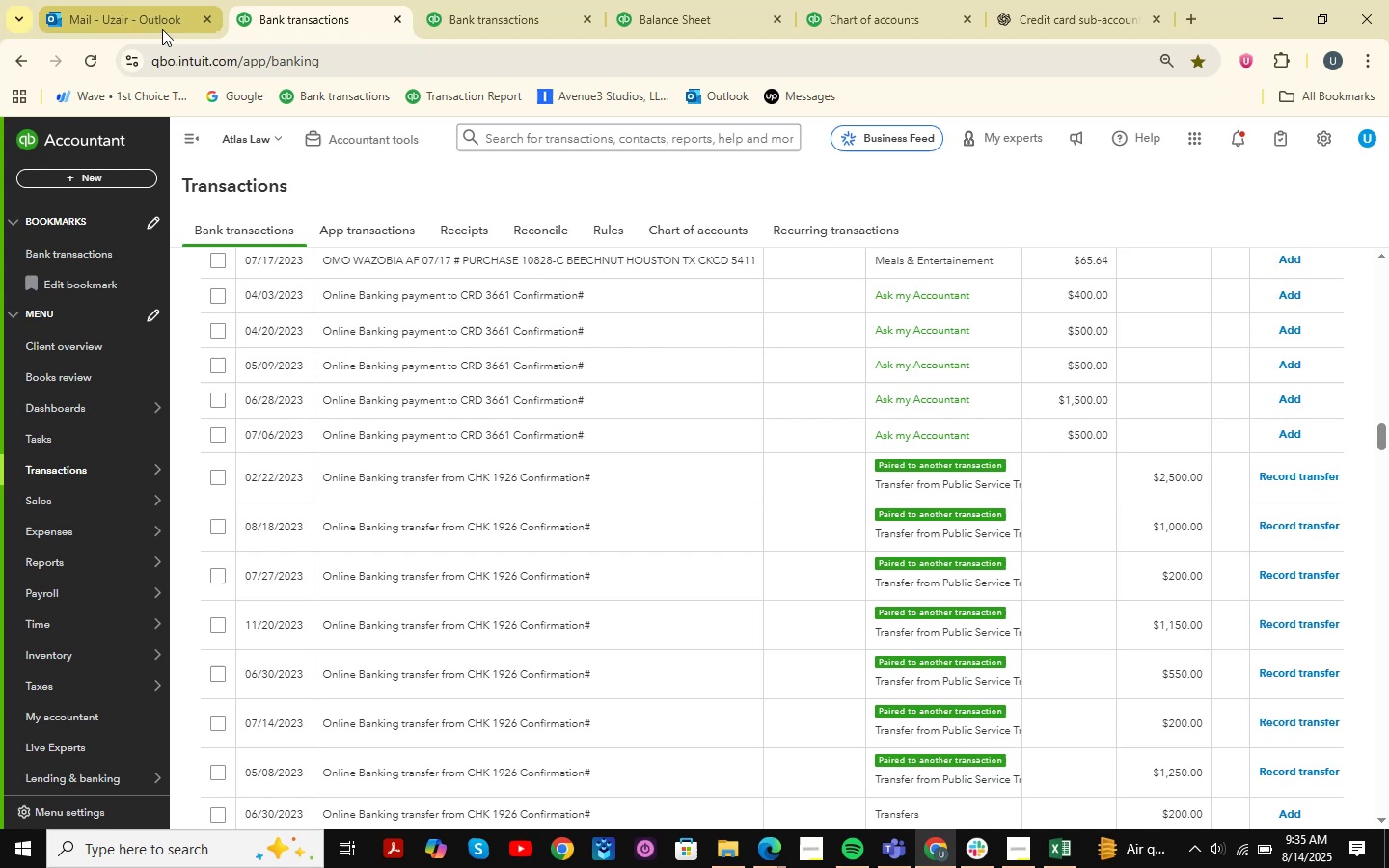 
left_click([509, 0])
 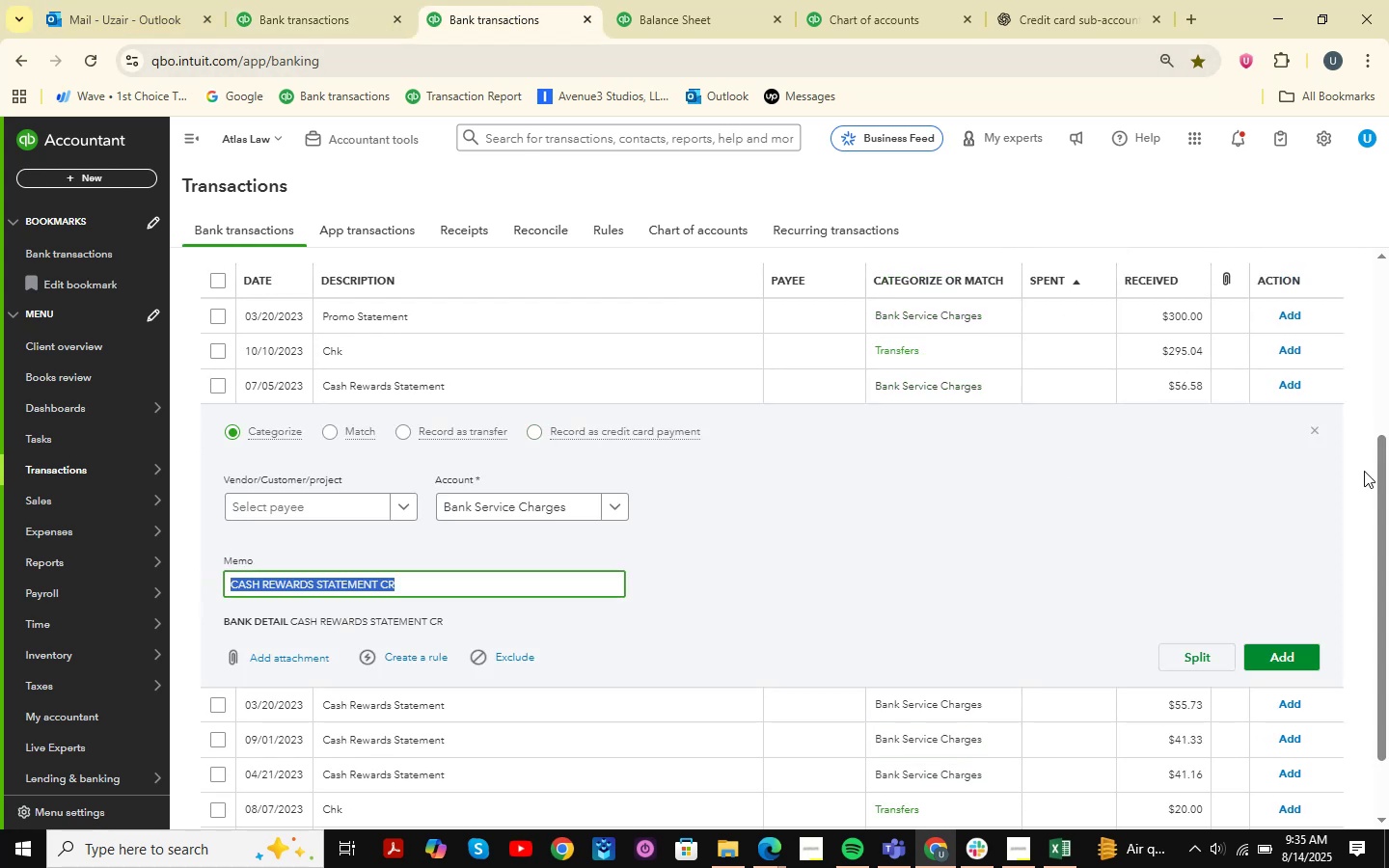 
left_click([1308, 429])
 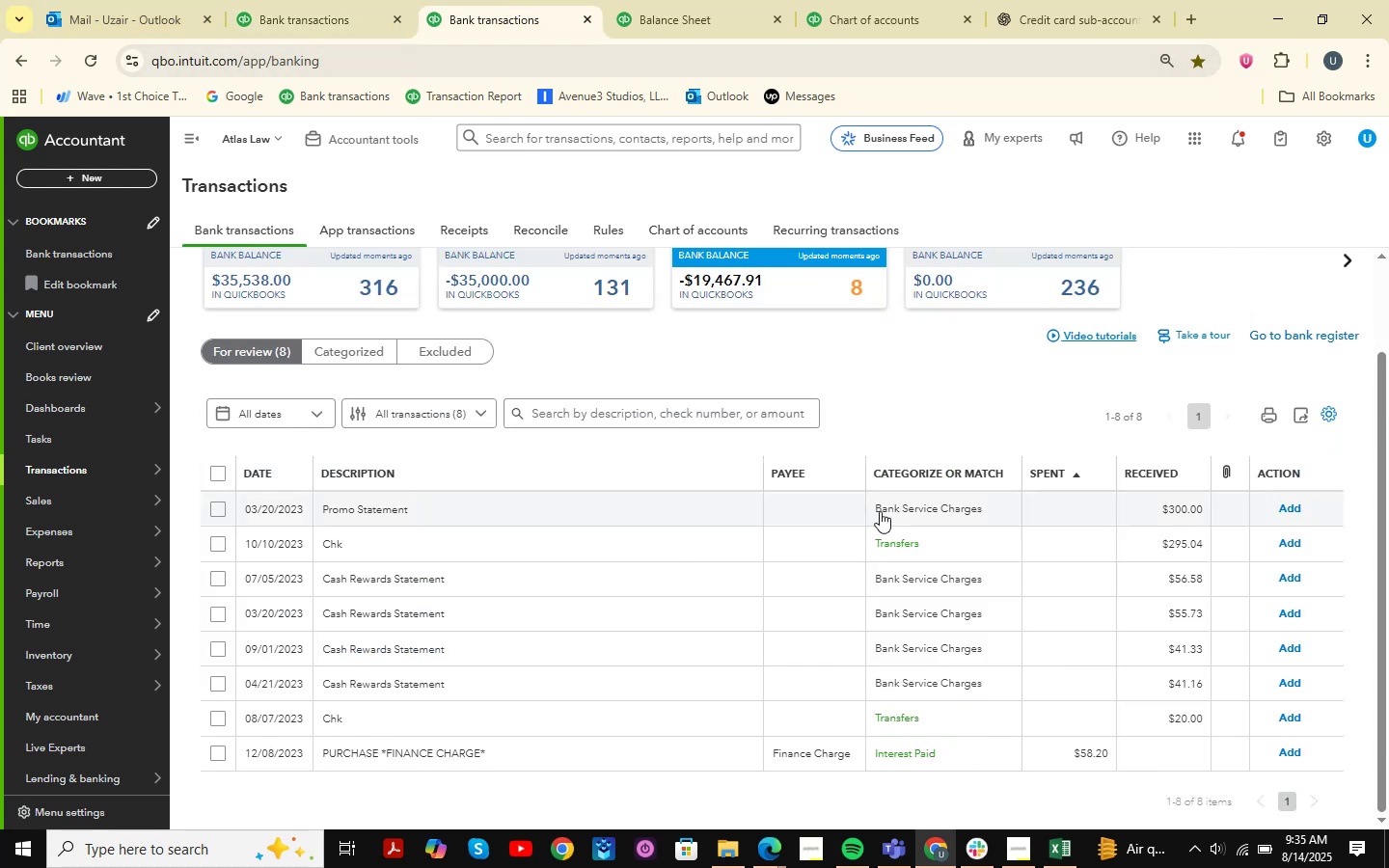 
scroll: coordinate [685, 474], scroll_direction: down, amount: 2.0
 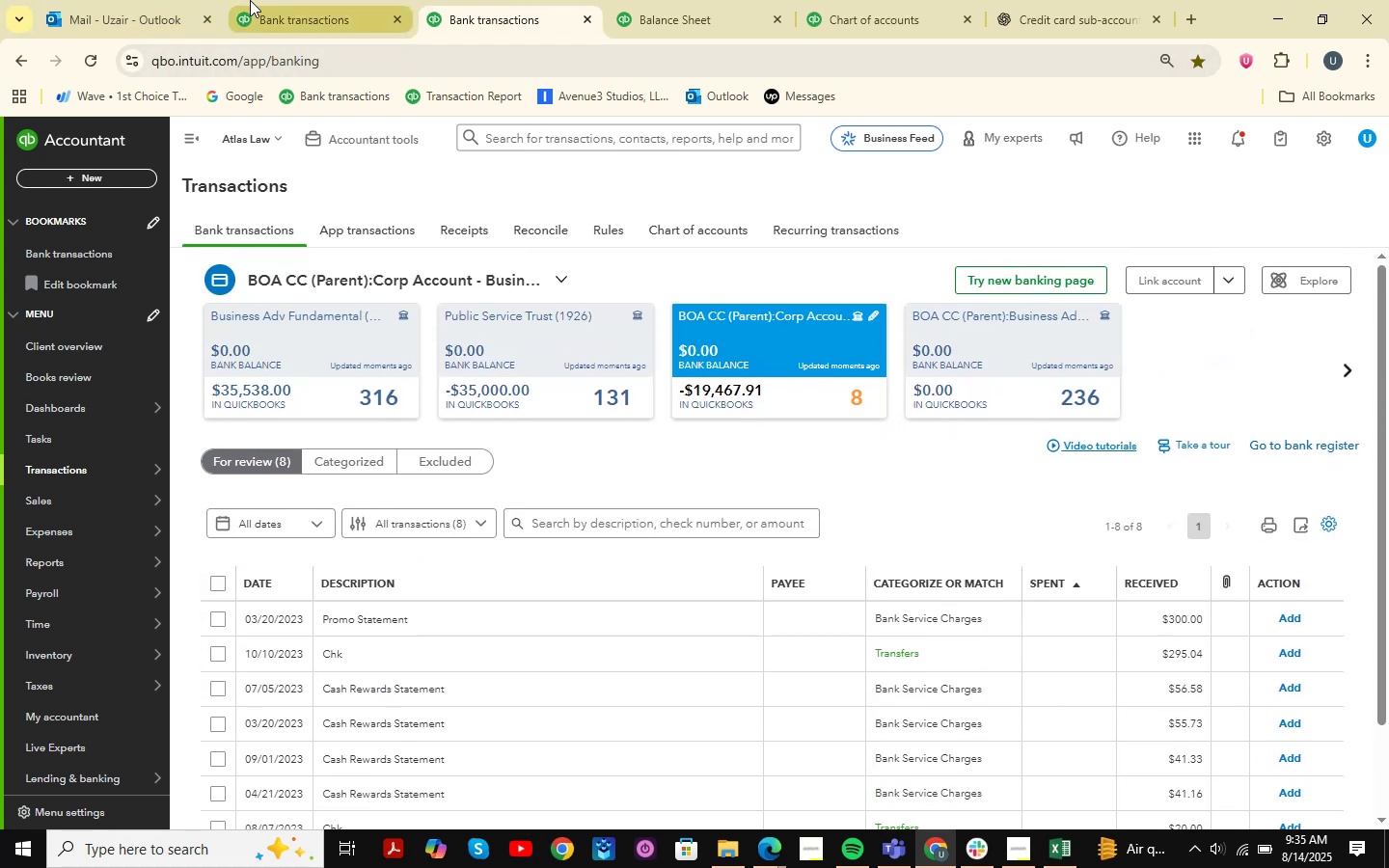 
left_click([287, 0])
 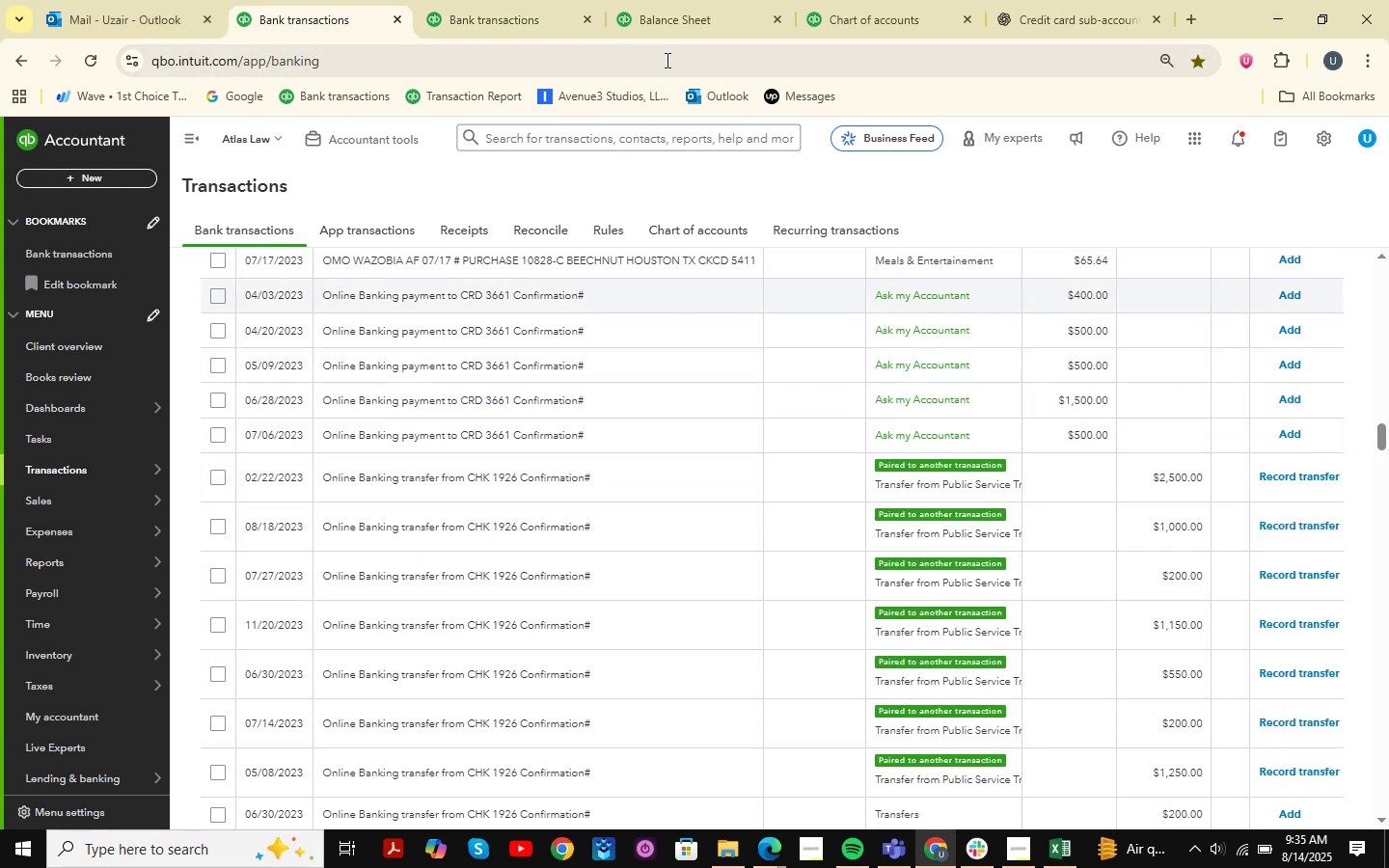 
double_click([543, 0])
 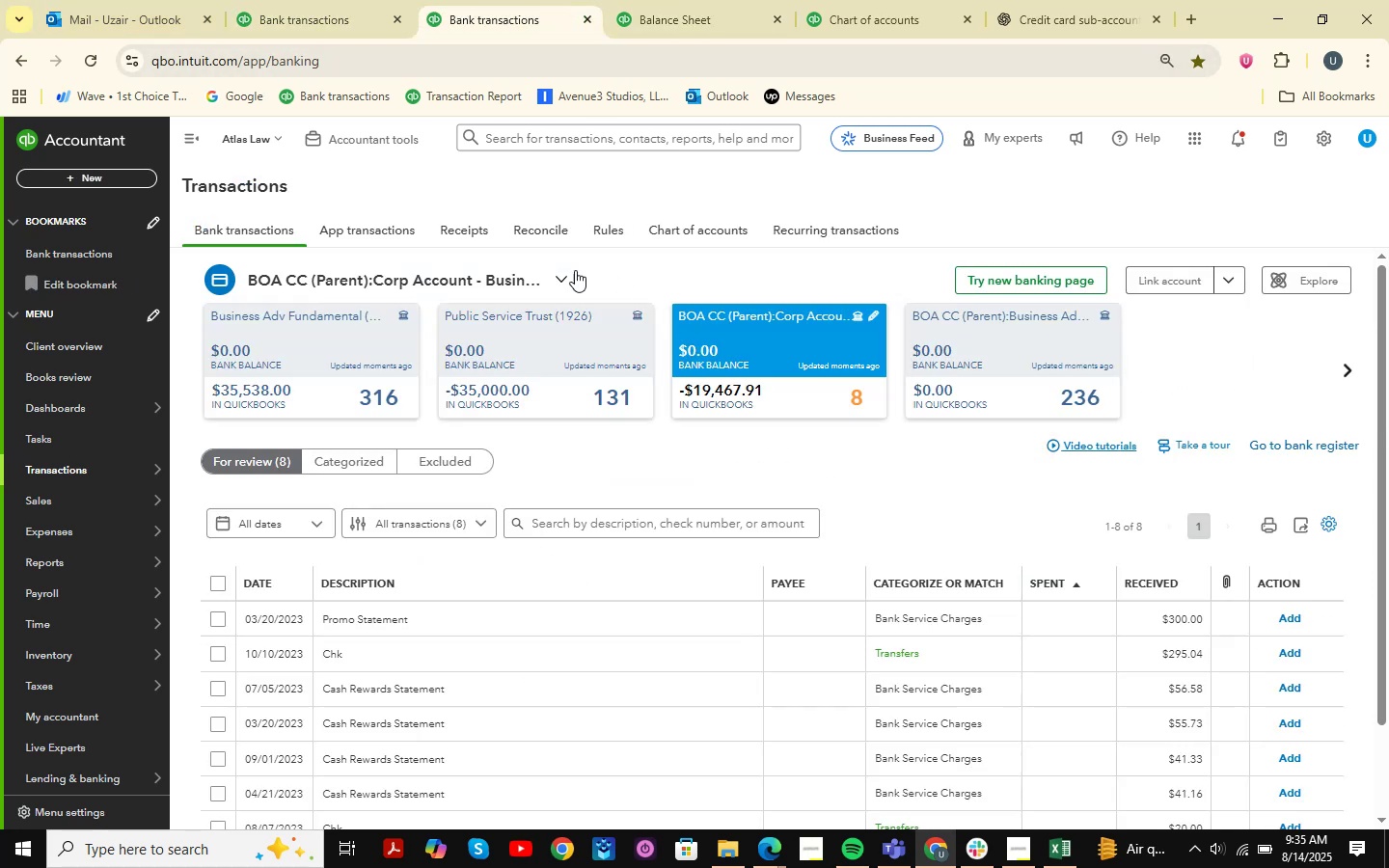 
left_click([574, 327])
 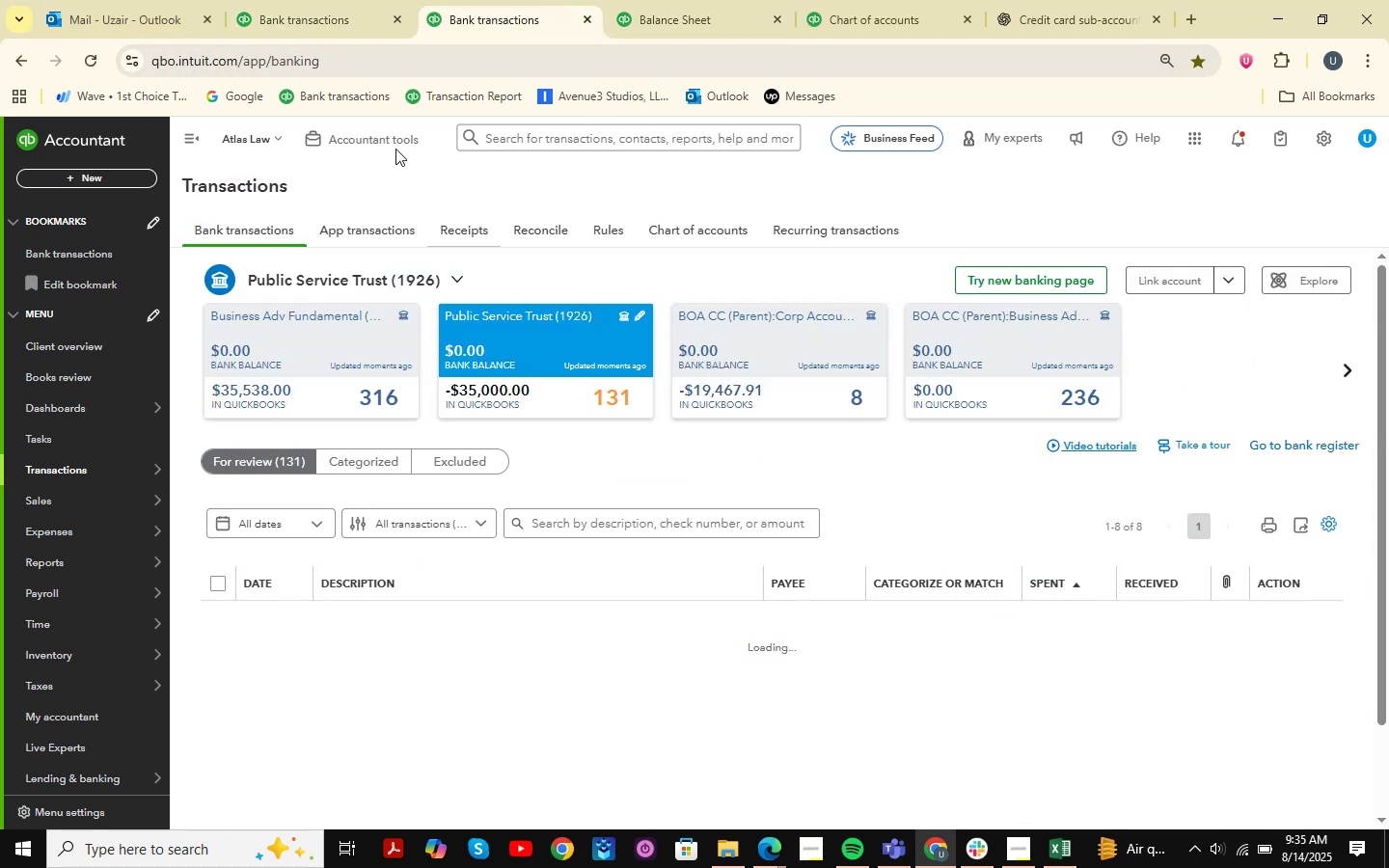 
left_click([262, 0])
 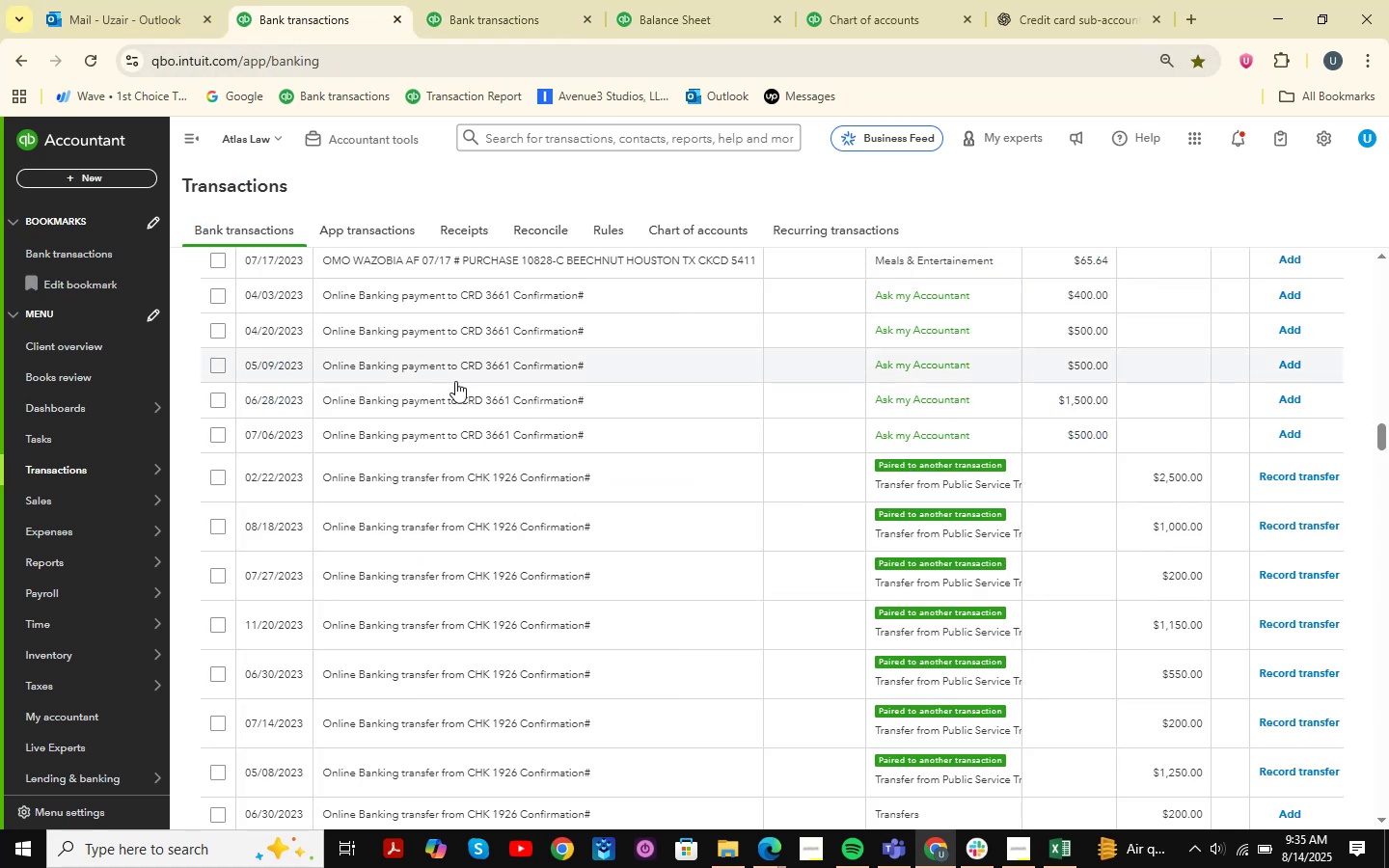 
scroll: coordinate [697, 546], scroll_direction: down, amount: 9.0
 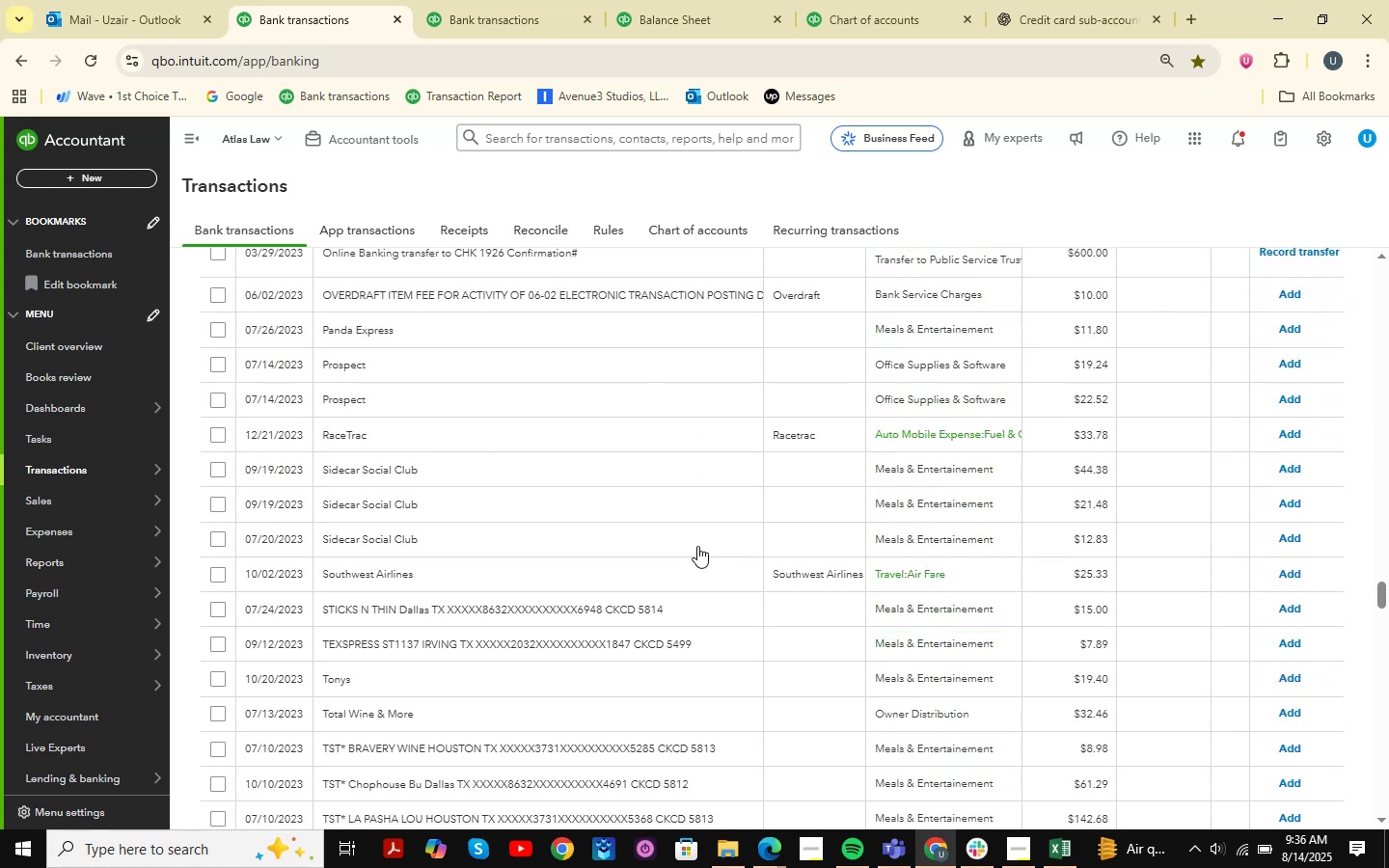 
scroll: coordinate [697, 546], scroll_direction: up, amount: 4.0
 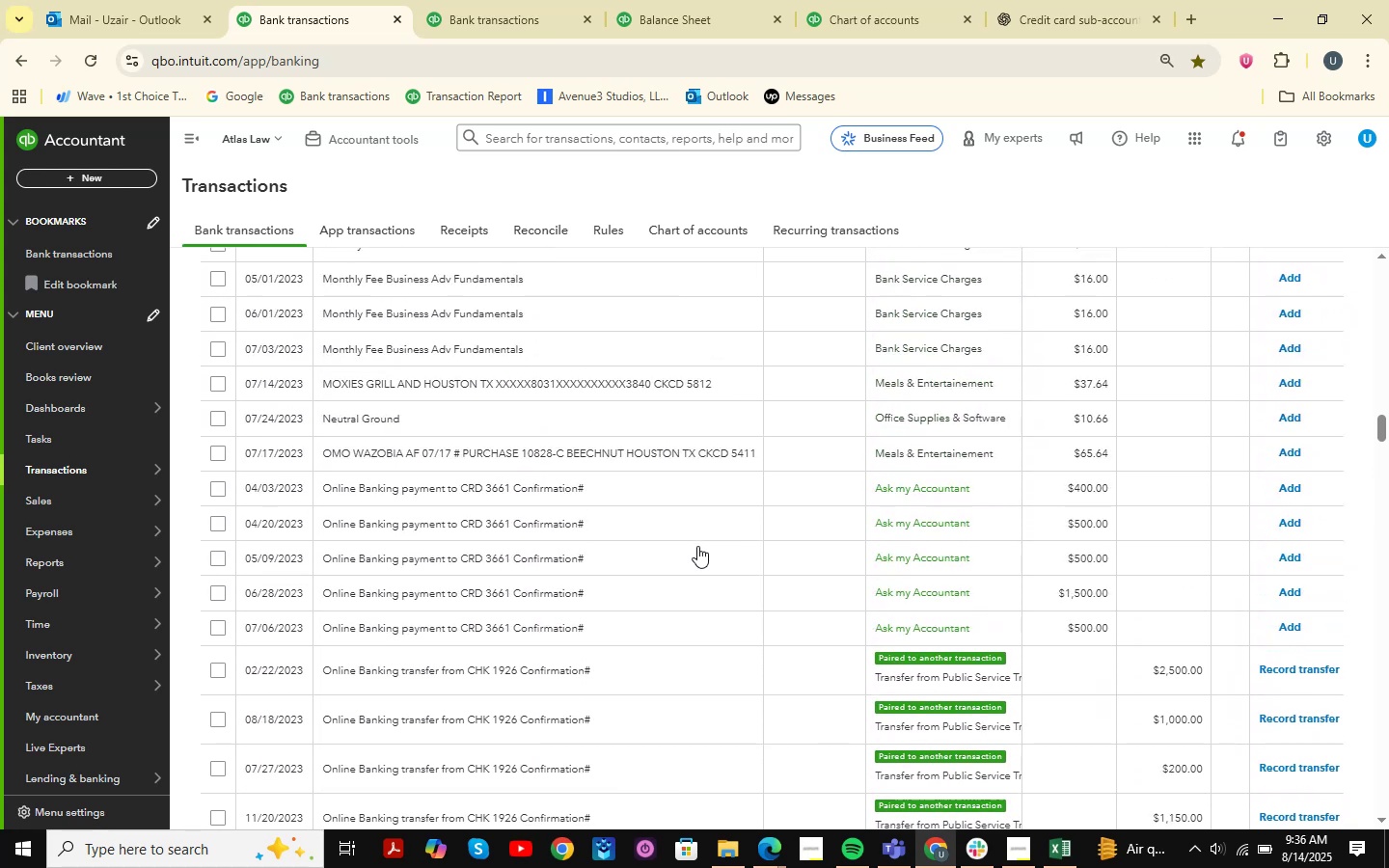 
scroll: coordinate [697, 546], scroll_direction: down, amount: 2.0
 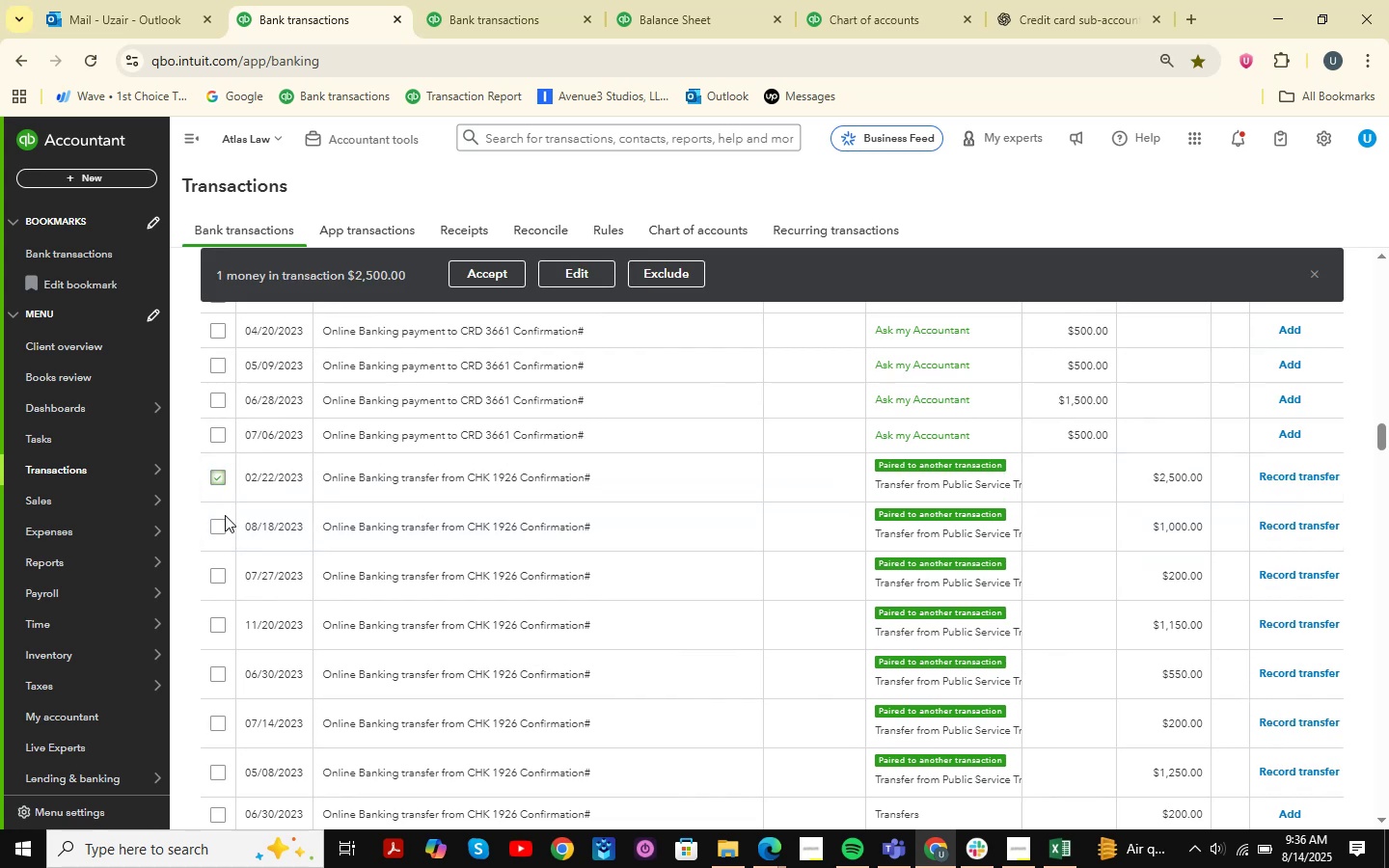 
left_click([224, 524])
 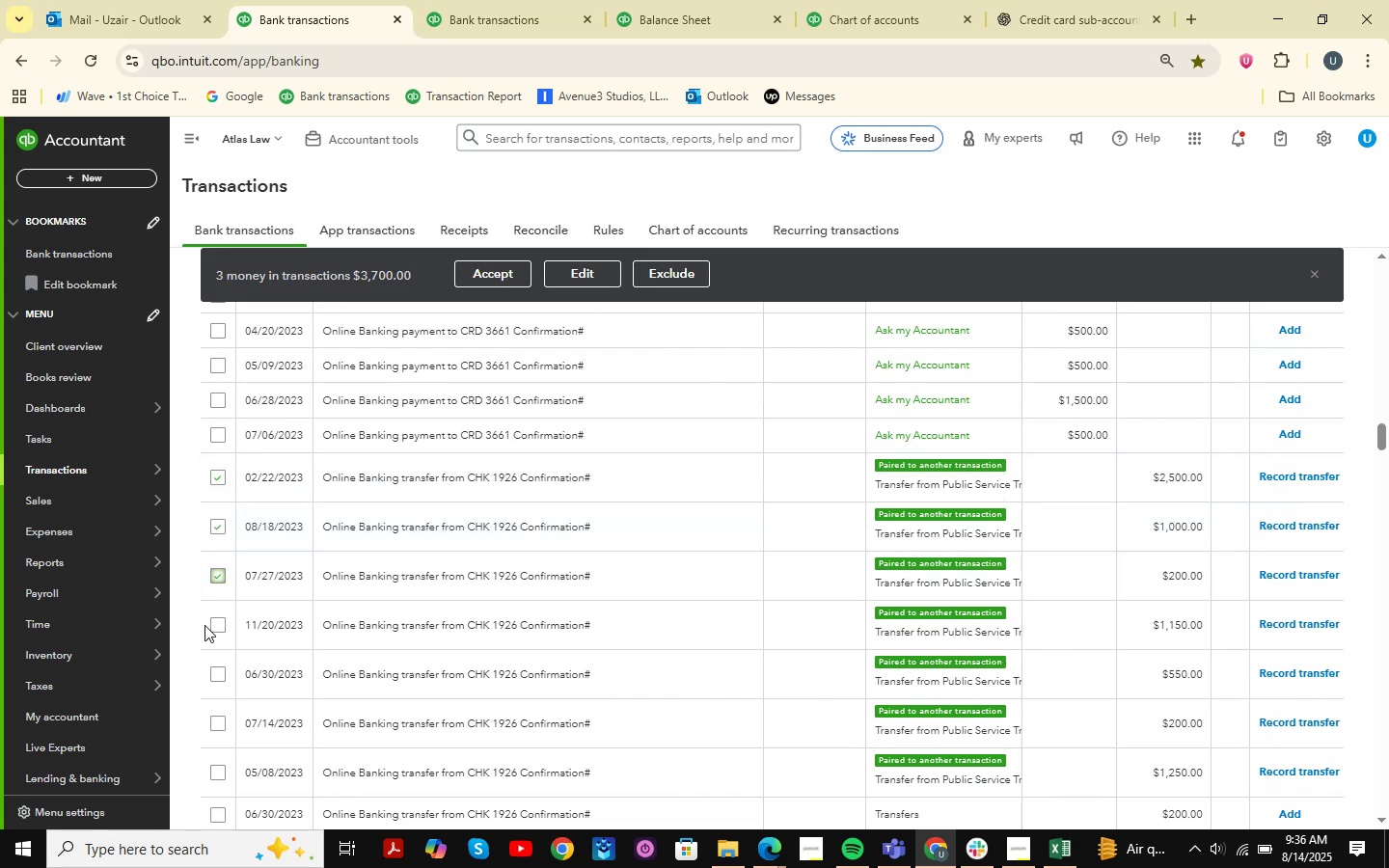 
double_click([223, 675])
 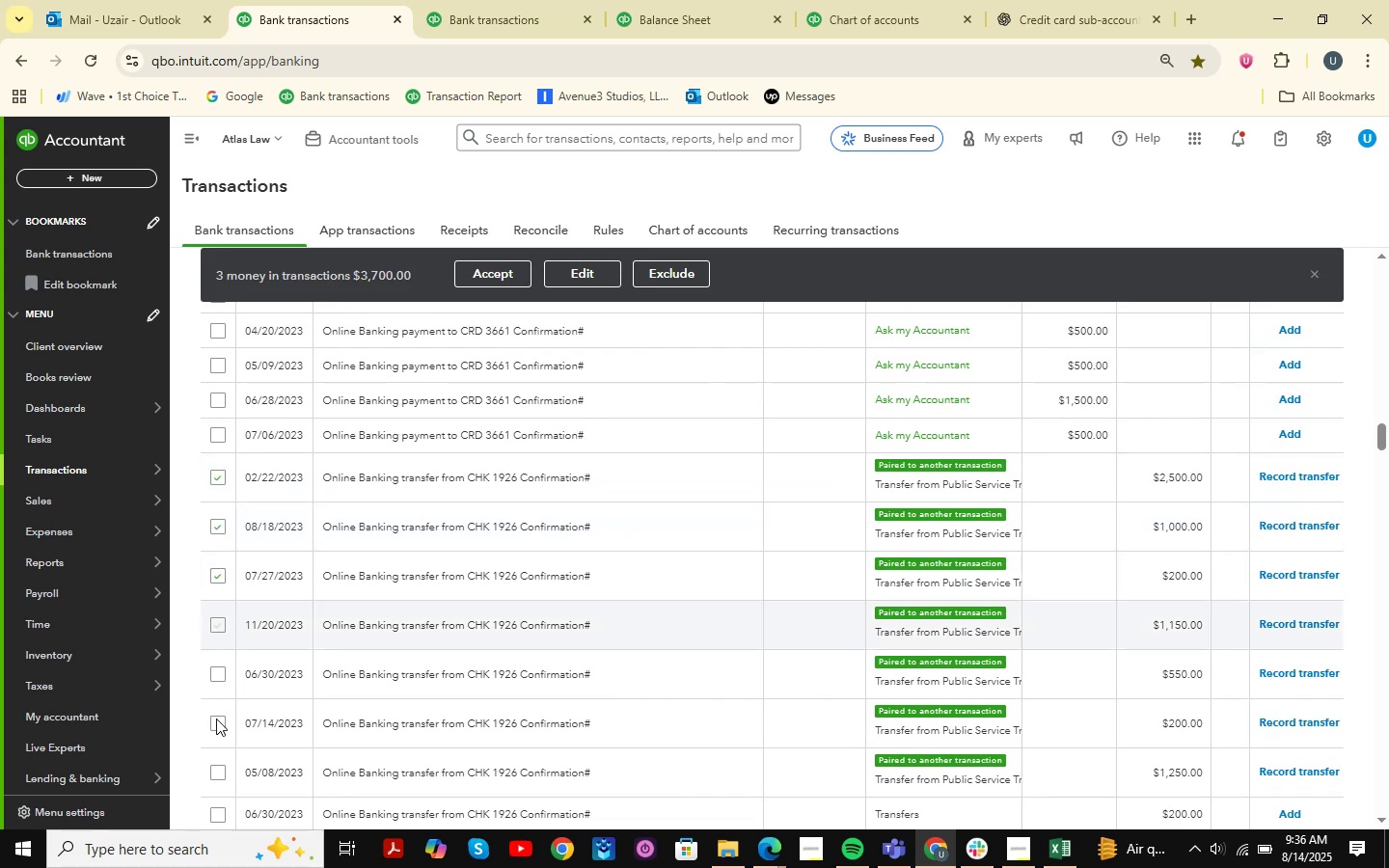 
left_click([216, 719])
 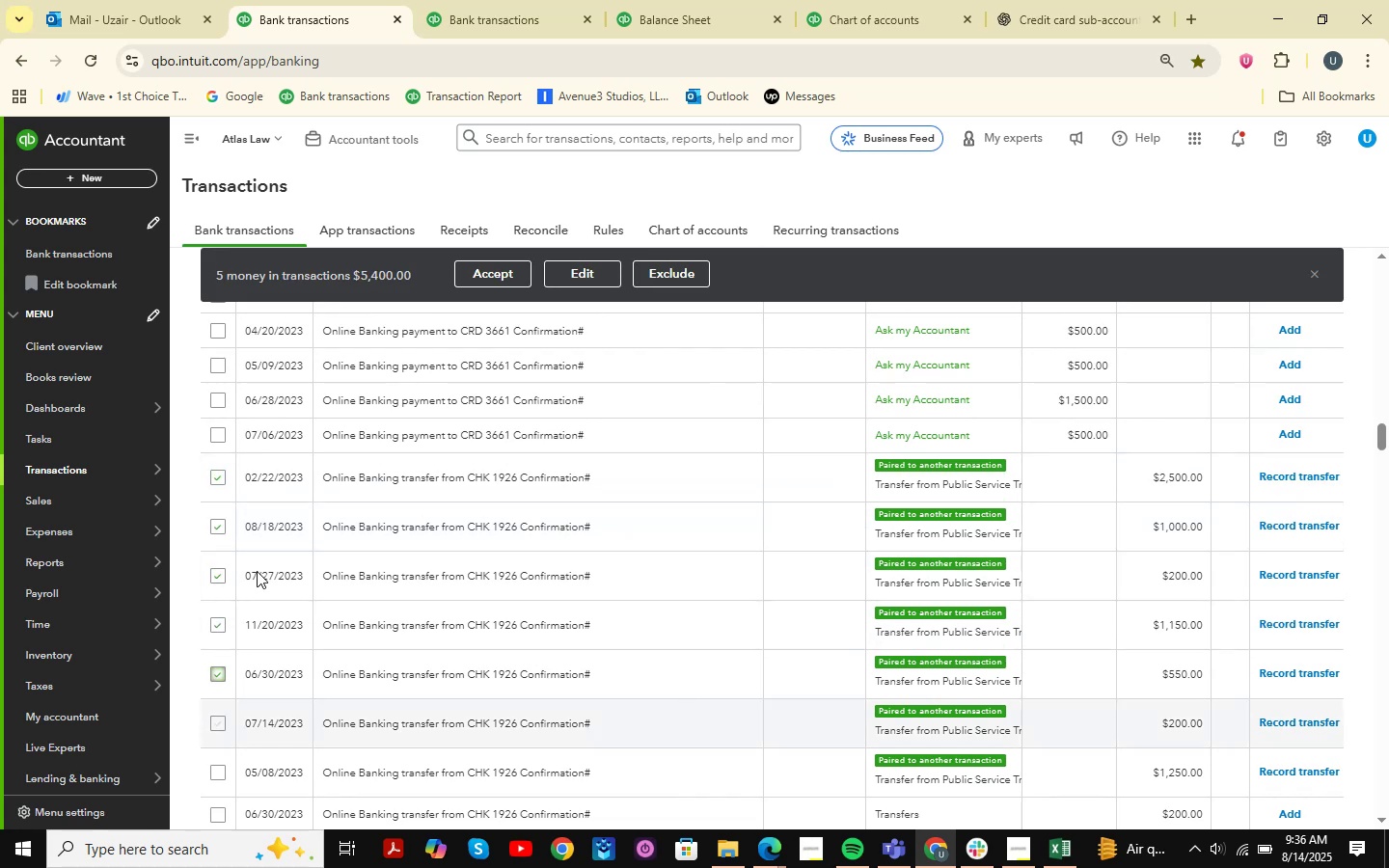 
scroll: coordinate [257, 571], scroll_direction: down, amount: 2.0
 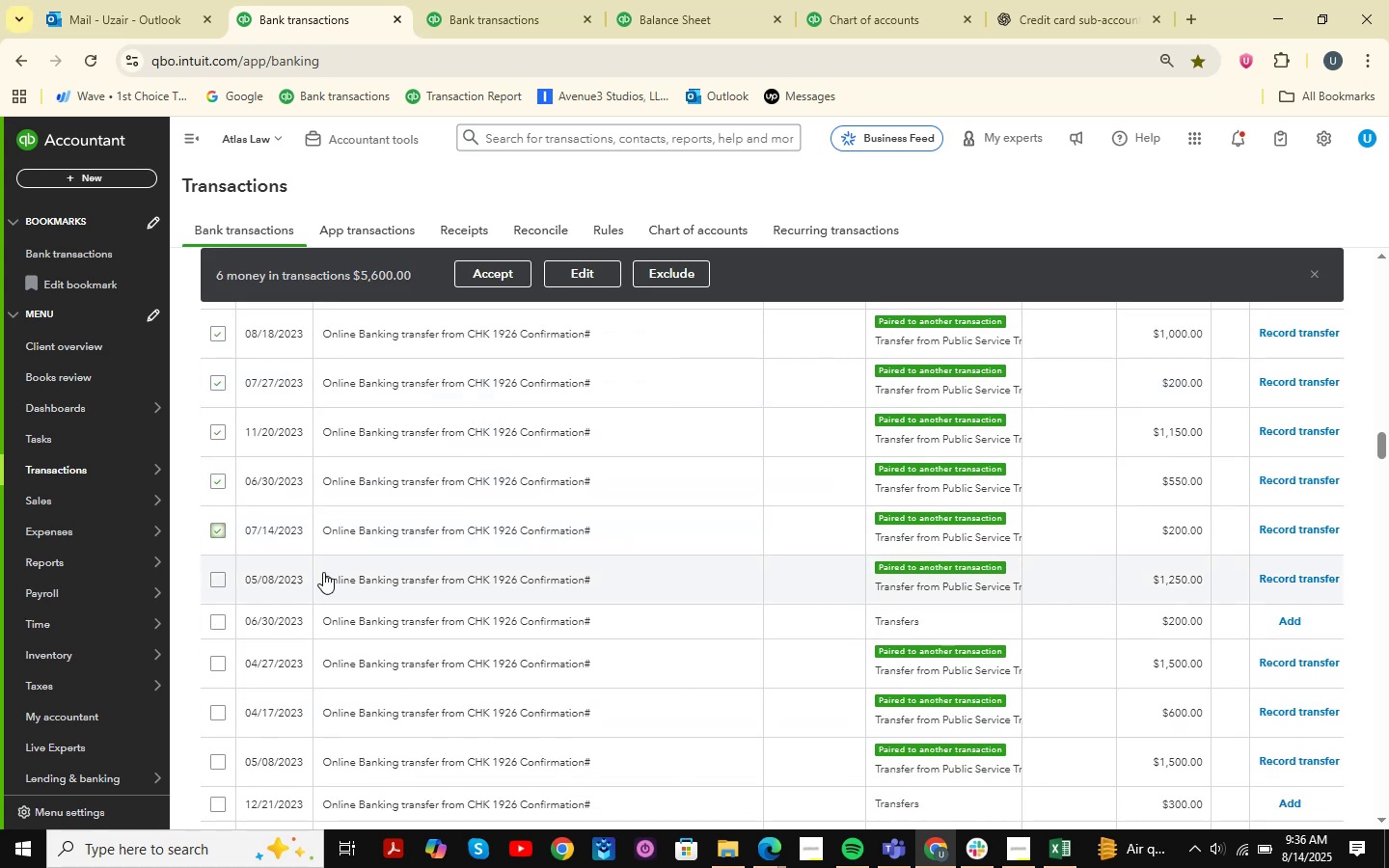 
left_click([209, 577])
 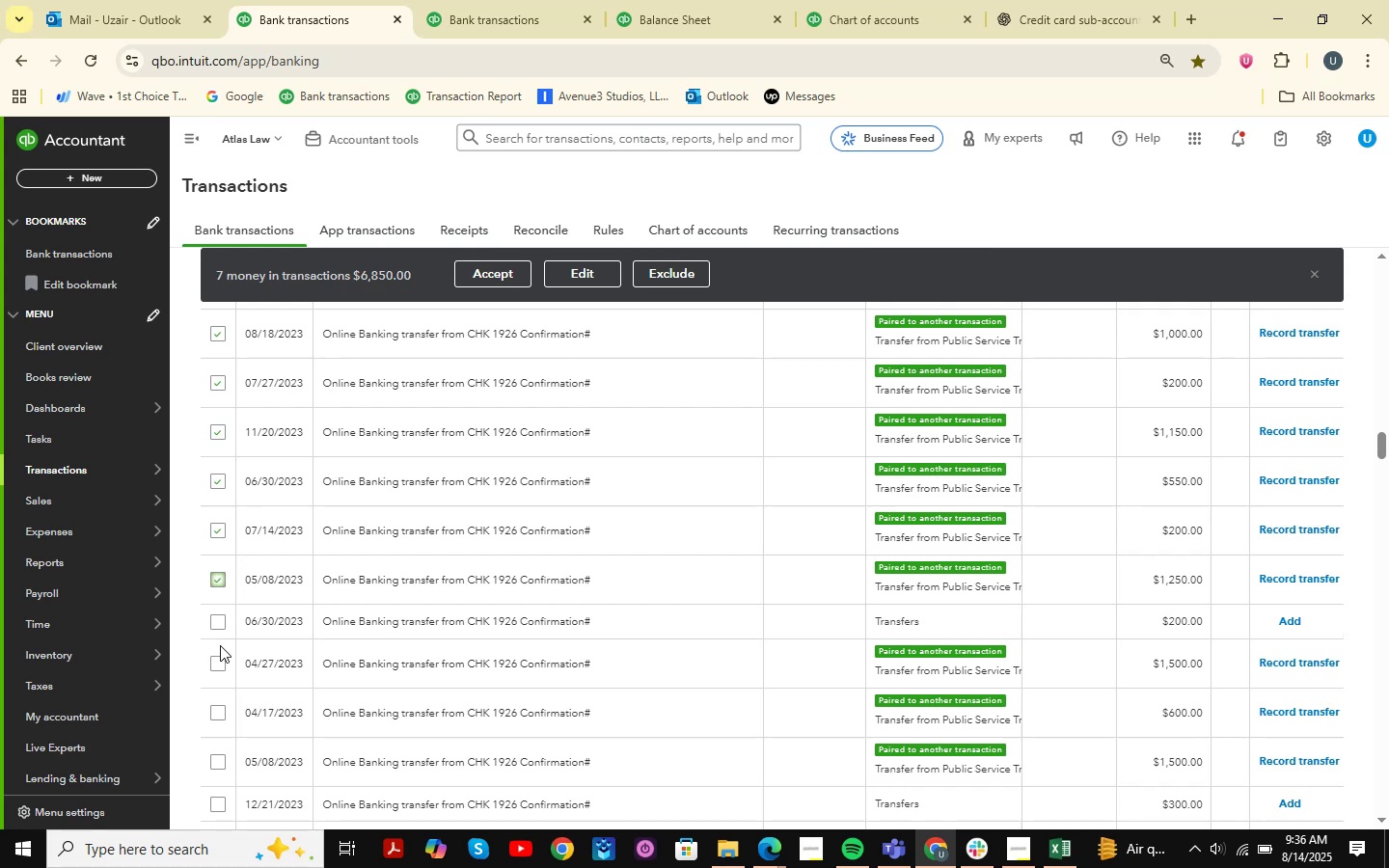 
left_click([219, 664])
 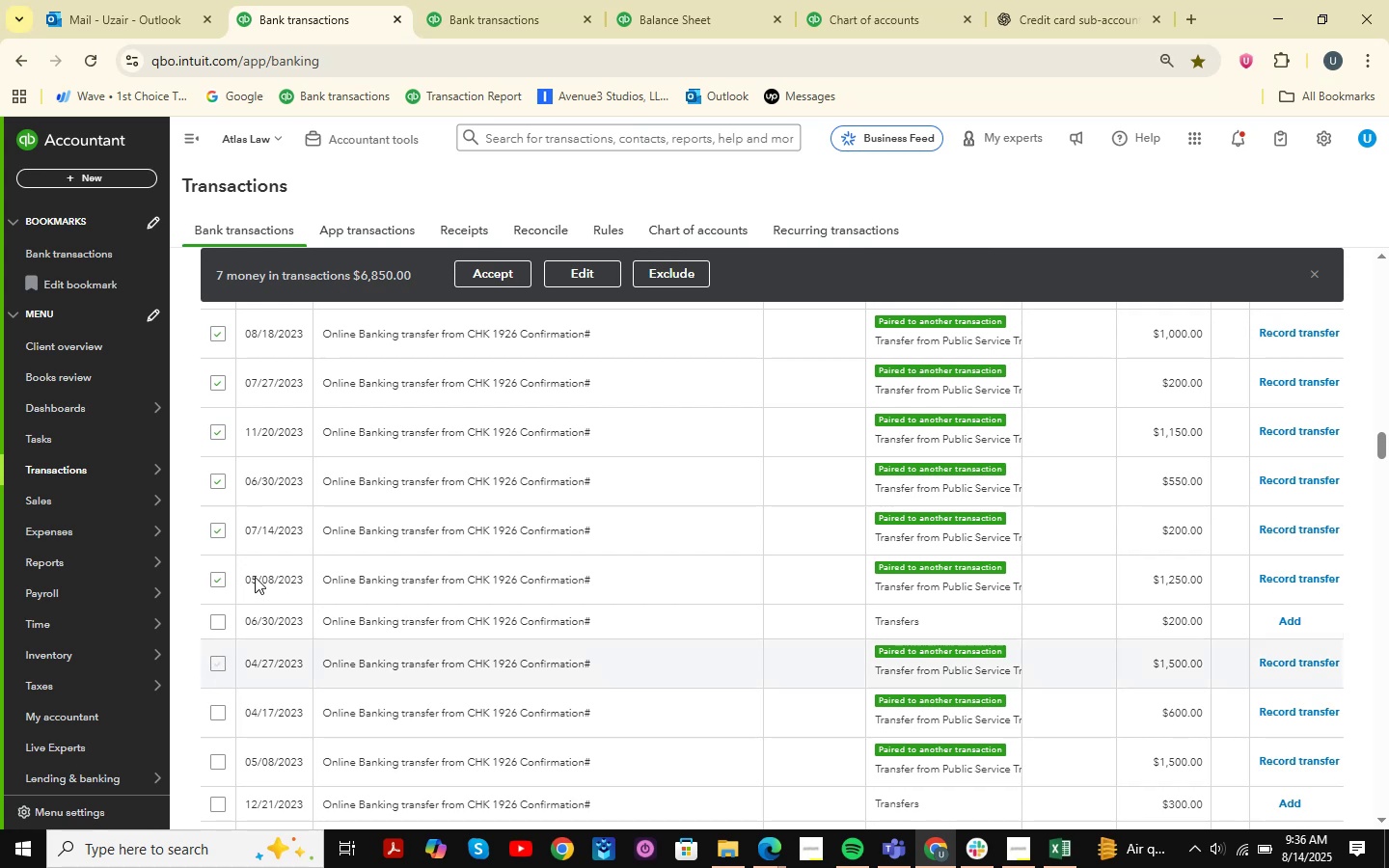 
scroll: coordinate [255, 577], scroll_direction: down, amount: 1.0
 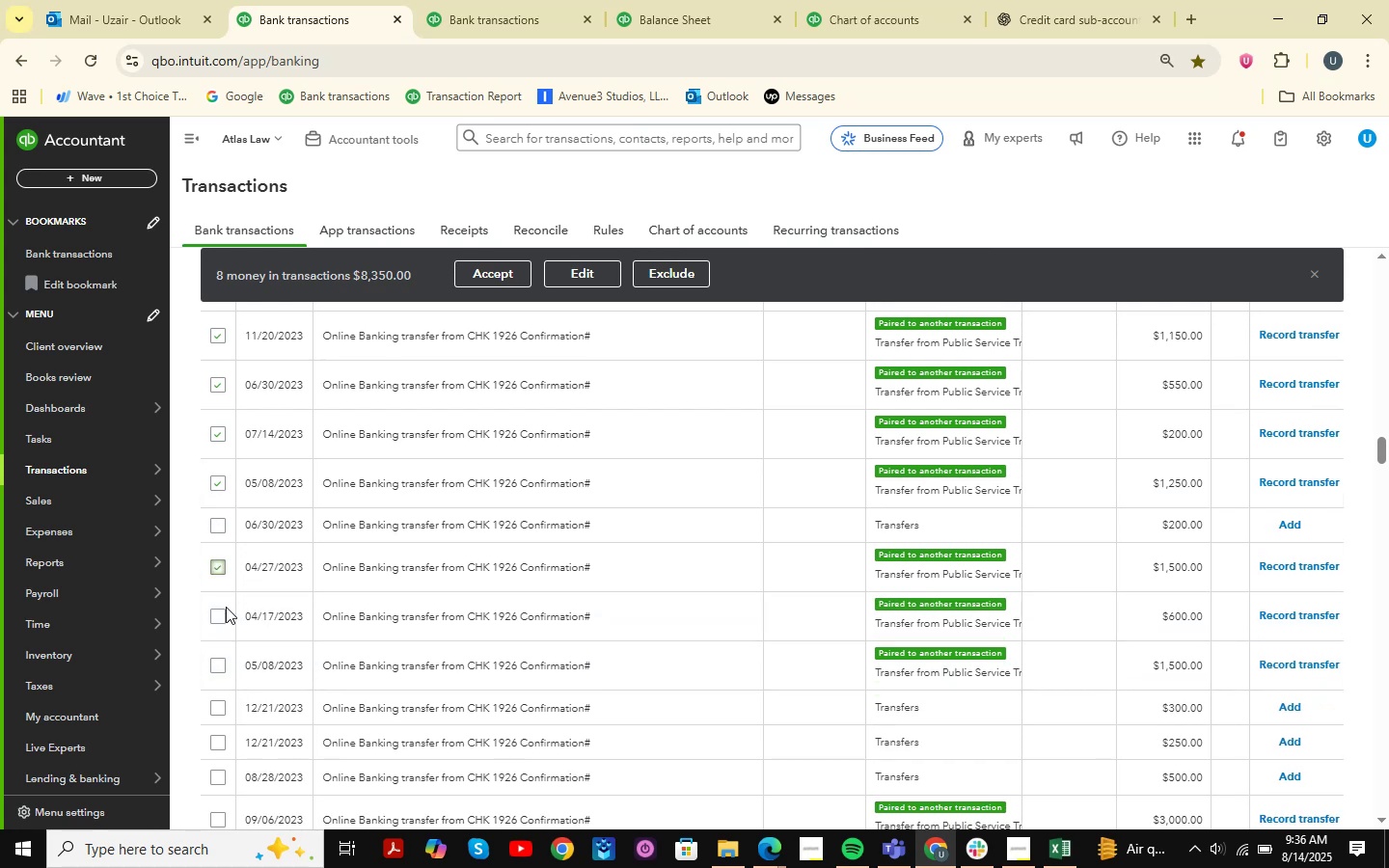 
left_click([226, 612])
 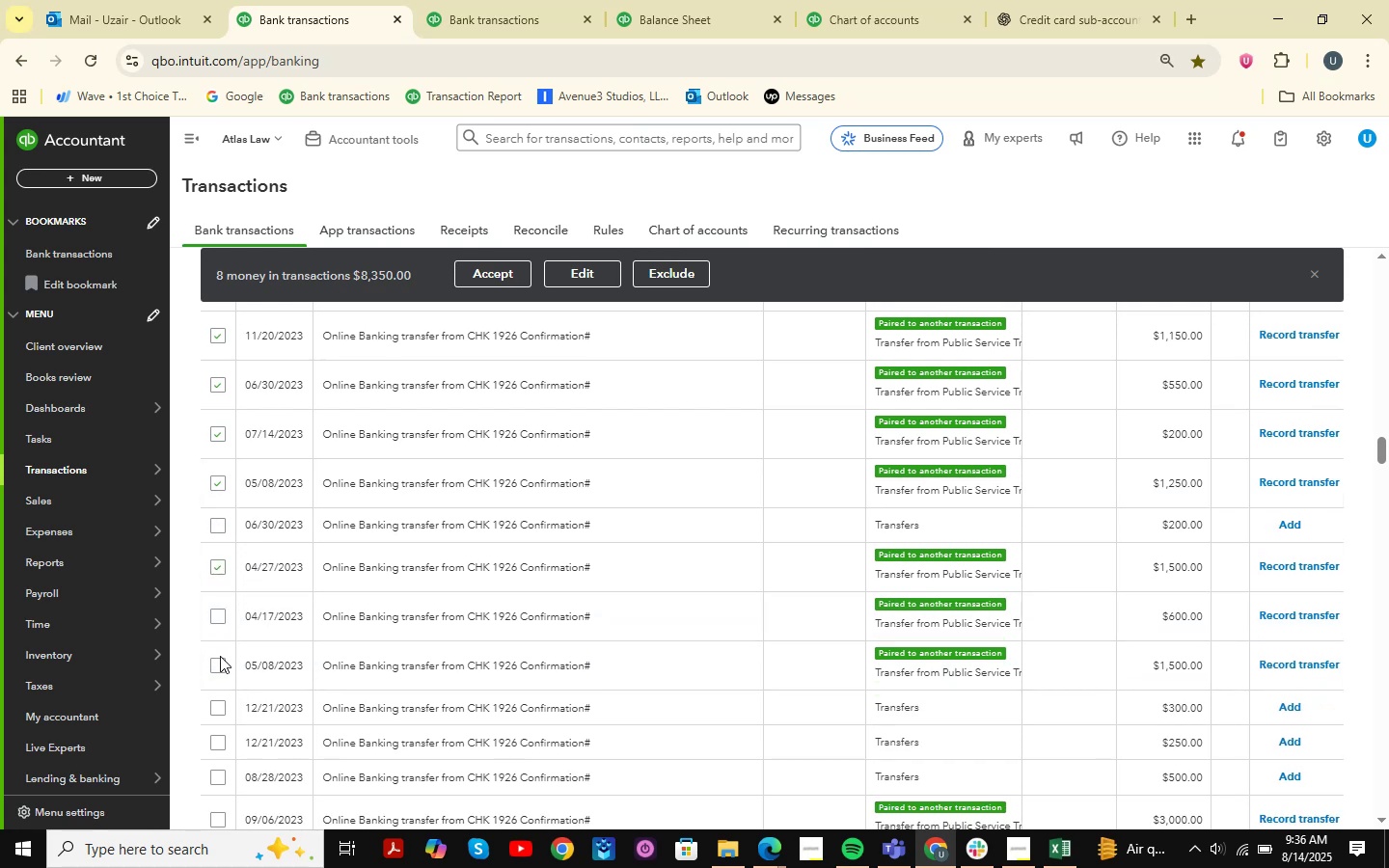 
left_click([215, 666])
 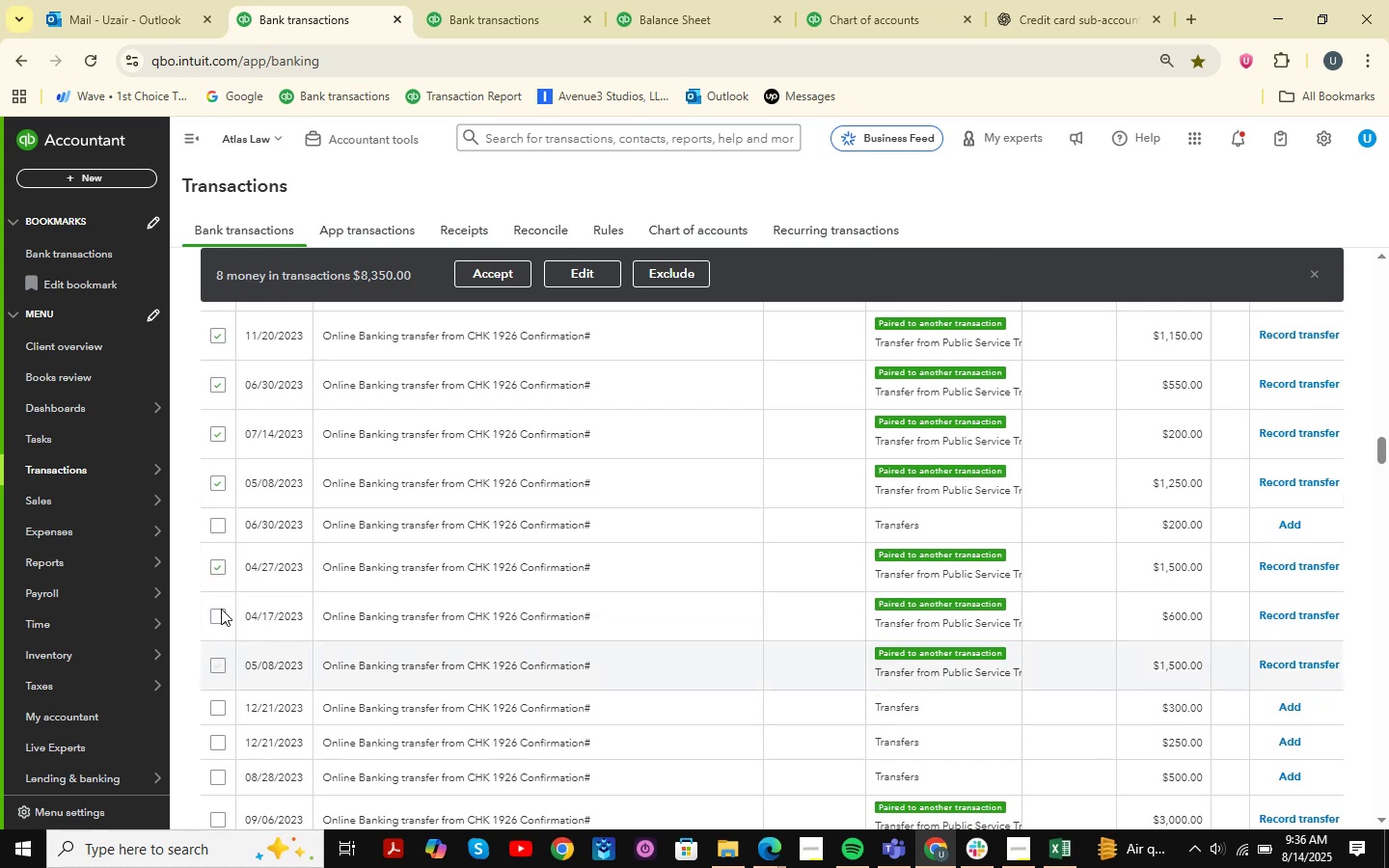 
left_click([221, 609])
 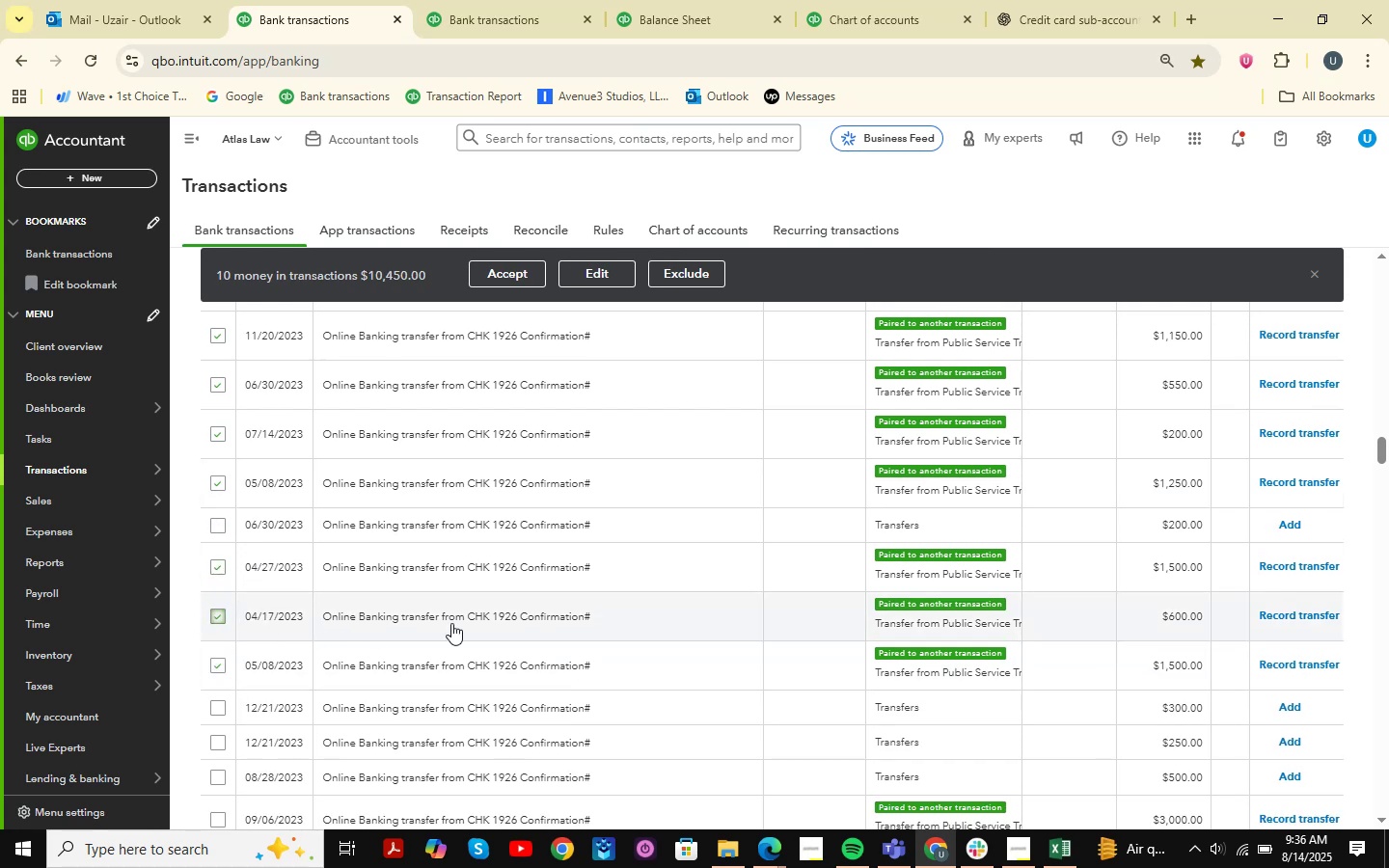 
scroll: coordinate [495, 614], scroll_direction: down, amount: 4.0
 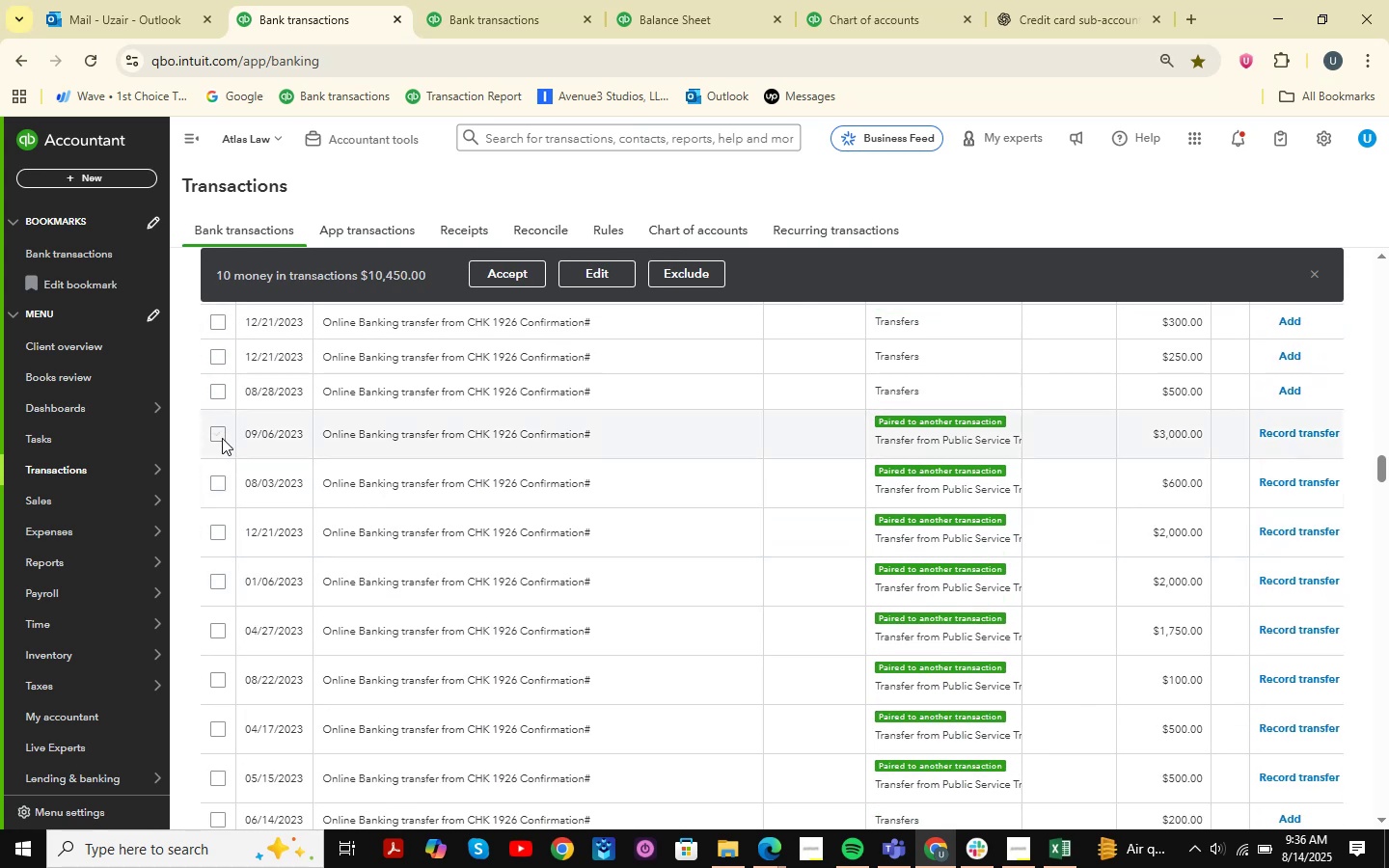 
left_click([219, 438])
 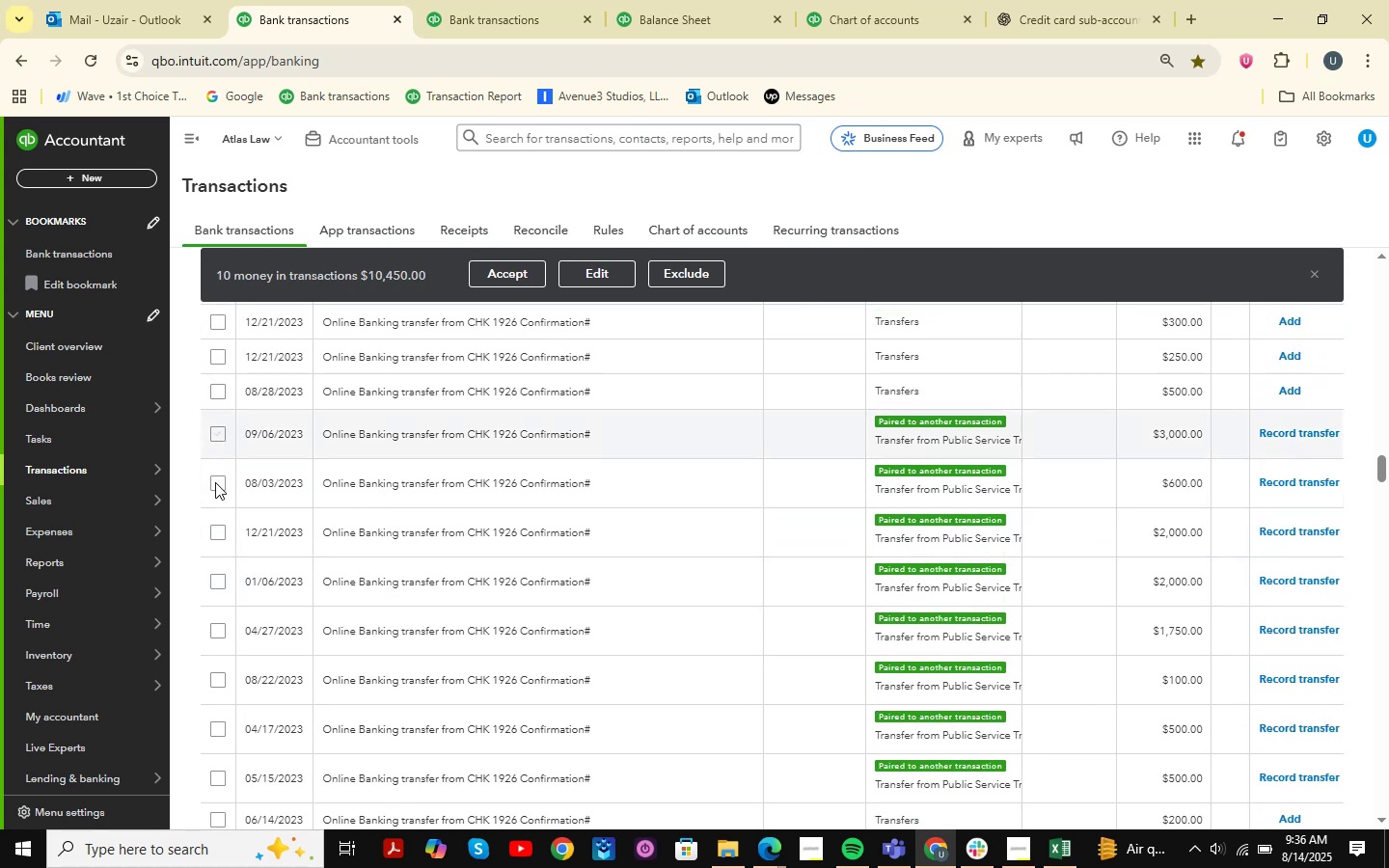 
double_click([215, 482])
 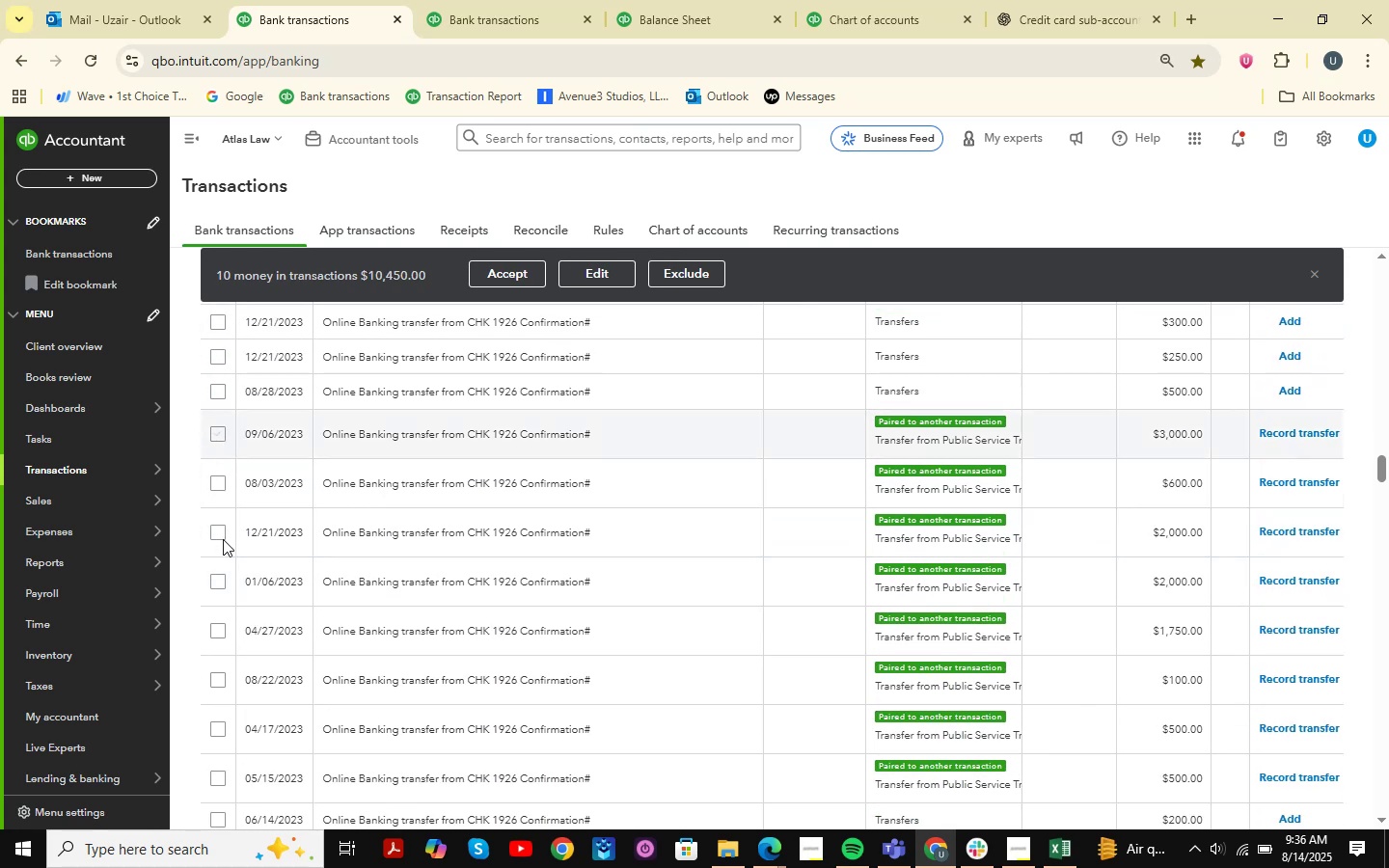 
left_click([223, 539])
 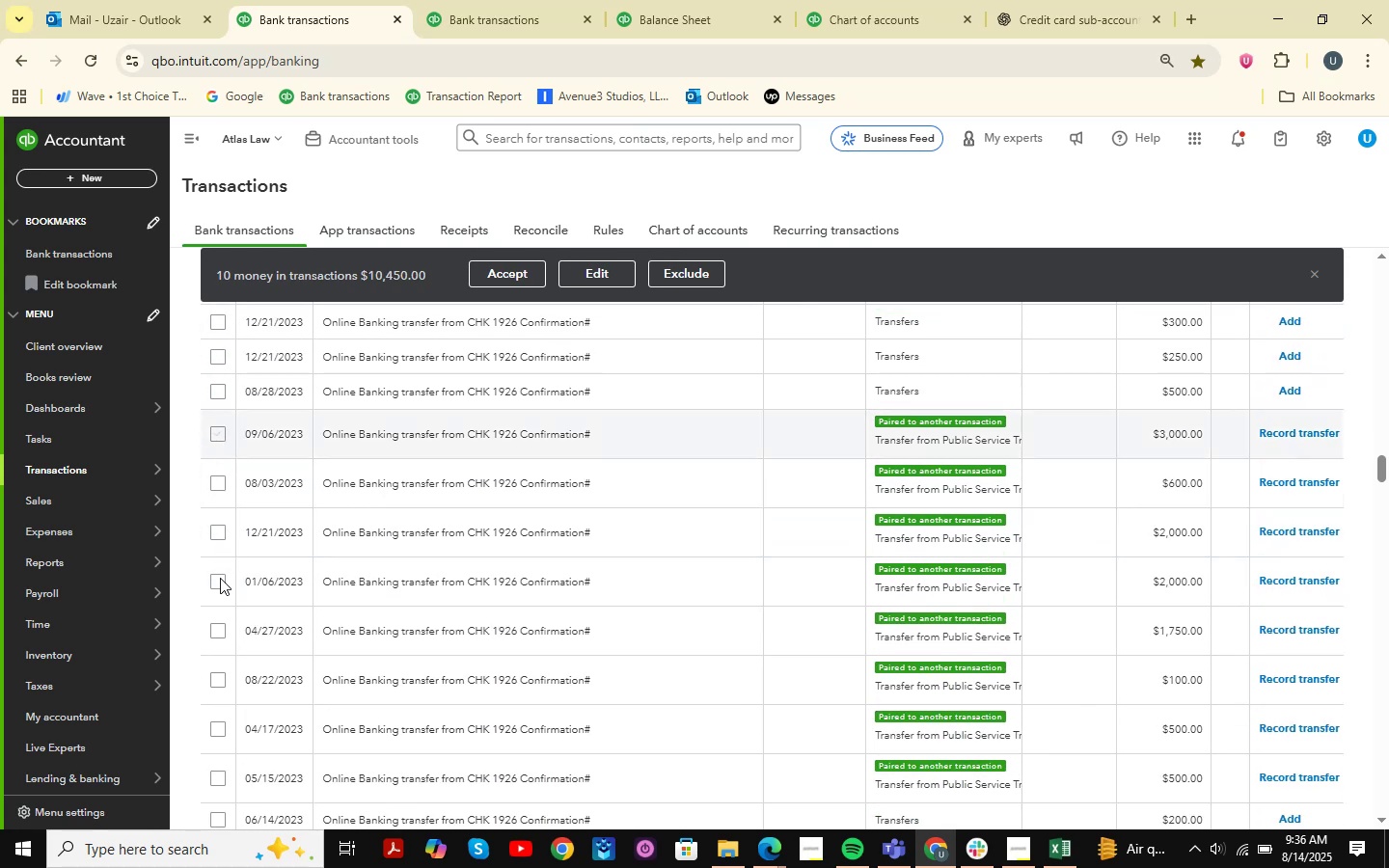 
left_click([220, 580])
 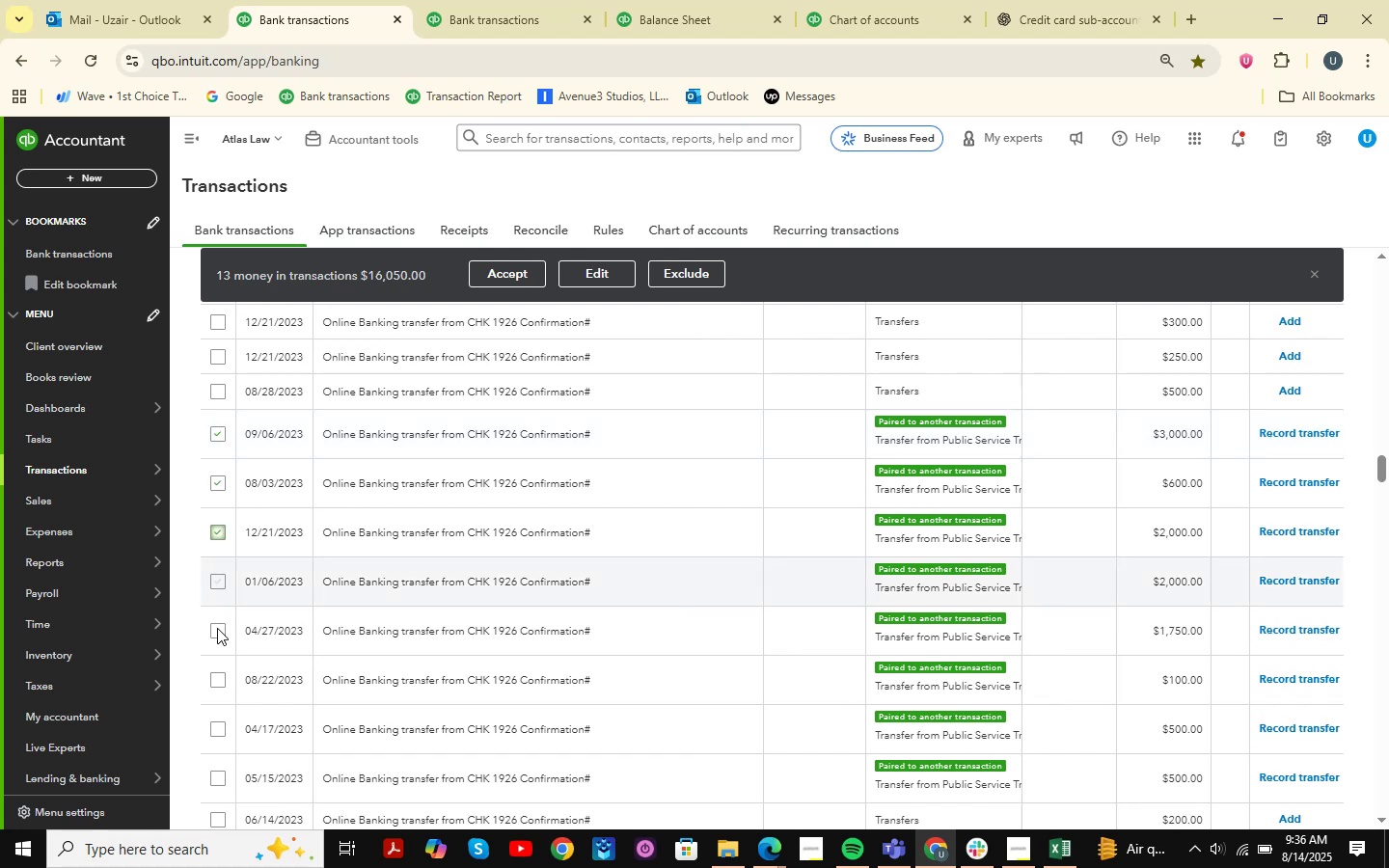 
left_click([215, 636])
 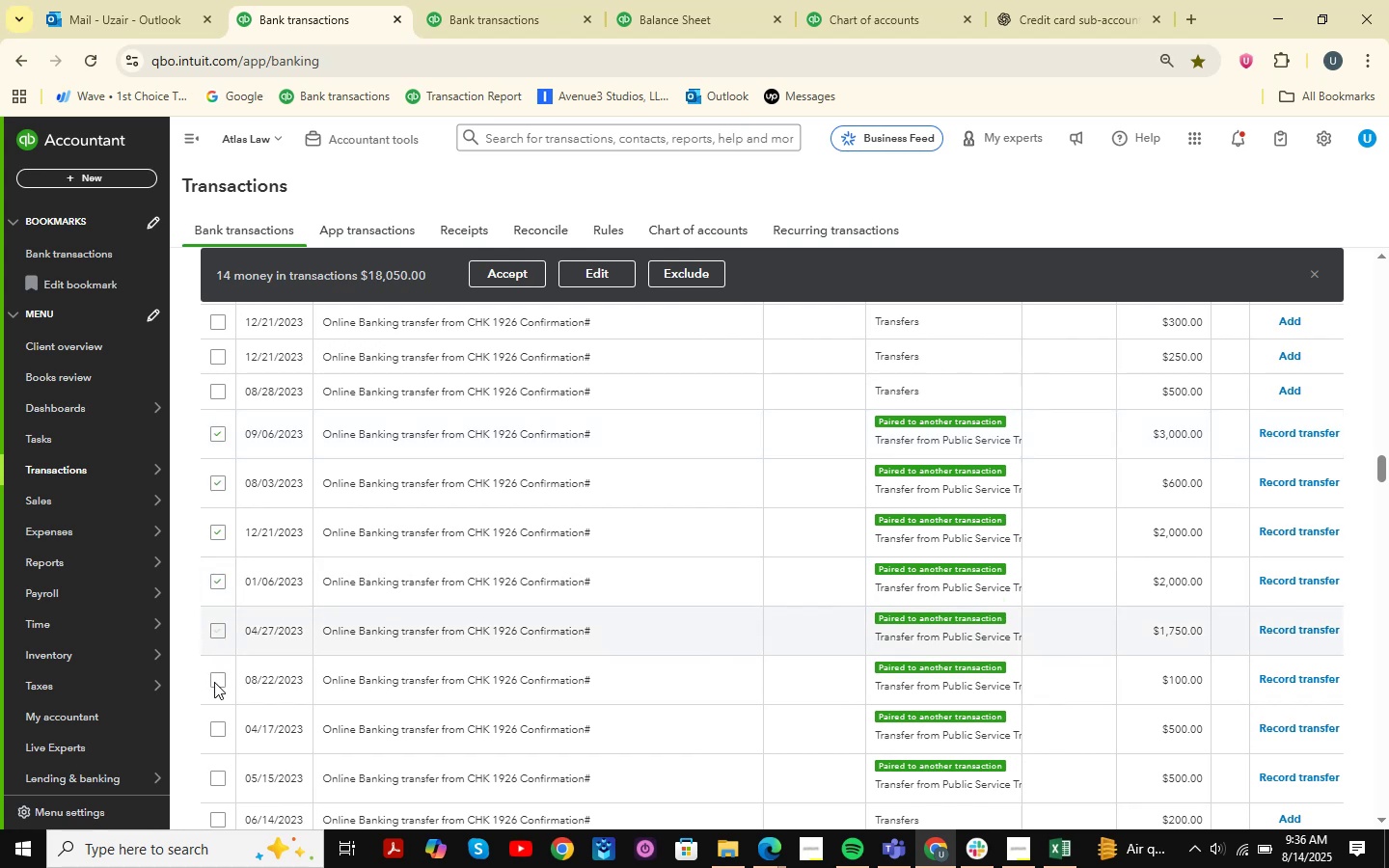 
left_click([214, 682])
 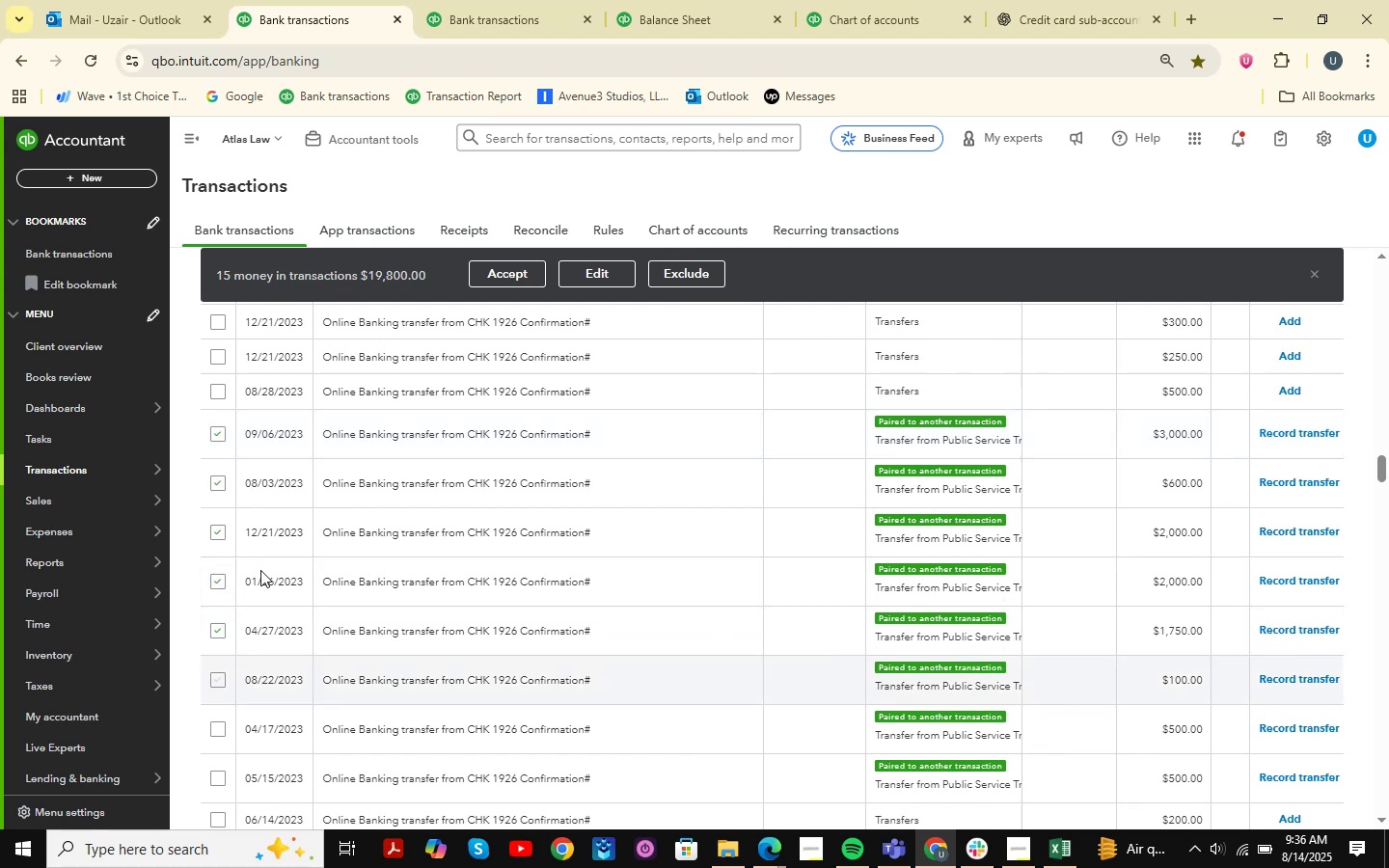 
scroll: coordinate [268, 556], scroll_direction: down, amount: 3.0
 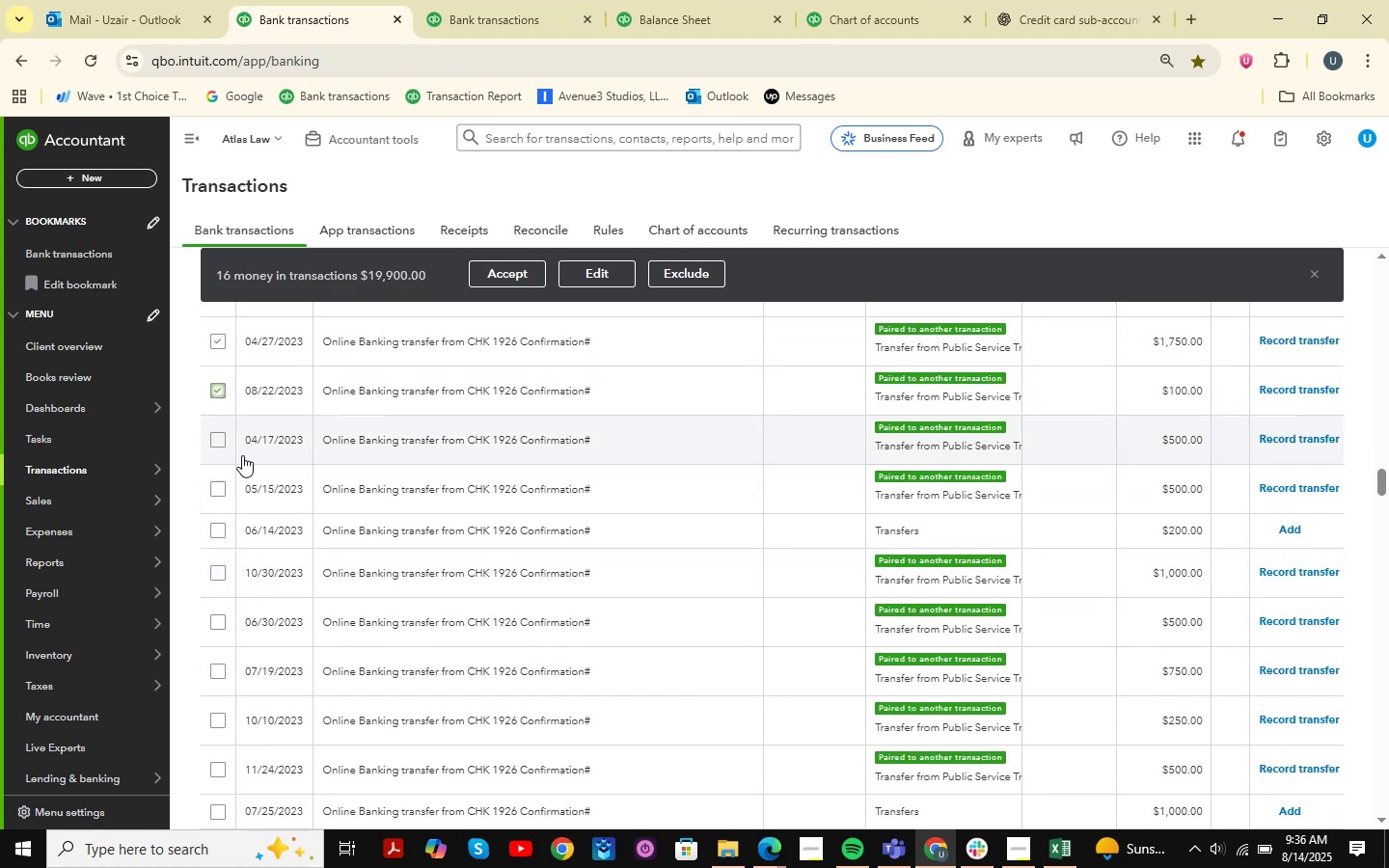 
left_click([219, 442])
 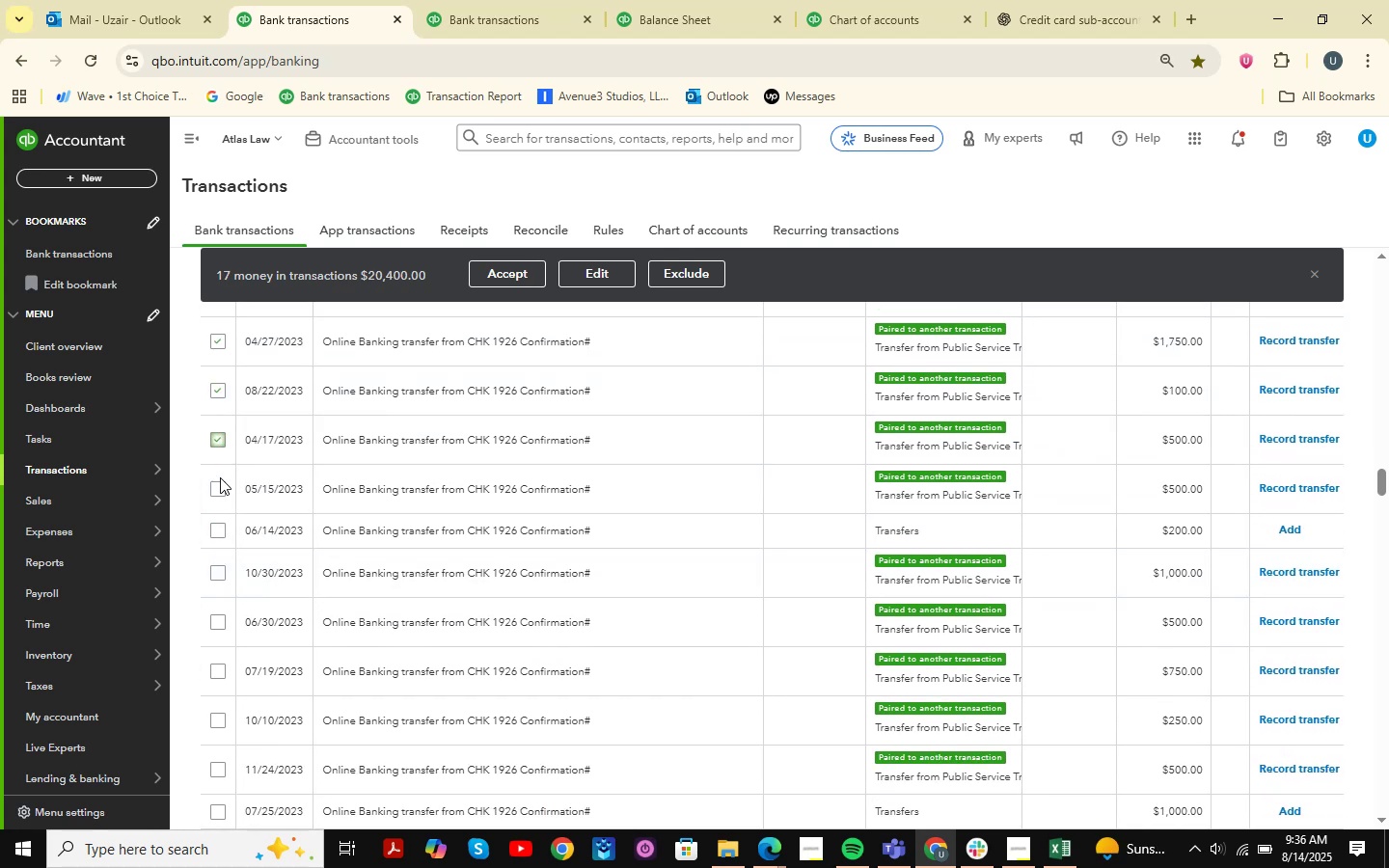 
left_click([220, 489])
 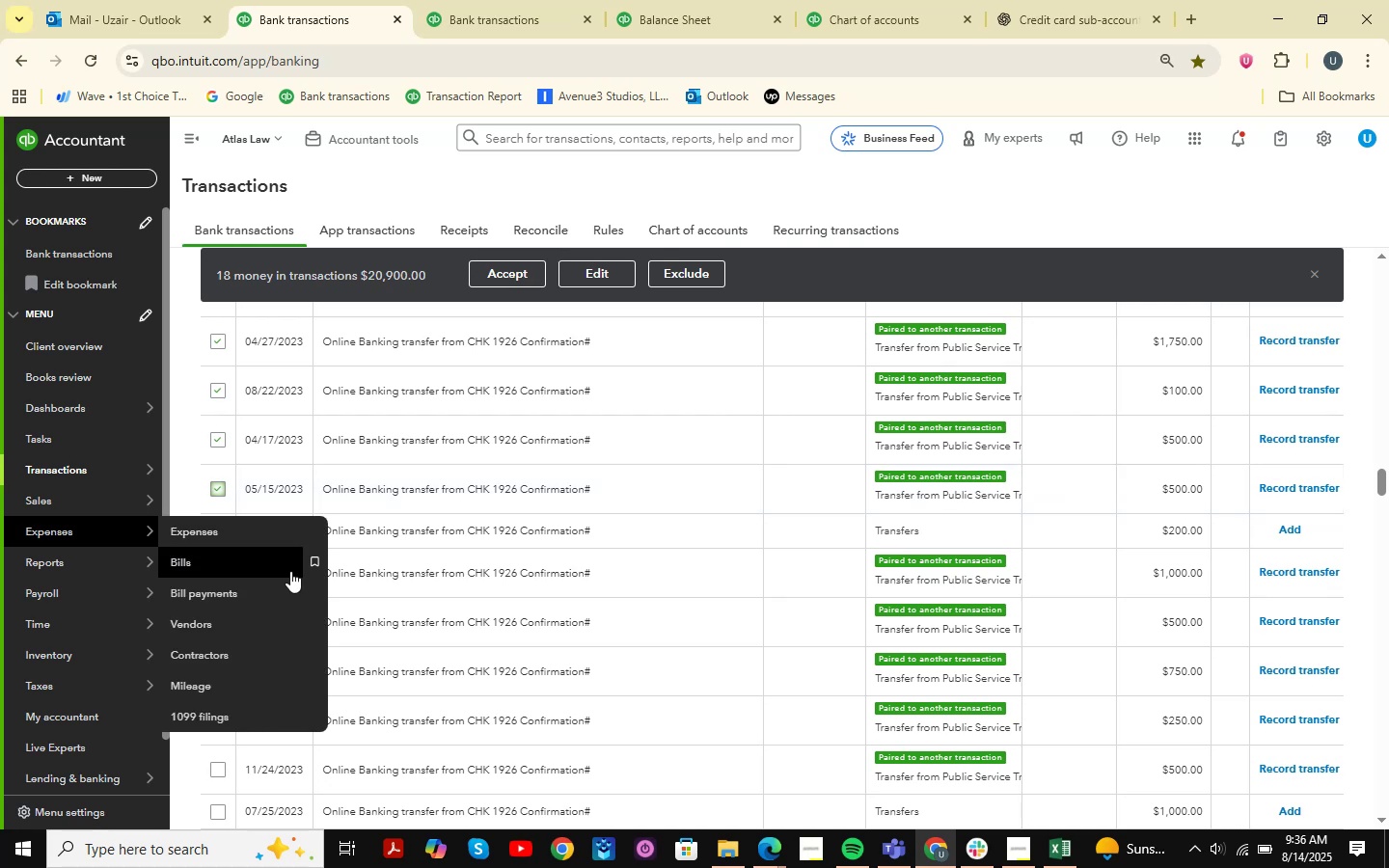 
wait(7.91)
 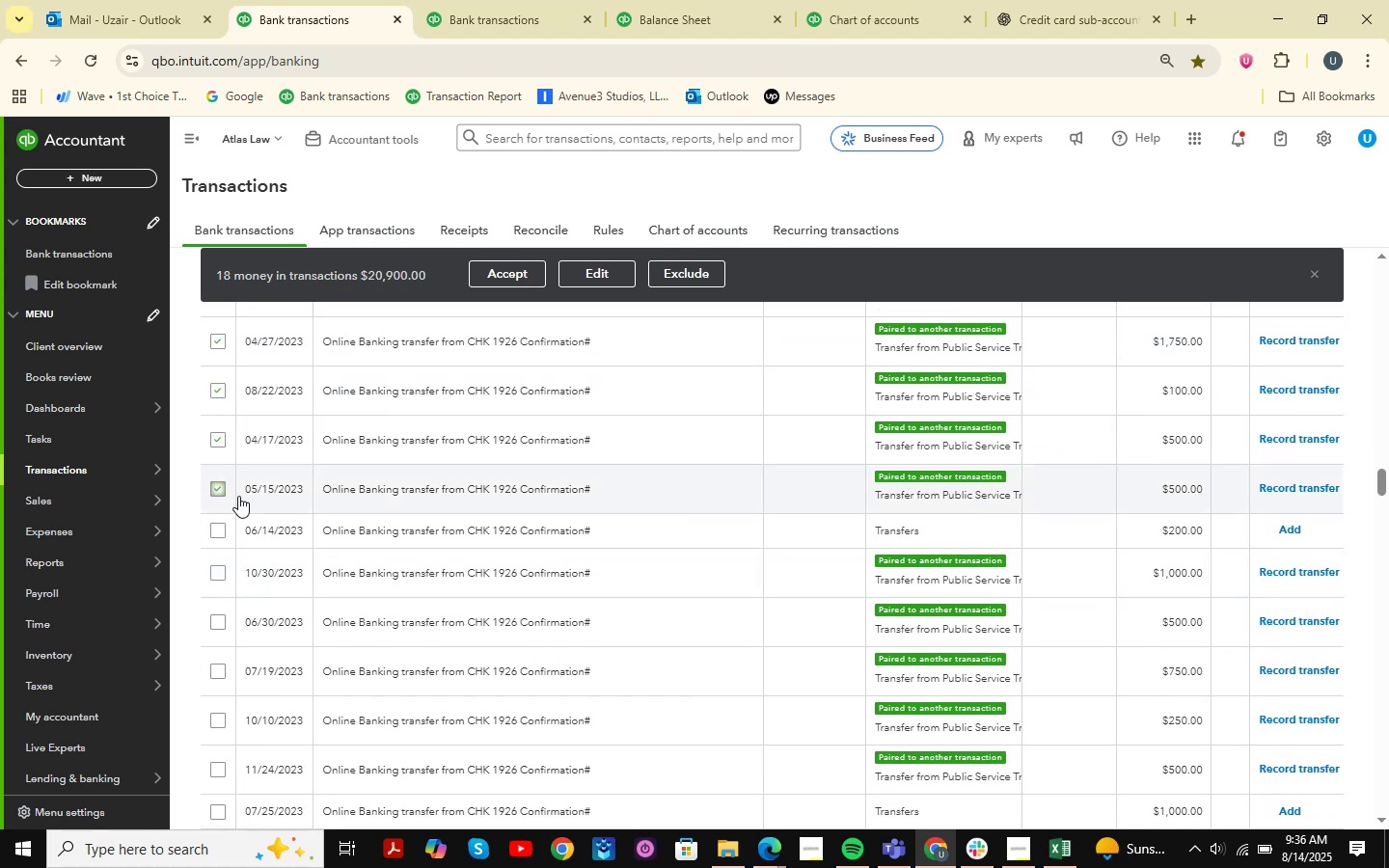 
left_click([220, 614])
 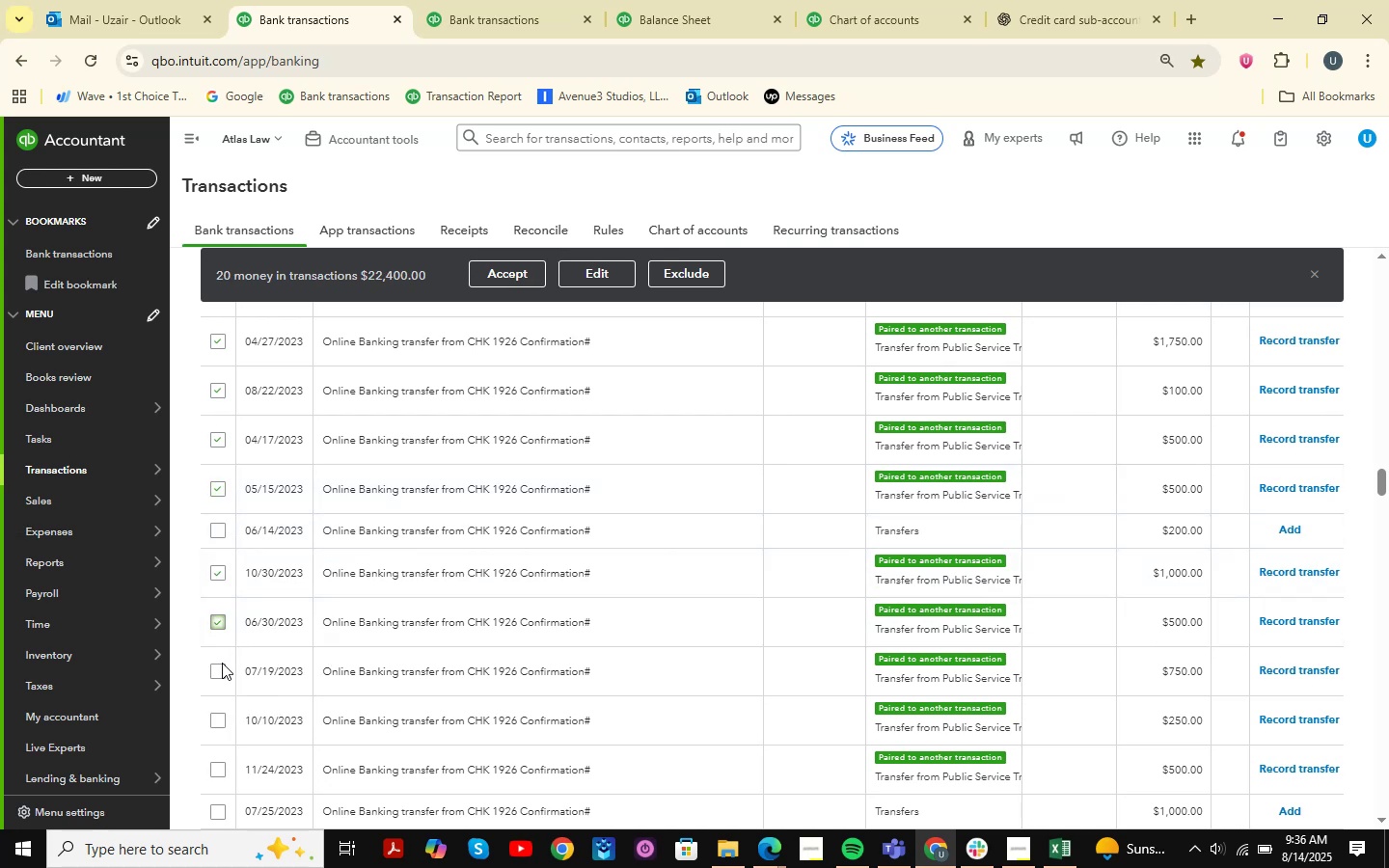 
left_click([220, 671])
 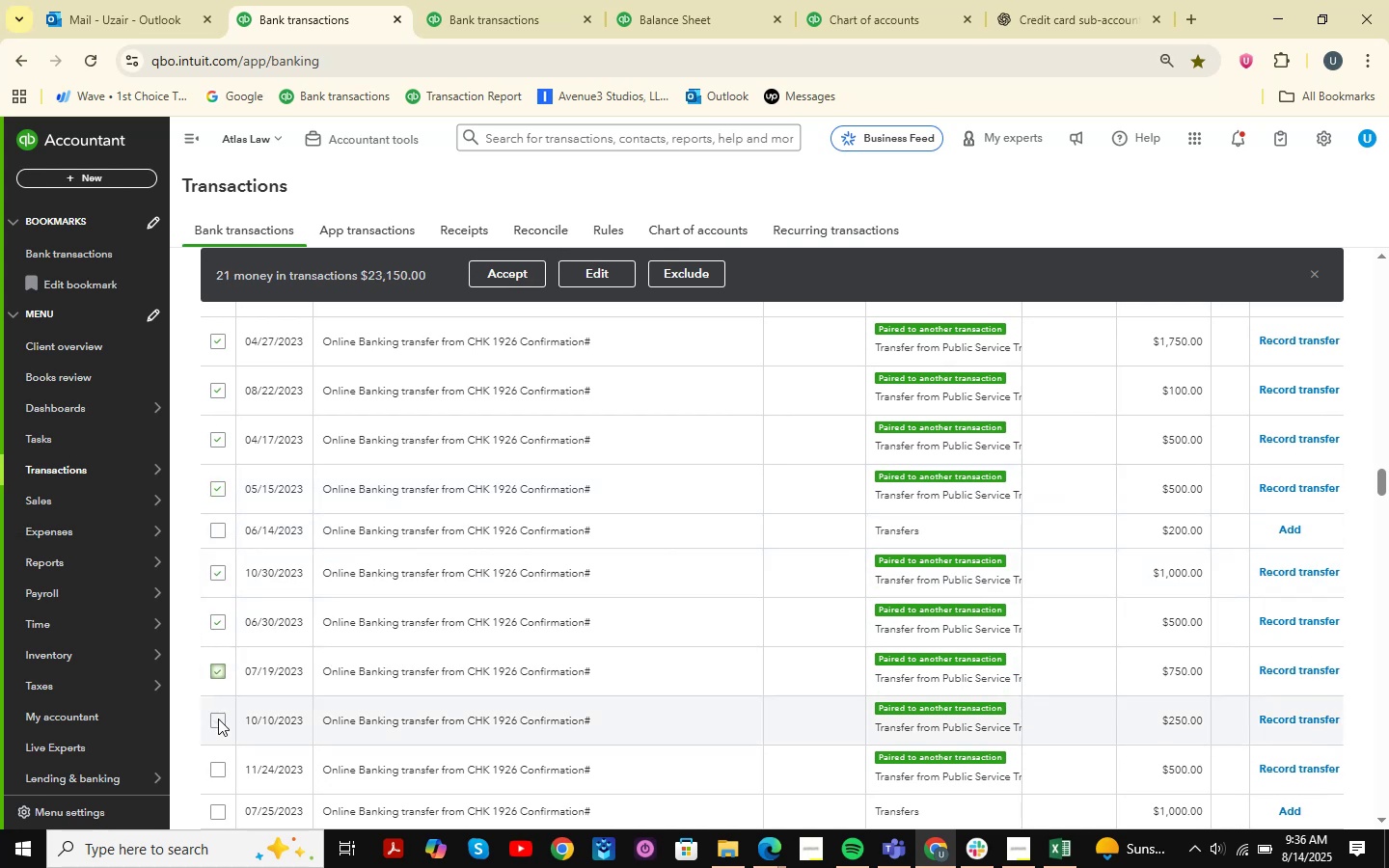 
left_click([218, 722])
 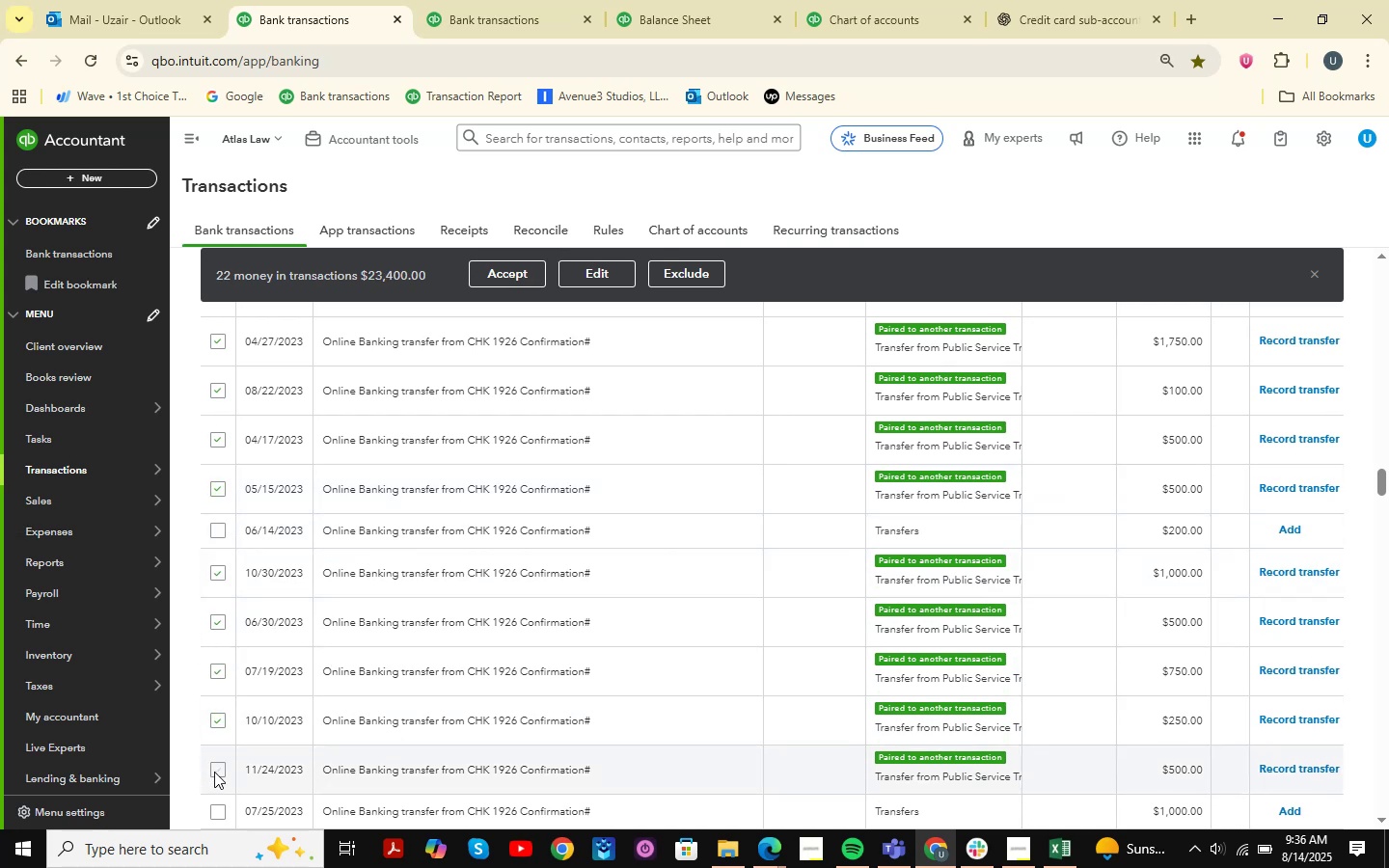 
scroll: coordinate [260, 591], scroll_direction: down, amount: 1.0
 